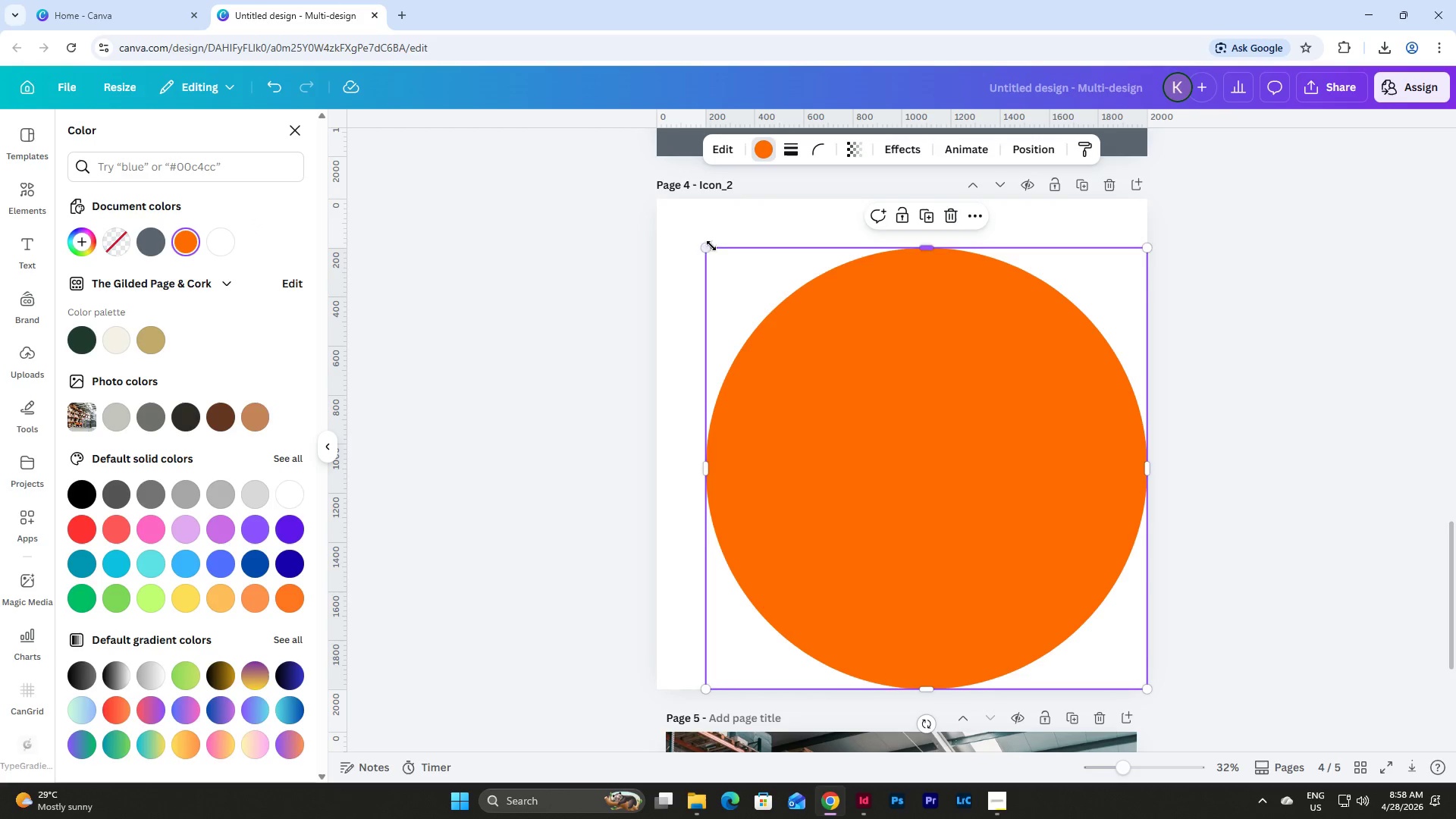 
left_click_drag(start_coordinate=[708, 249], to_coordinate=[661, 205])
 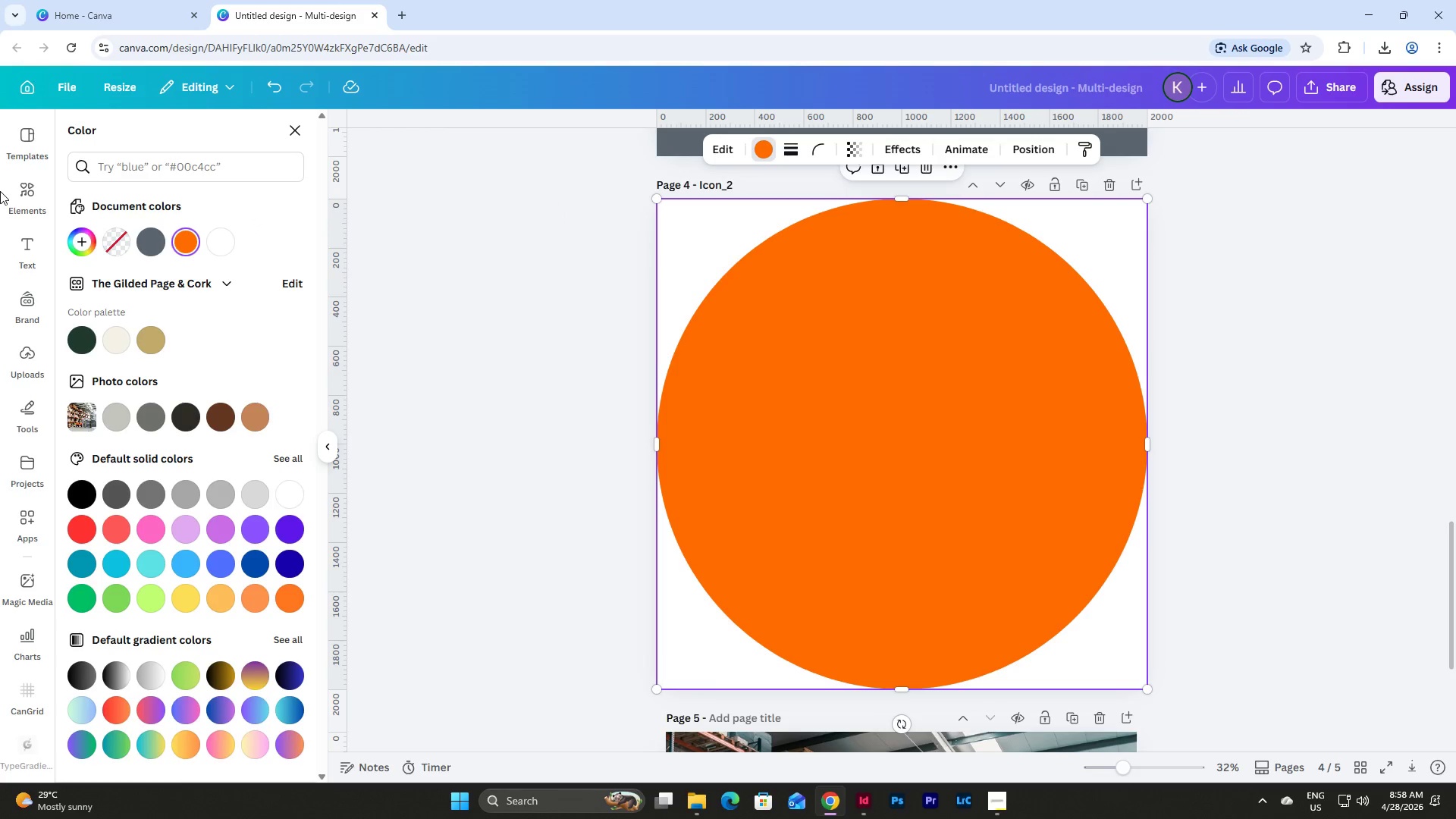 
double_click([16, 191])
 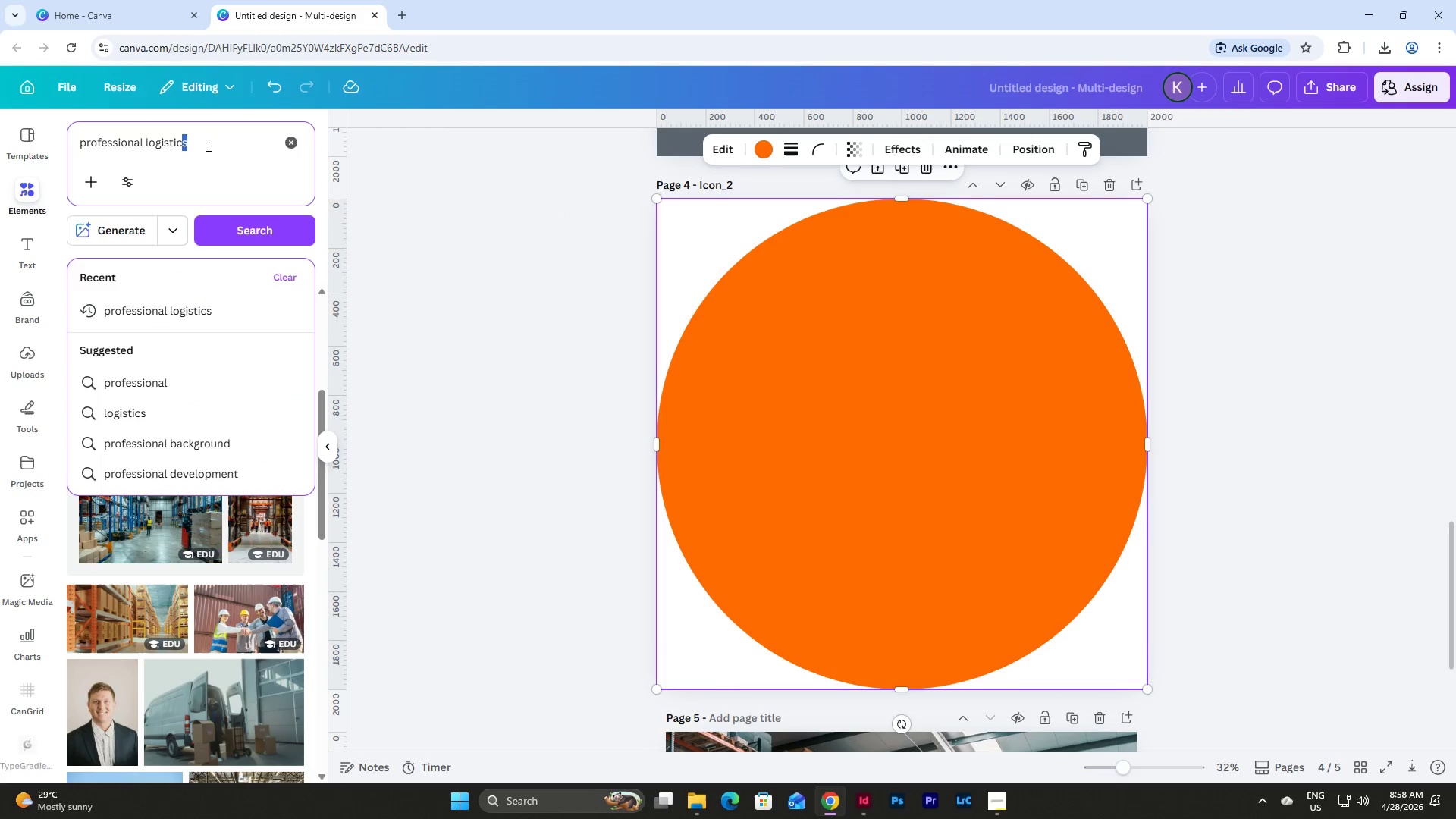 
left_click_drag(start_coordinate=[217, 146], to_coordinate=[75, 138])
 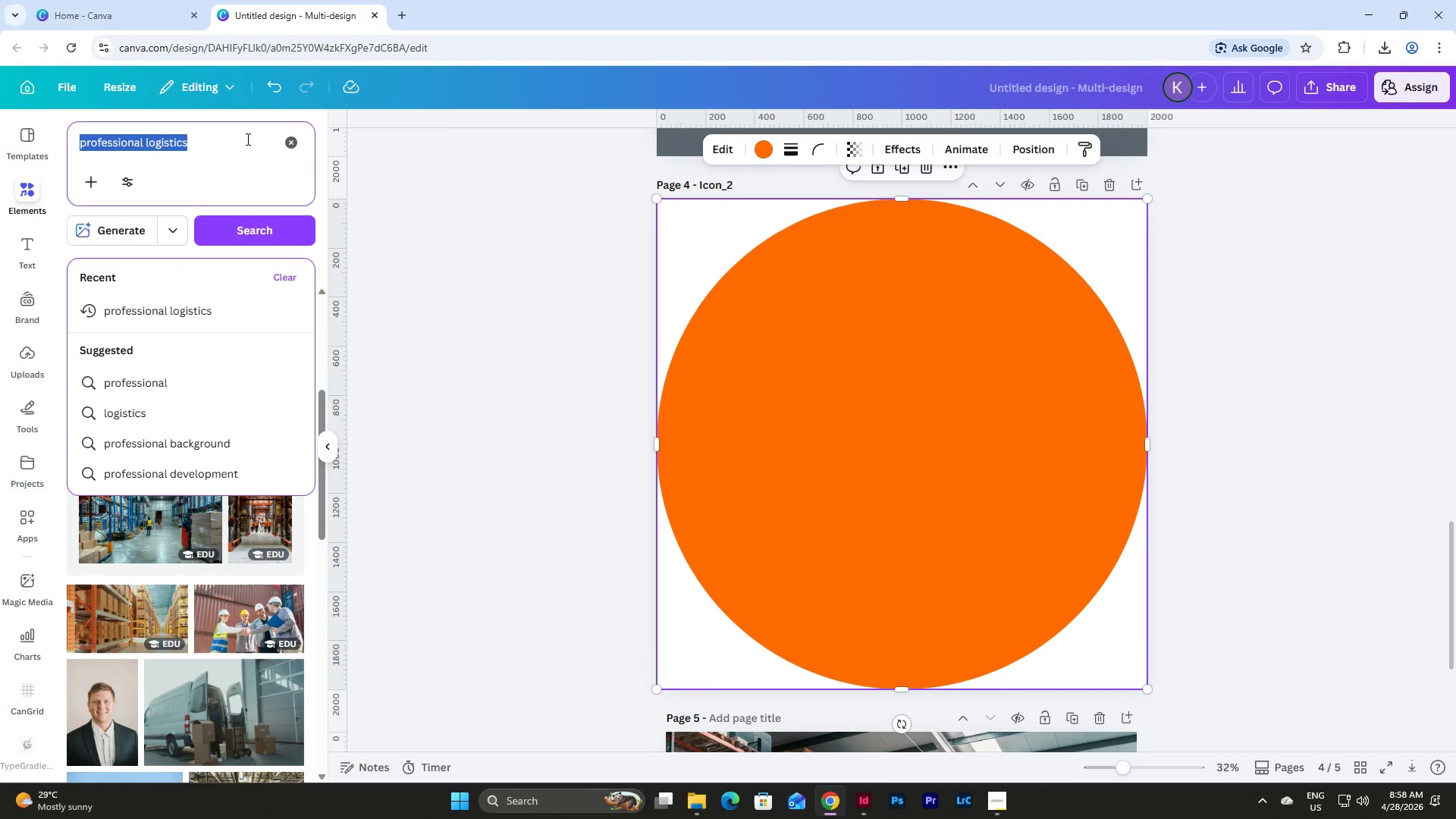 
key(Backspace)
 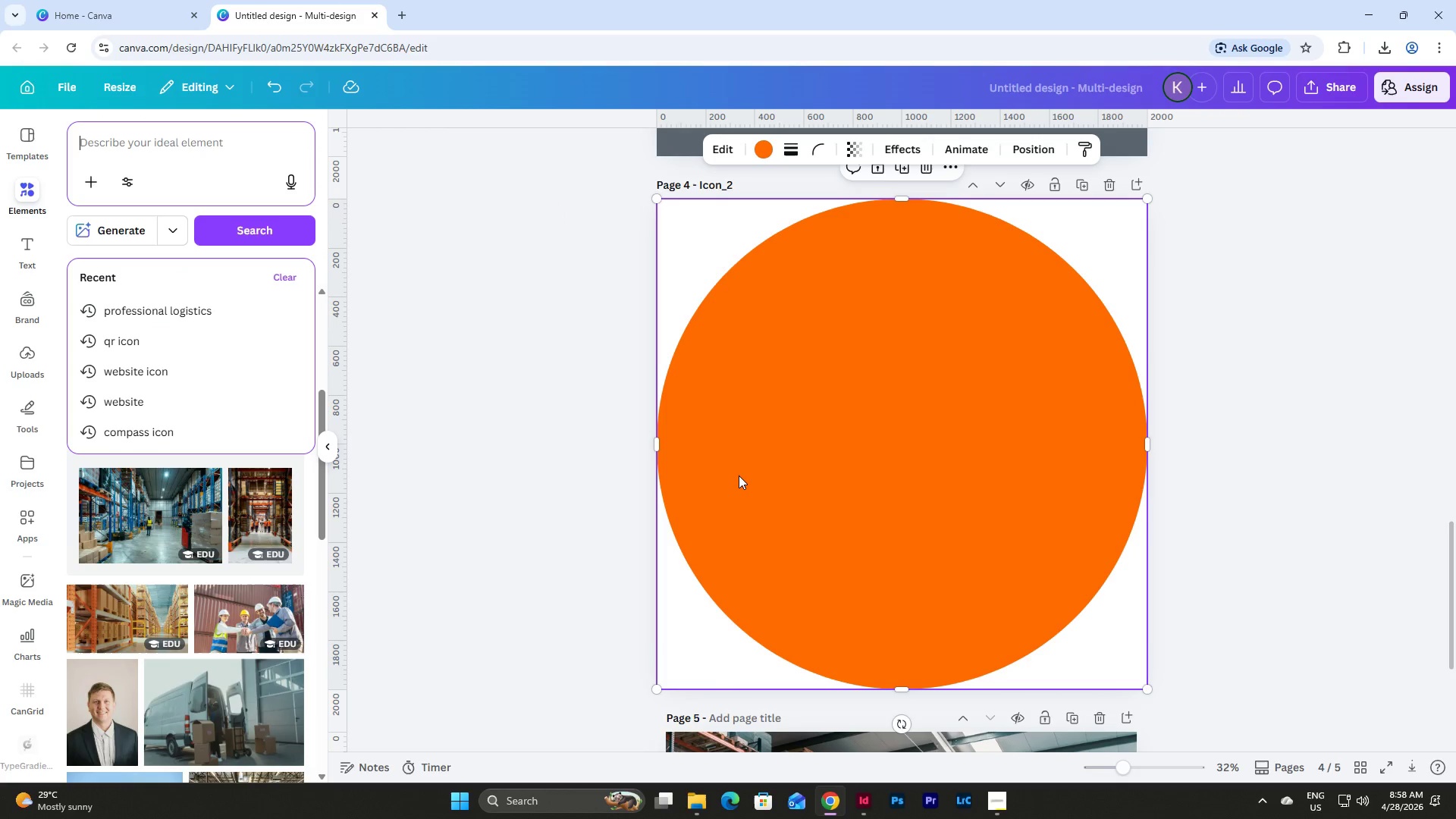 
type(route c)
key(Backspace)
type(icon)
 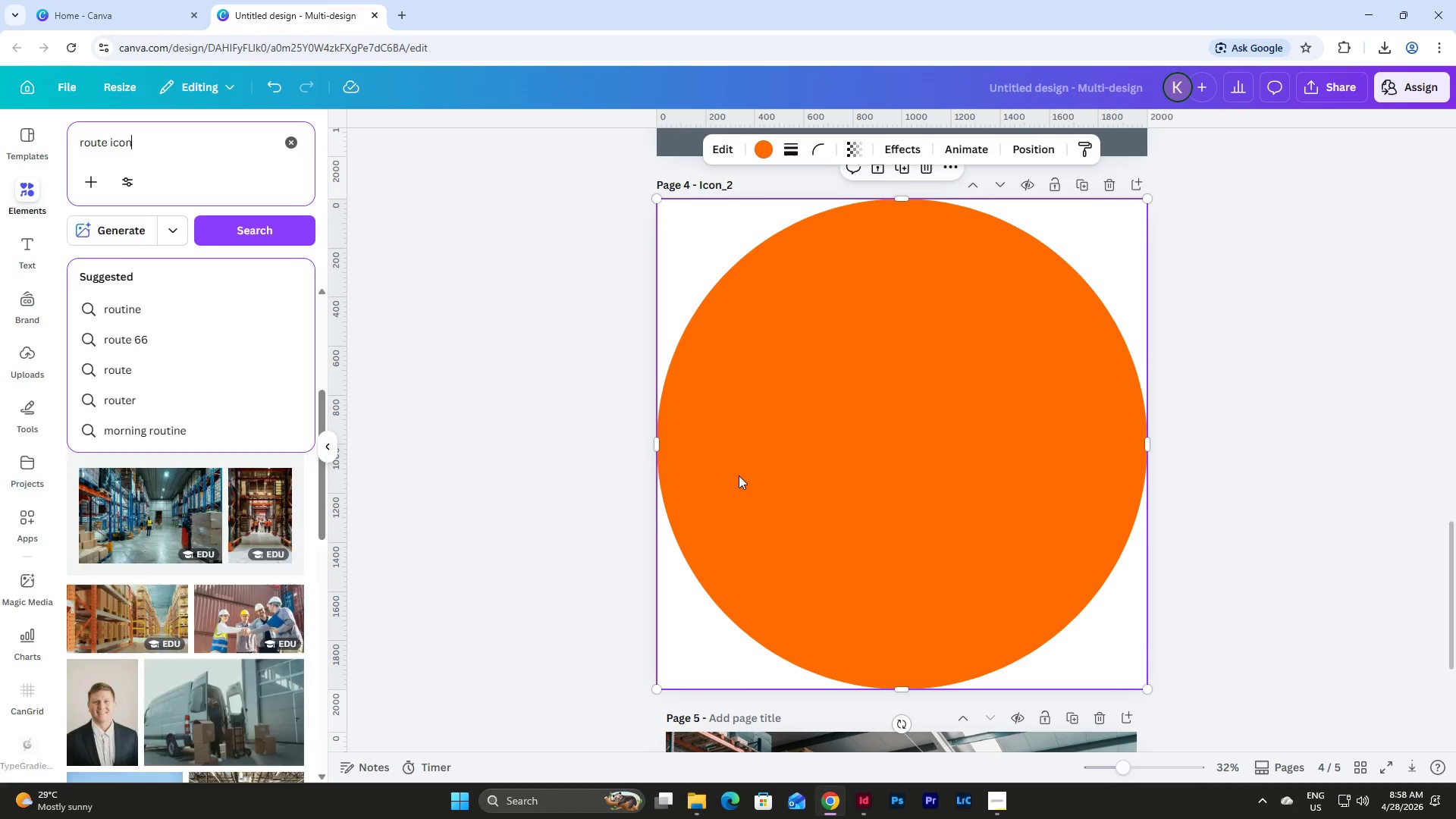 
key(Enter)
 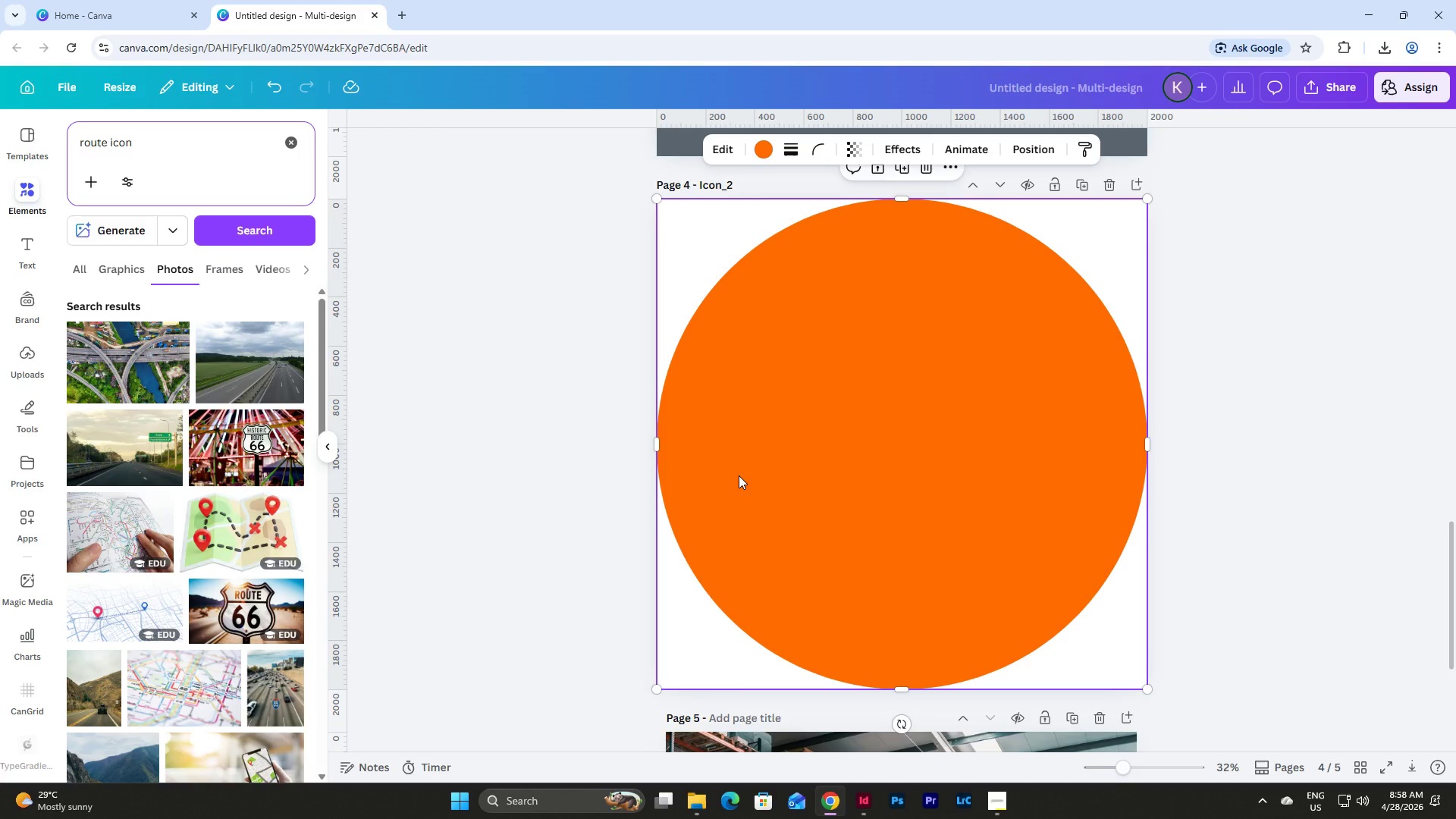 
wait(9.75)
 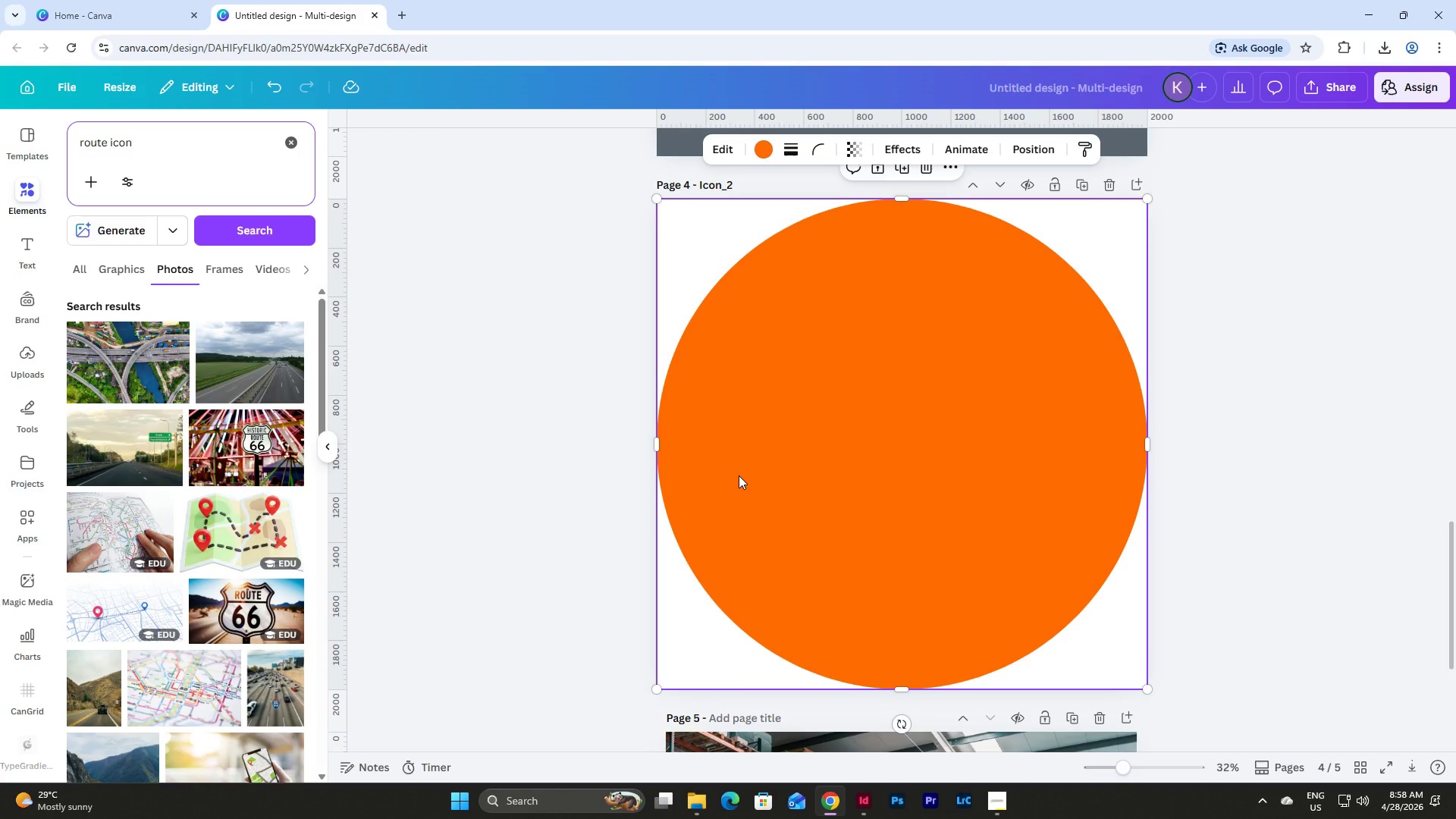 
double_click([184, 135])
 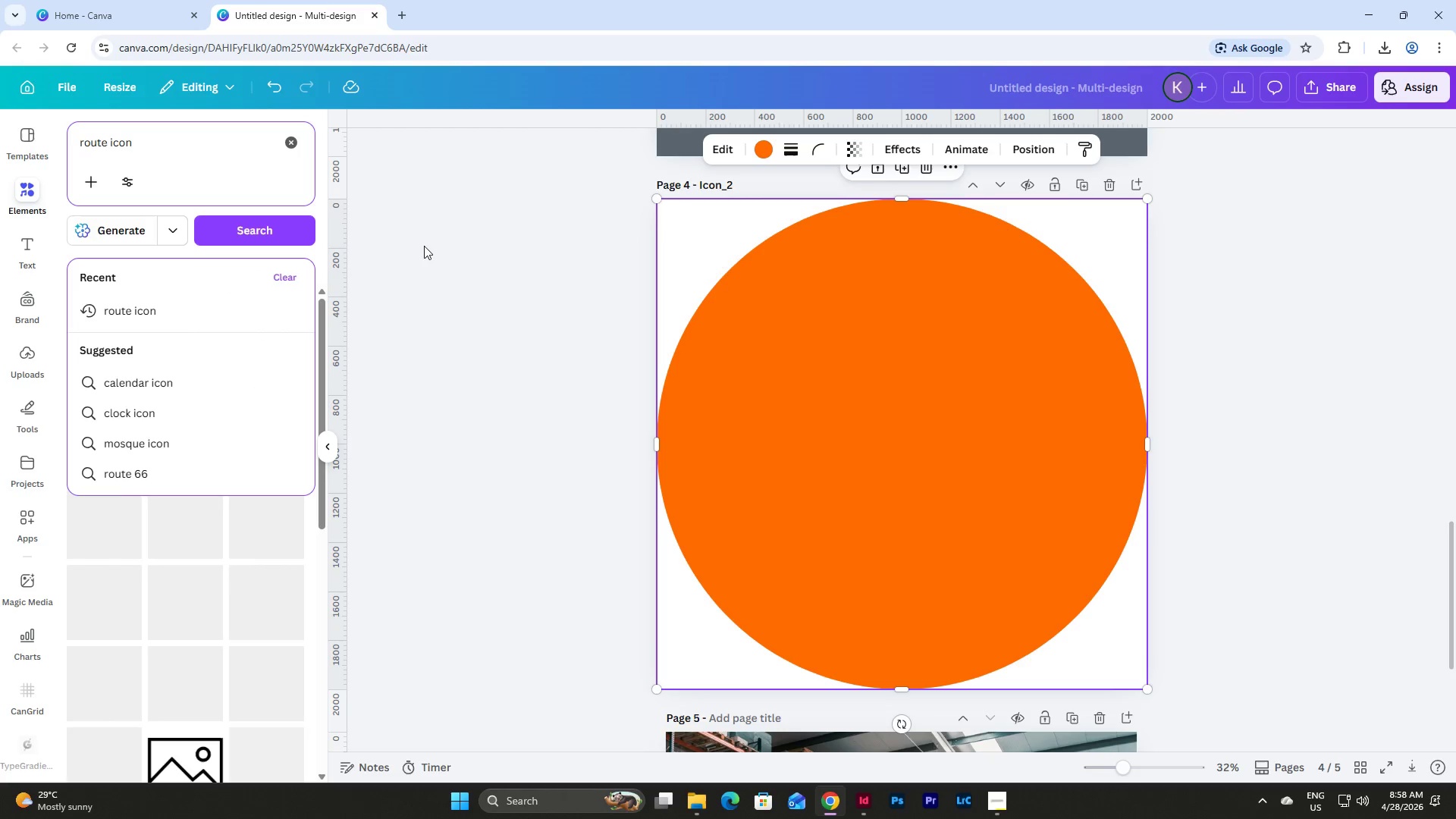 
left_click([431, 251])
 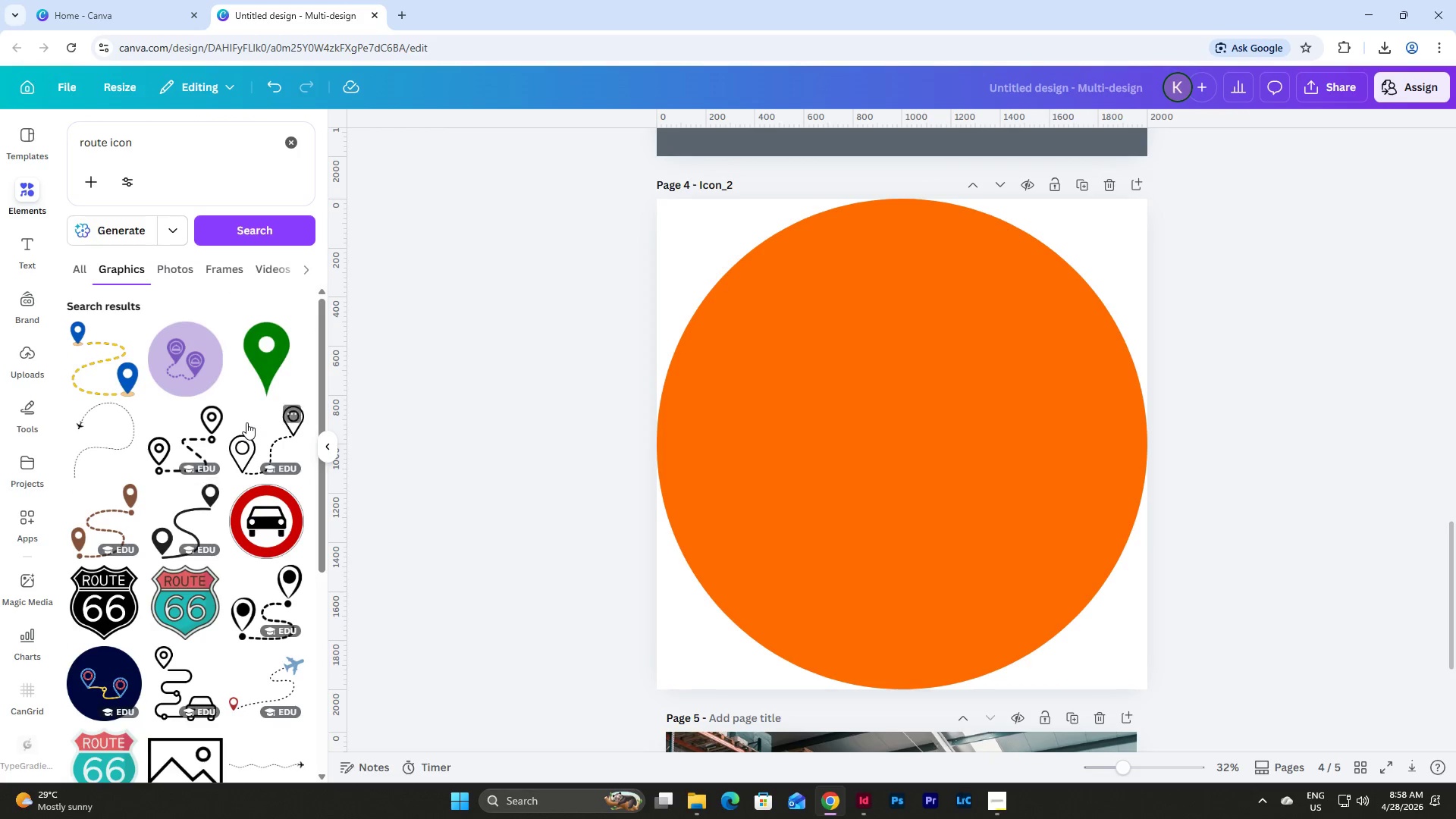 
left_click([185, 514])
 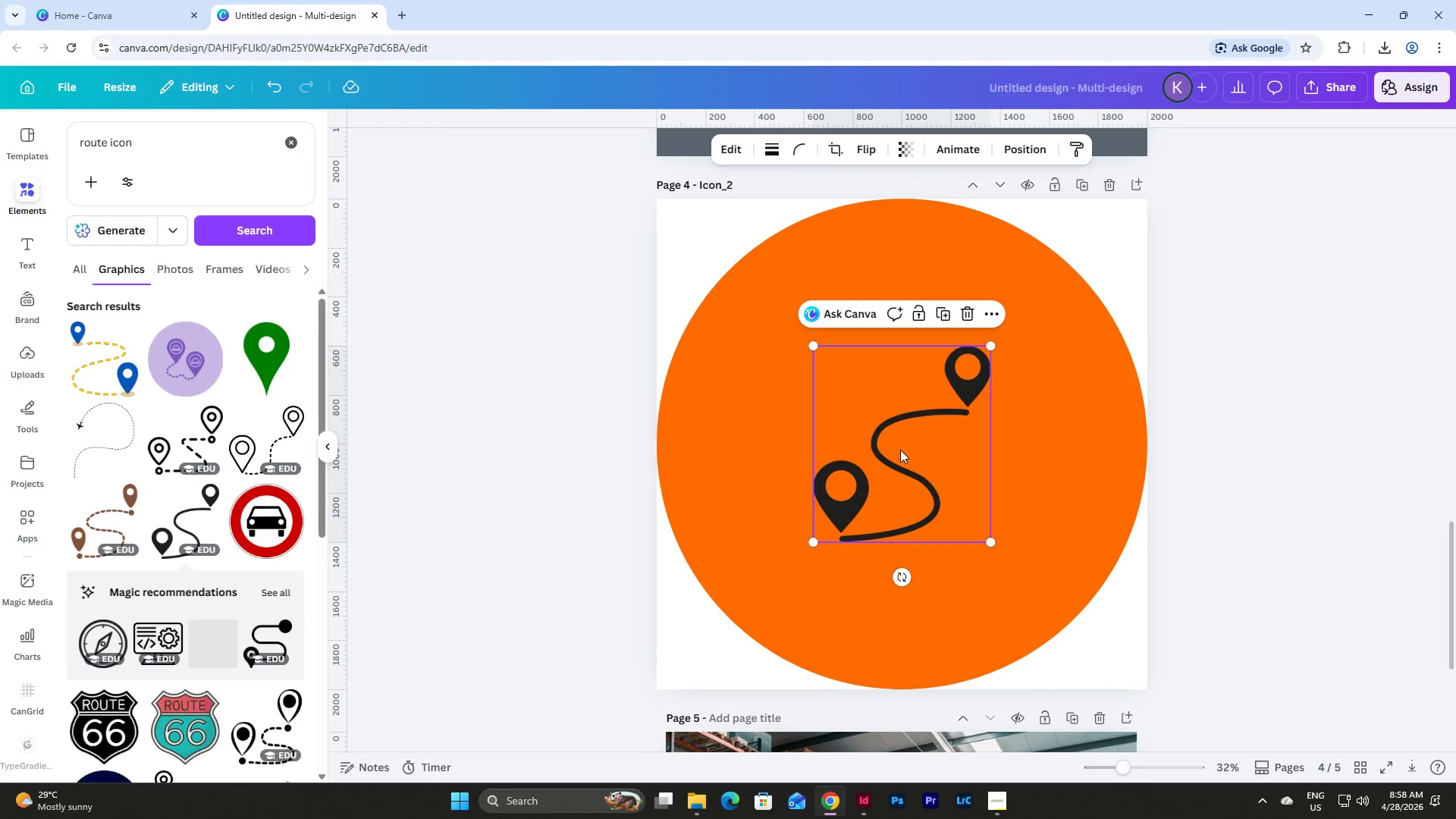 
left_click_drag(start_coordinate=[900, 450], to_coordinate=[899, 425])
 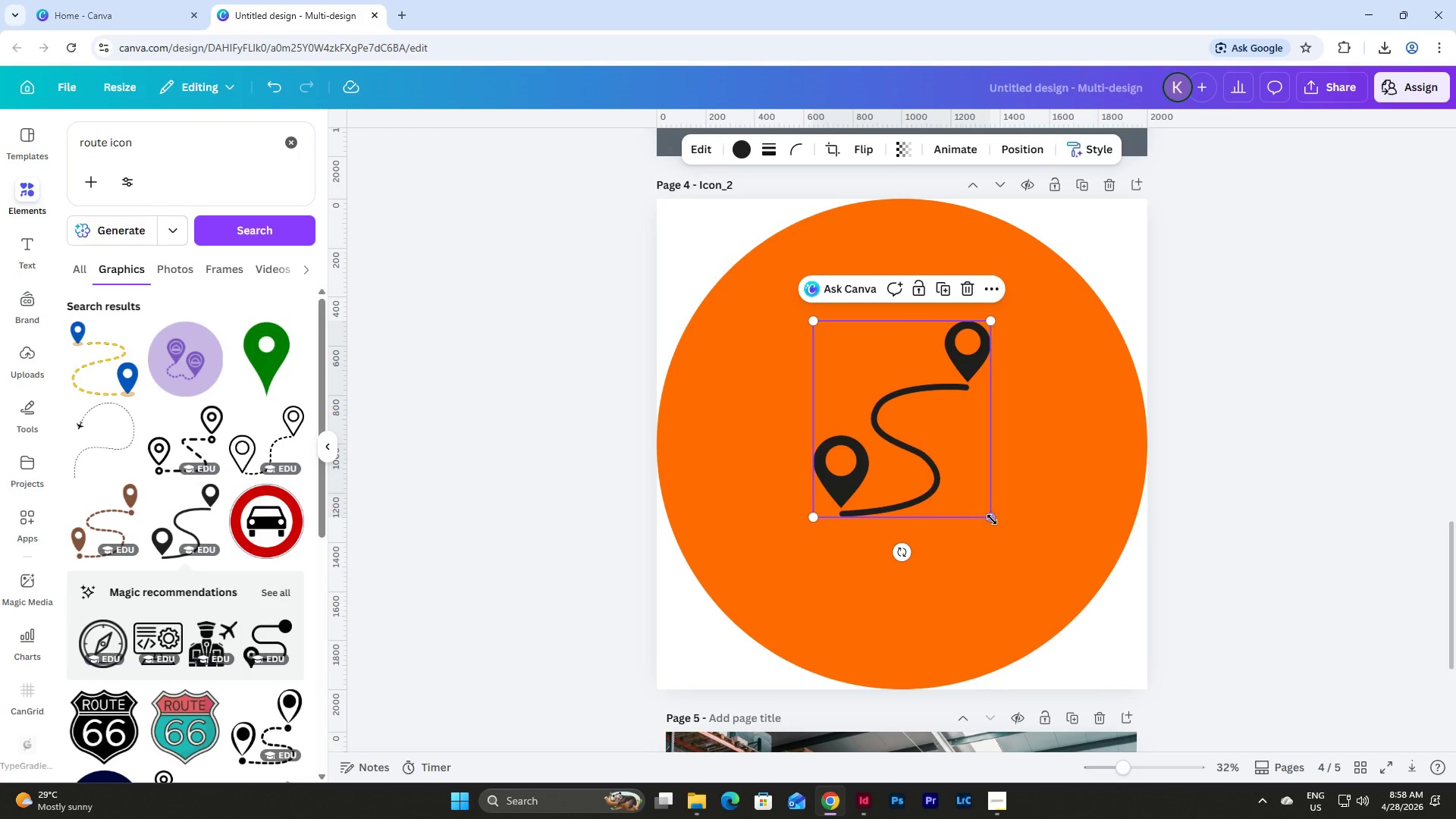 
left_click_drag(start_coordinate=[992, 519], to_coordinate=[1084, 617])
 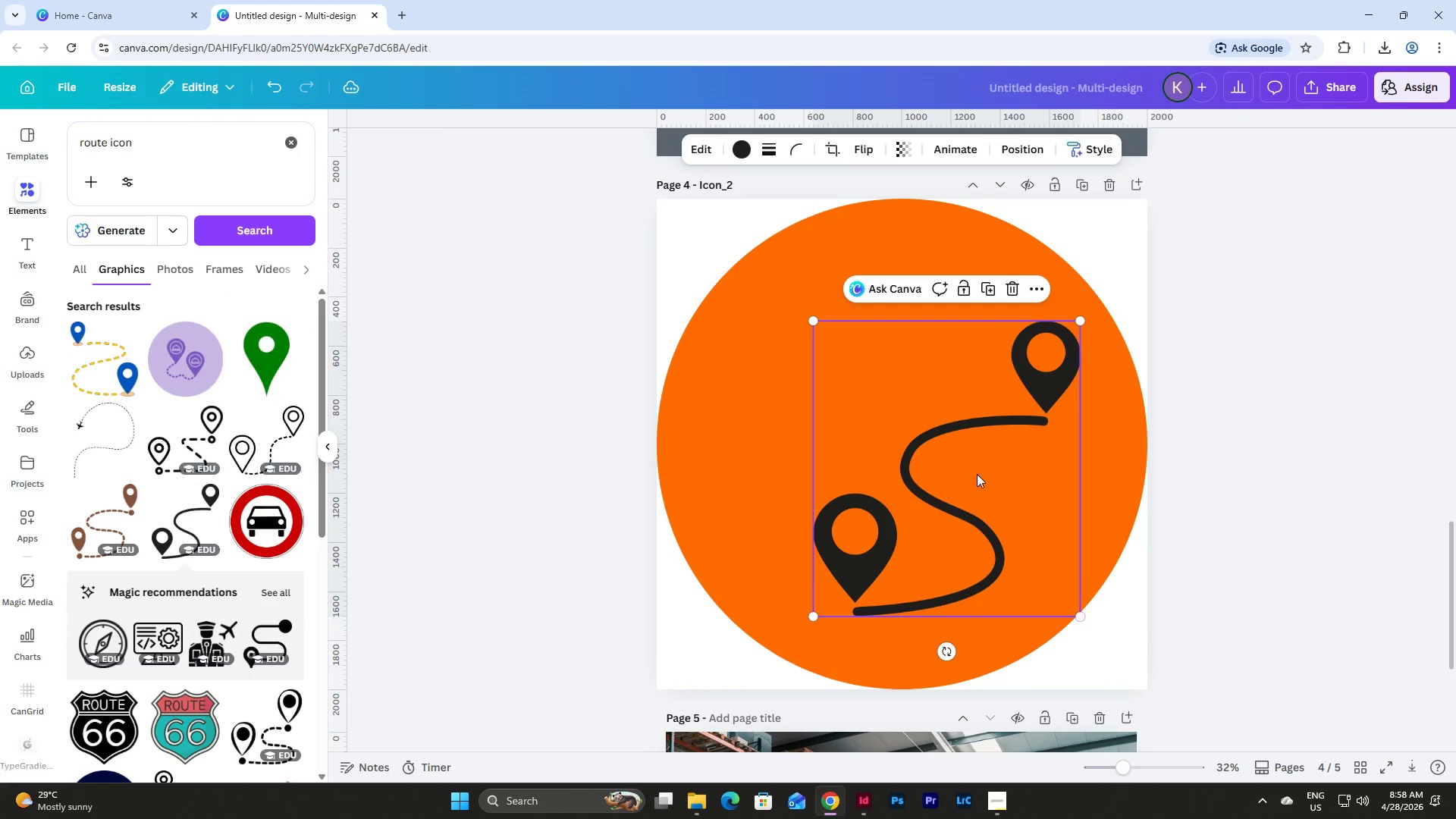 
left_click_drag(start_coordinate=[977, 475], to_coordinate=[934, 454])
 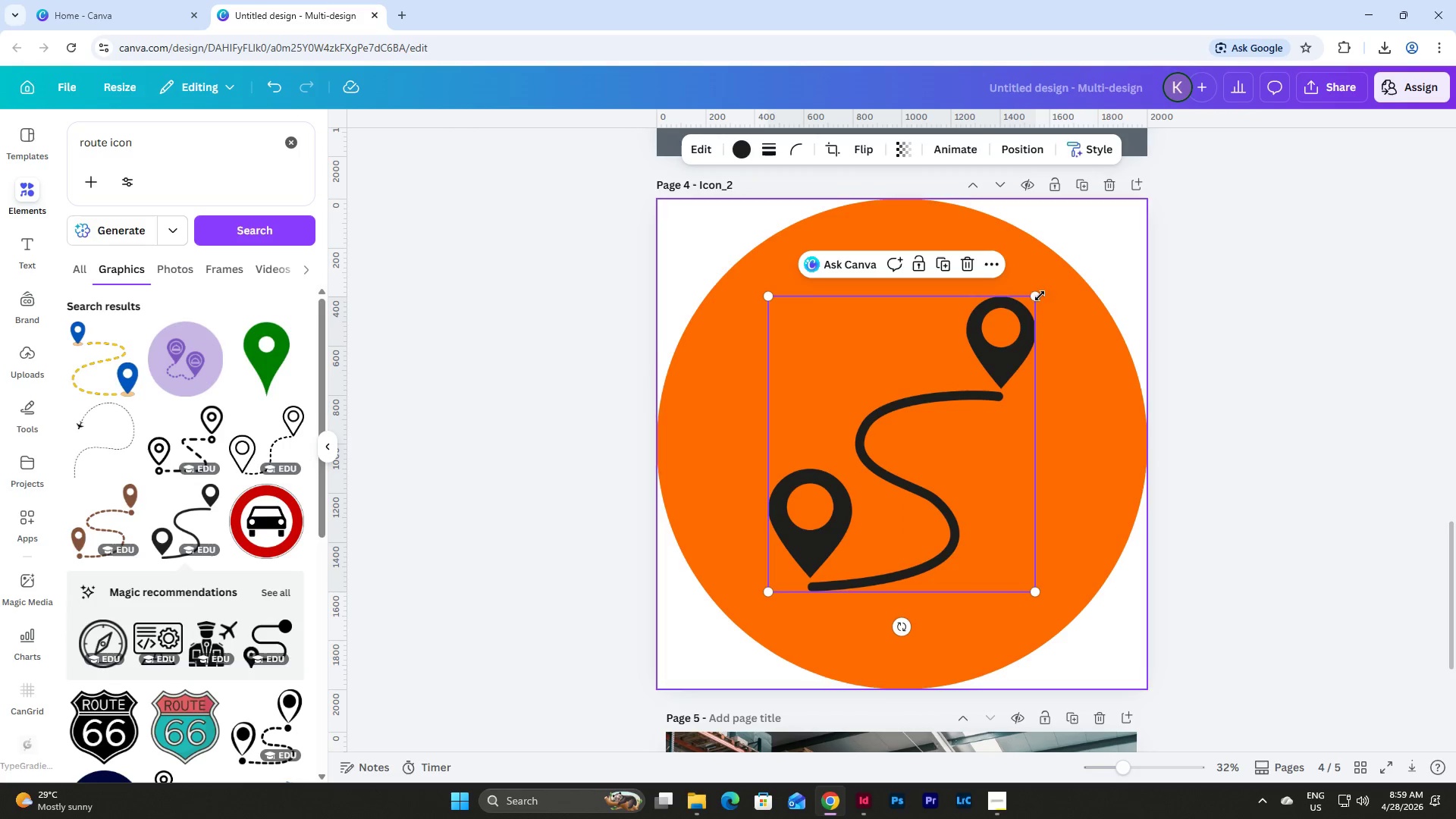 
left_click_drag(start_coordinate=[1037, 297], to_coordinate=[1059, 281])
 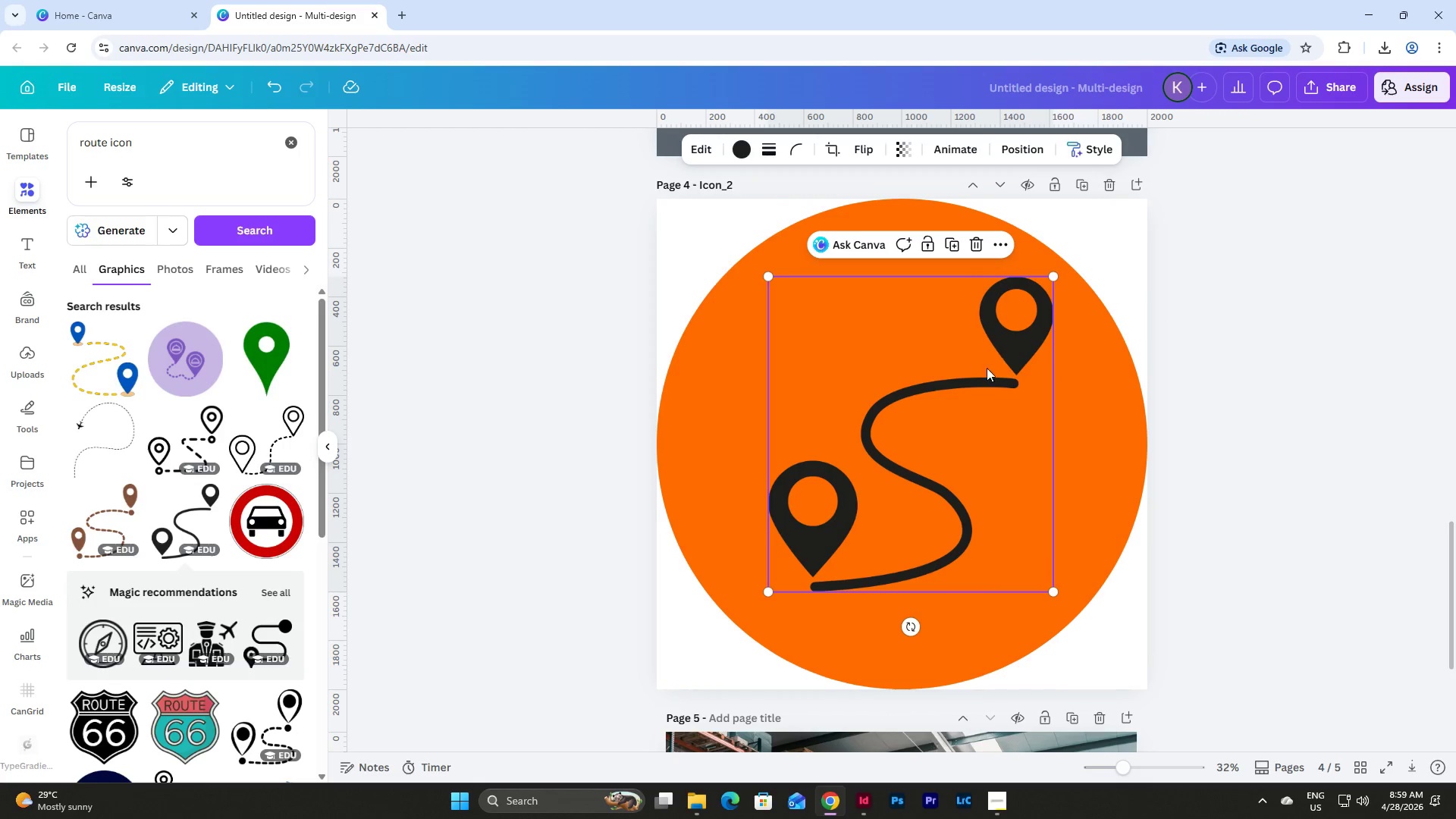 
left_click_drag(start_coordinate=[984, 372], to_coordinate=[976, 381])
 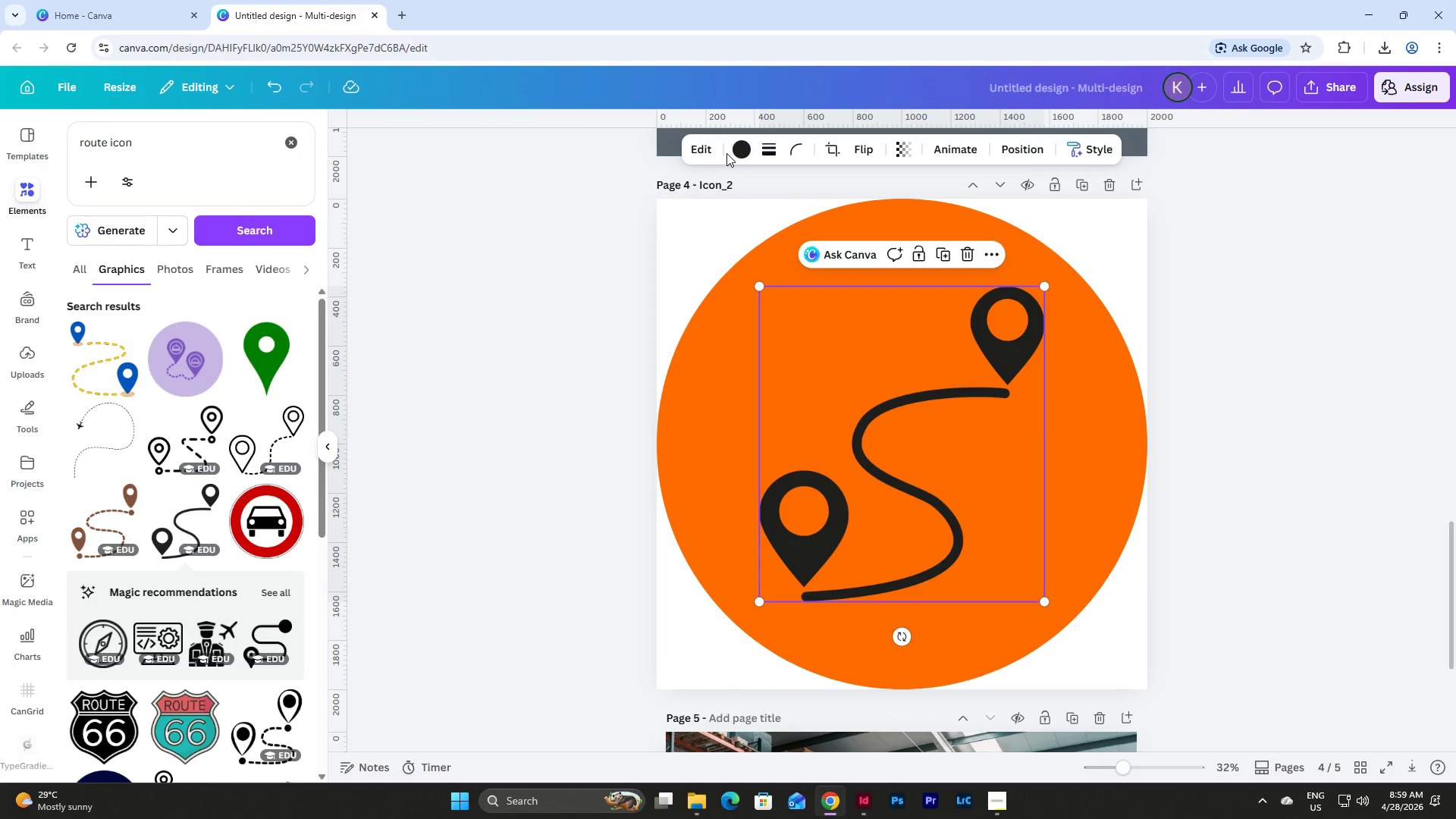 
left_click([742, 150])
 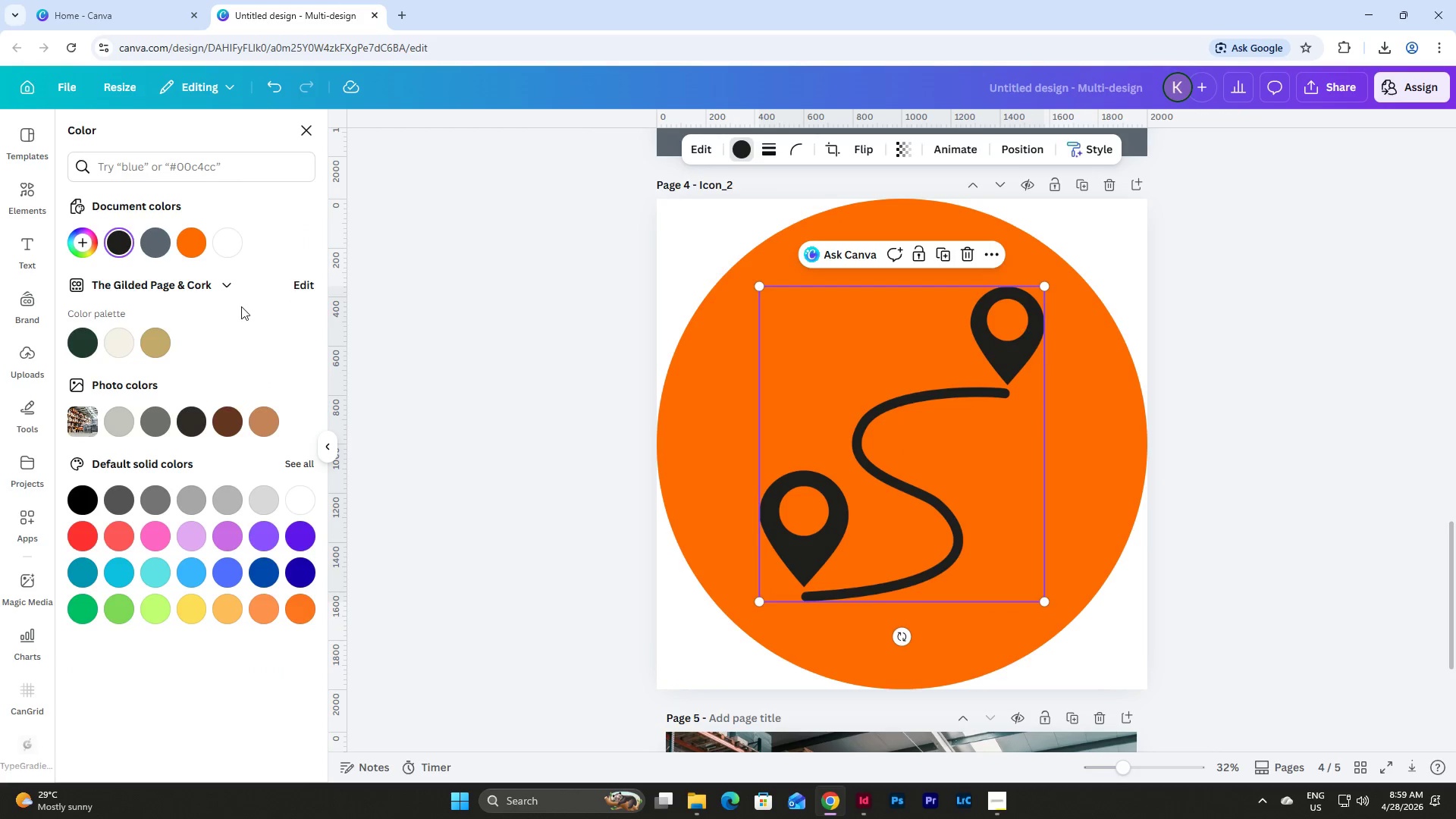 
left_click([234, 238])
 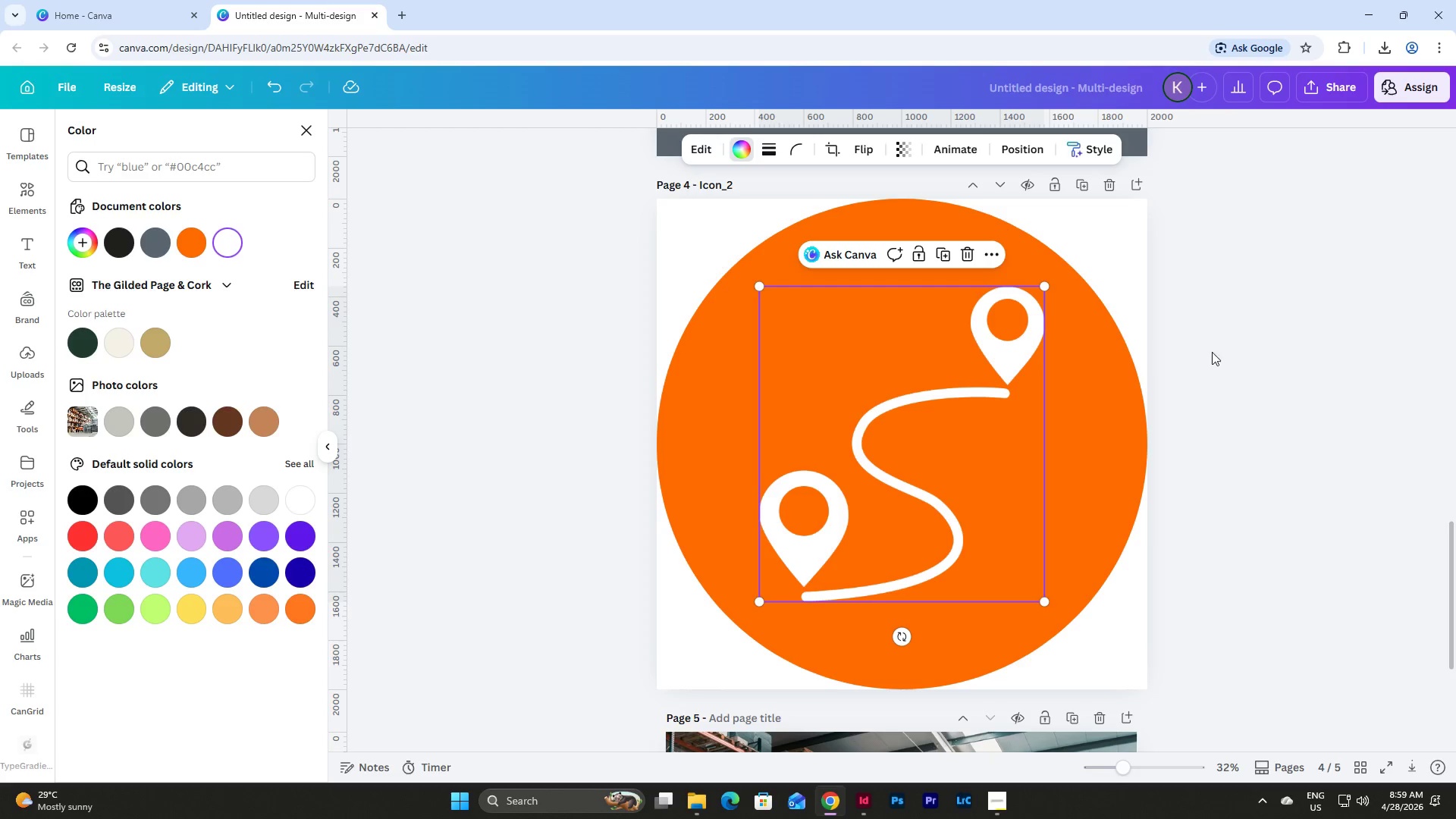 
left_click([1262, 309])
 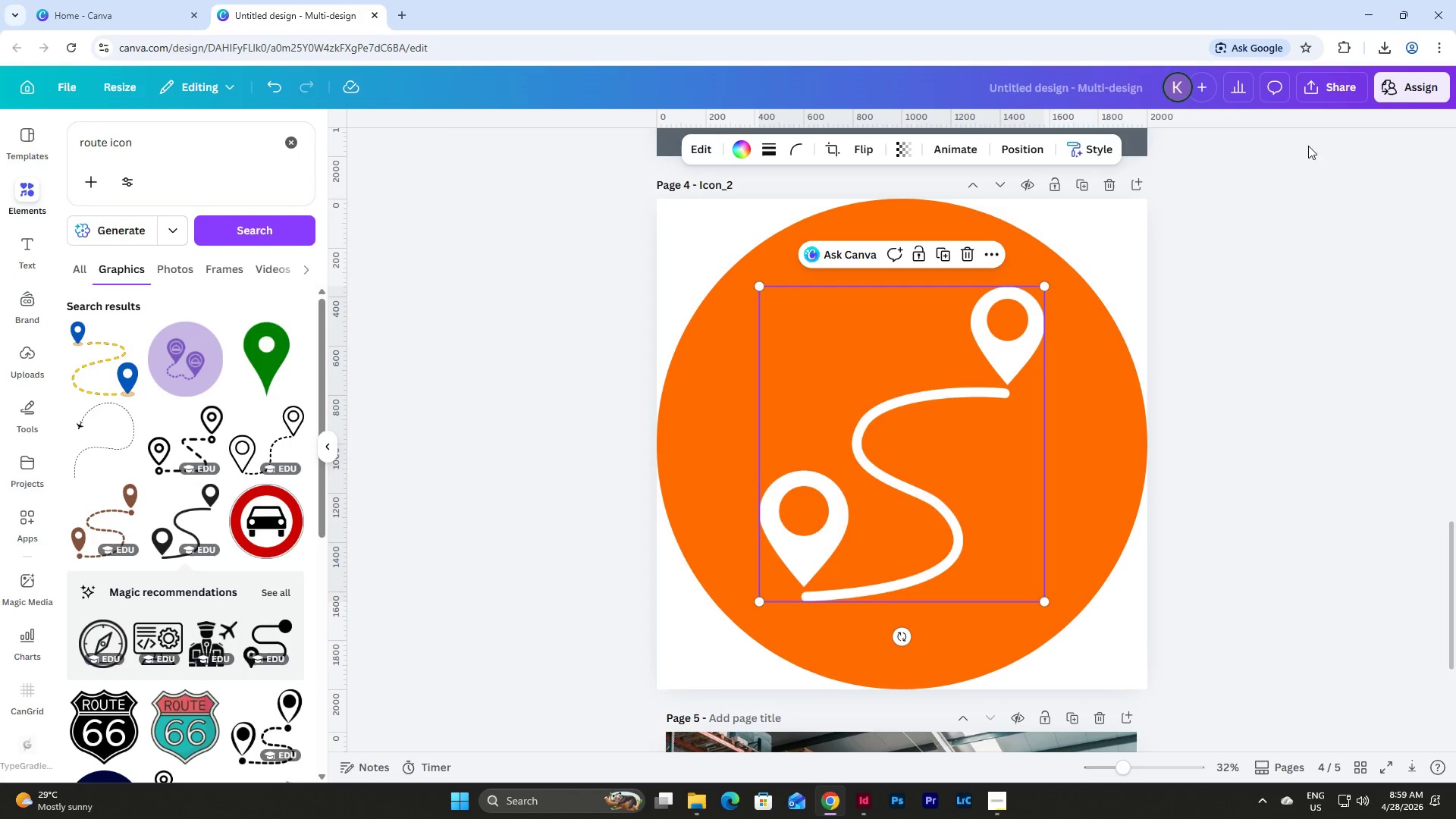 
left_click([1336, 88])
 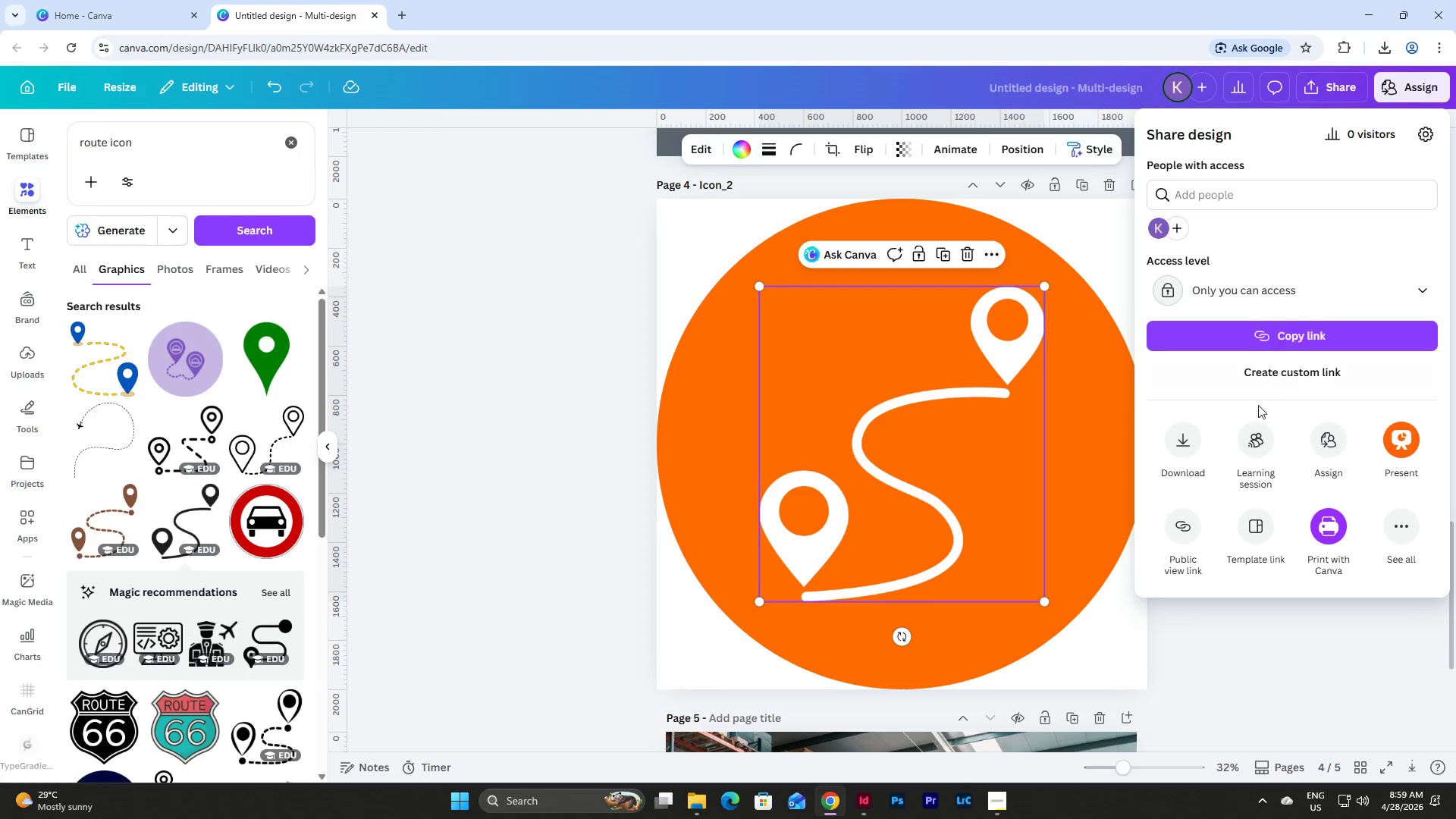 
left_click([1164, 448])
 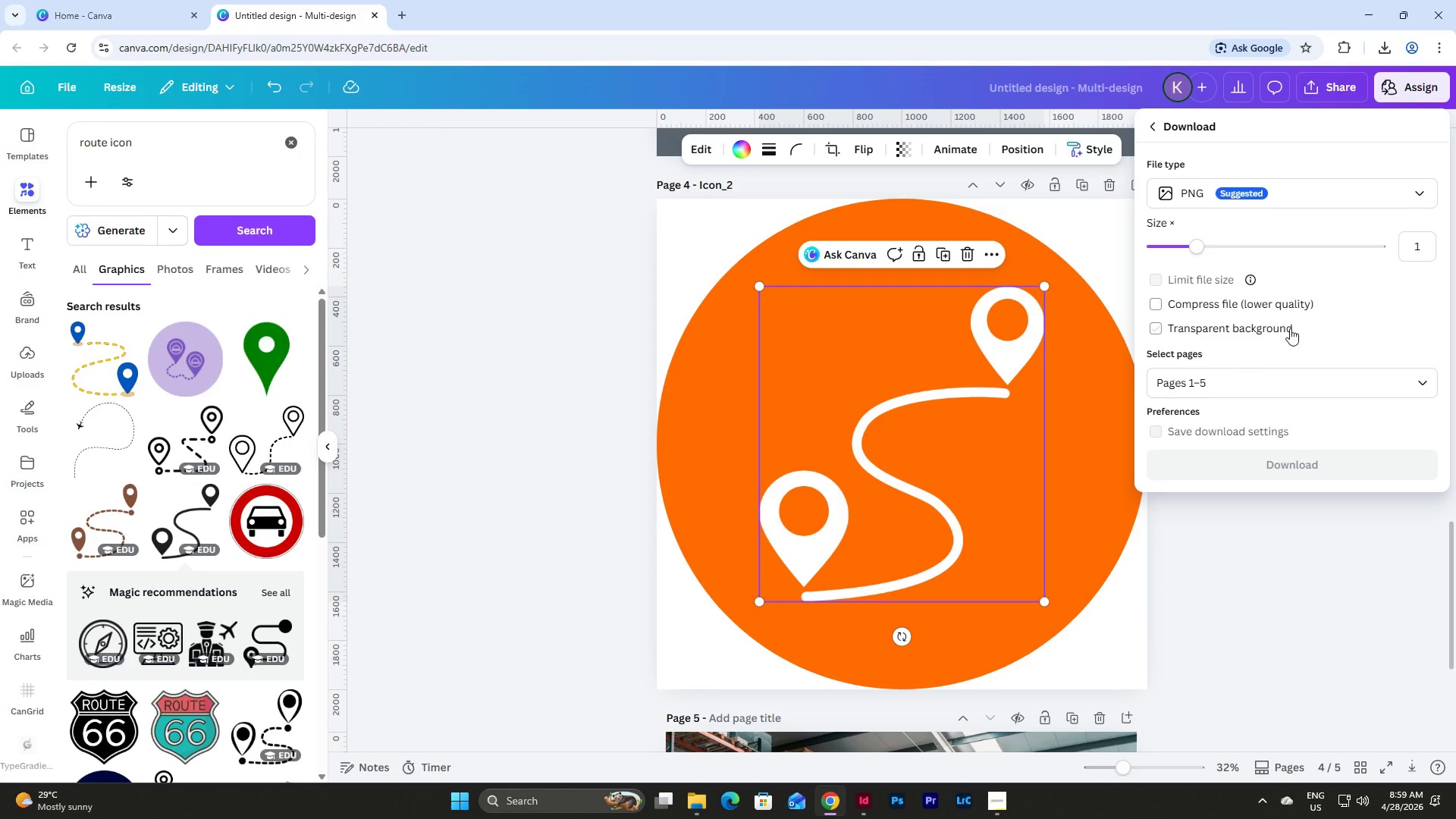 
left_click([1263, 326])
 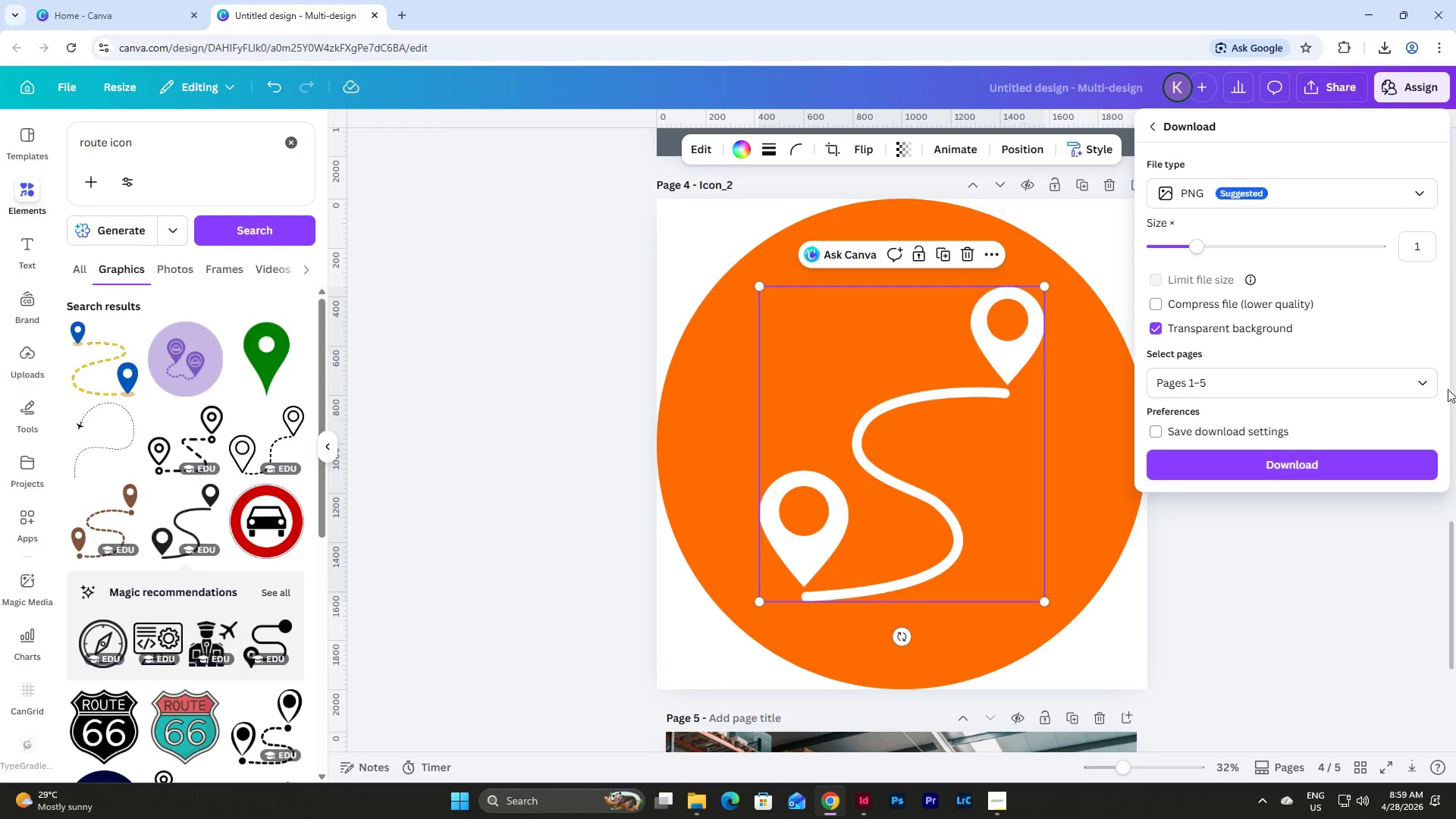 
left_click([1424, 380])
 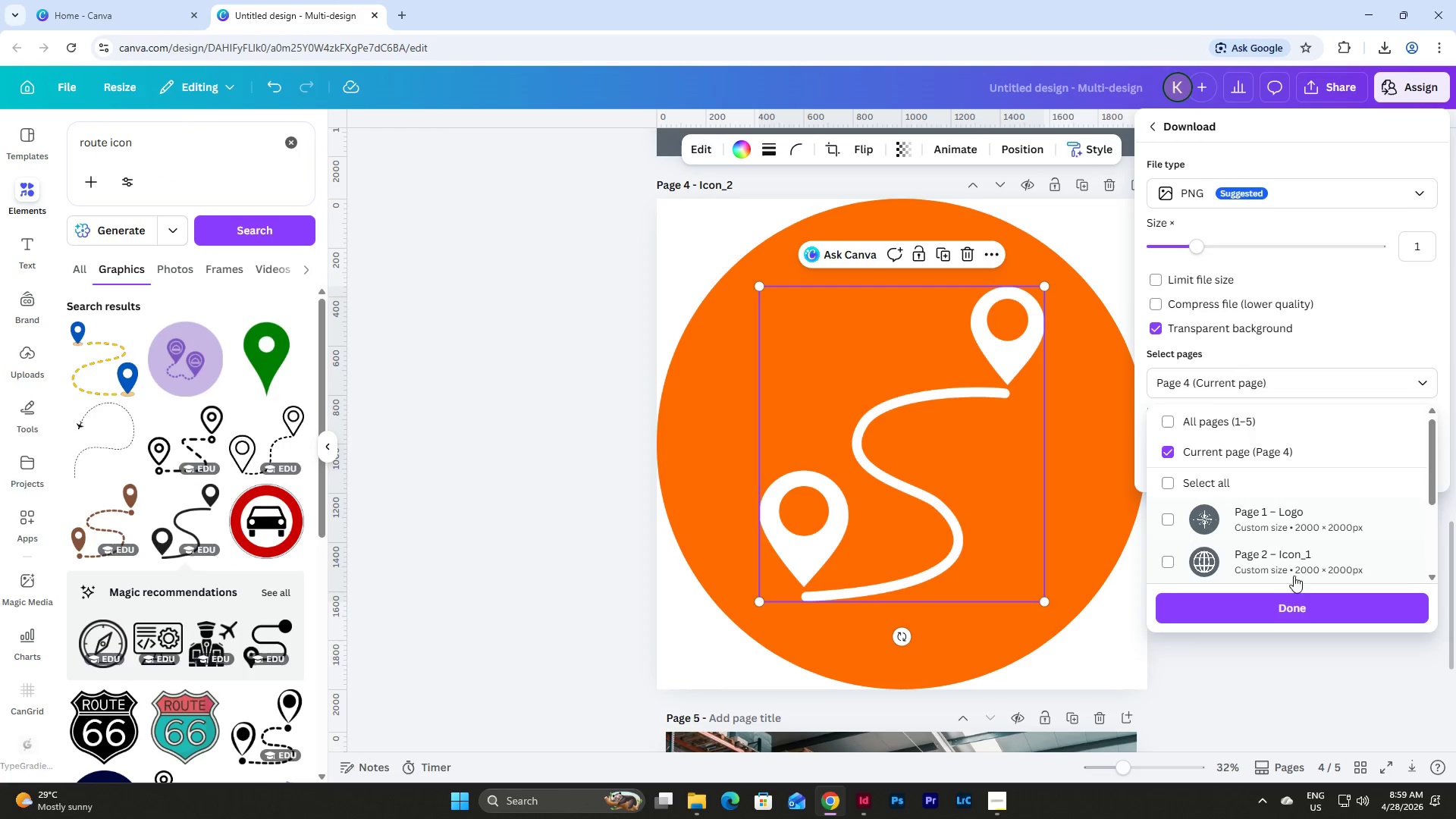 
left_click([1288, 613])
 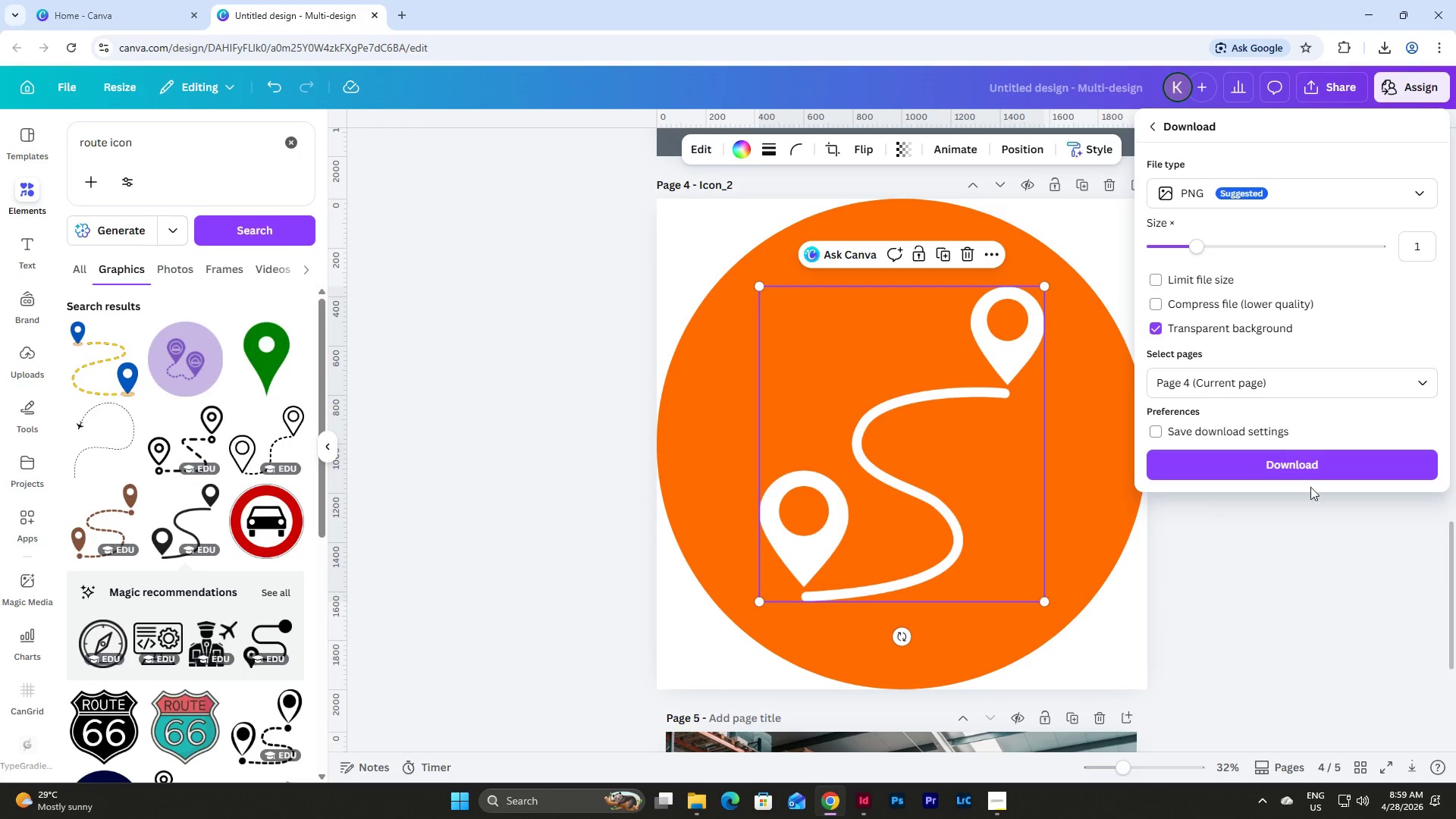 
left_click([1310, 465])
 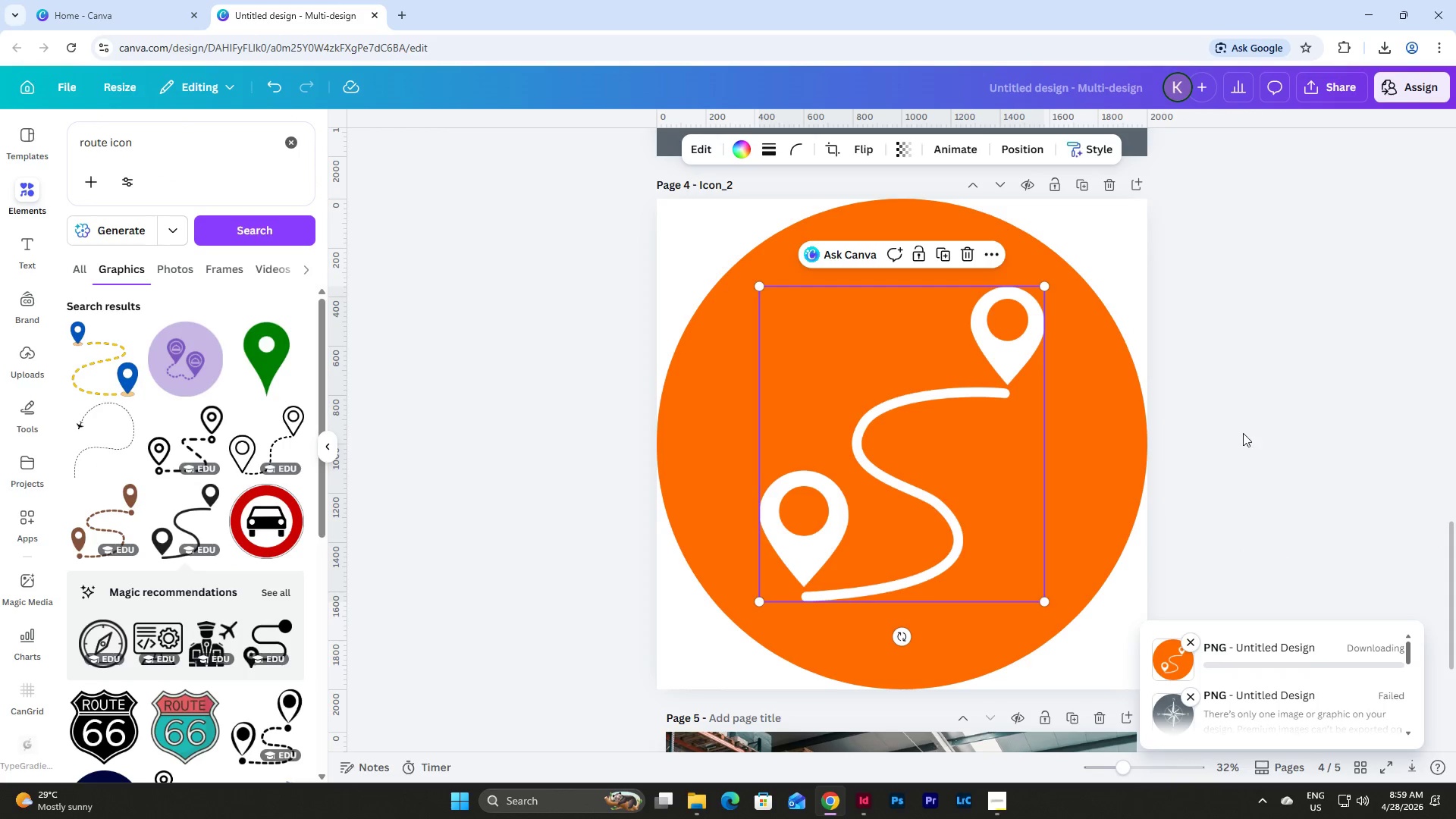 
scroll: coordinate [1241, 433], scroll_direction: down, amount: 1.0
 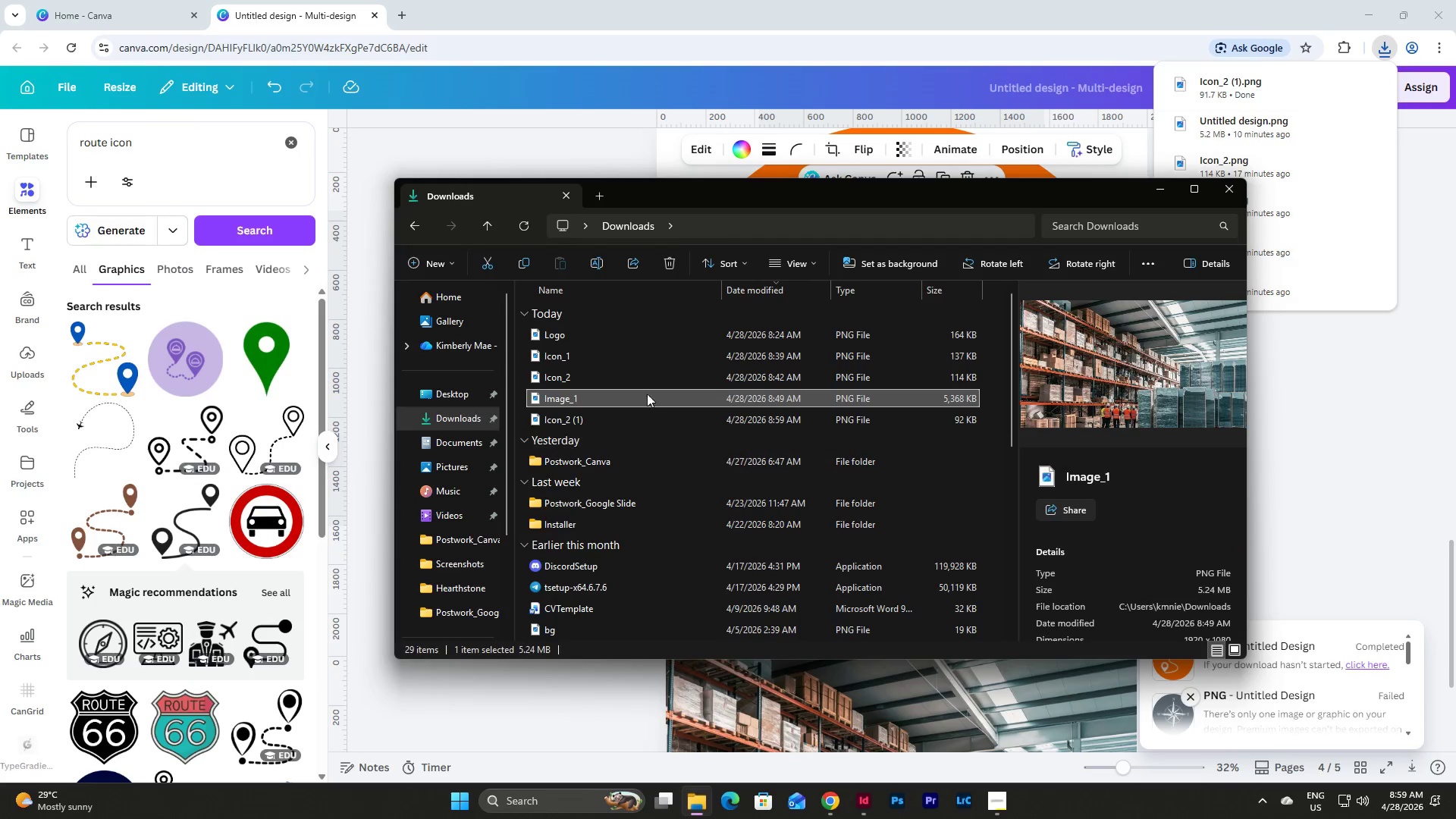 
left_click([595, 415])
 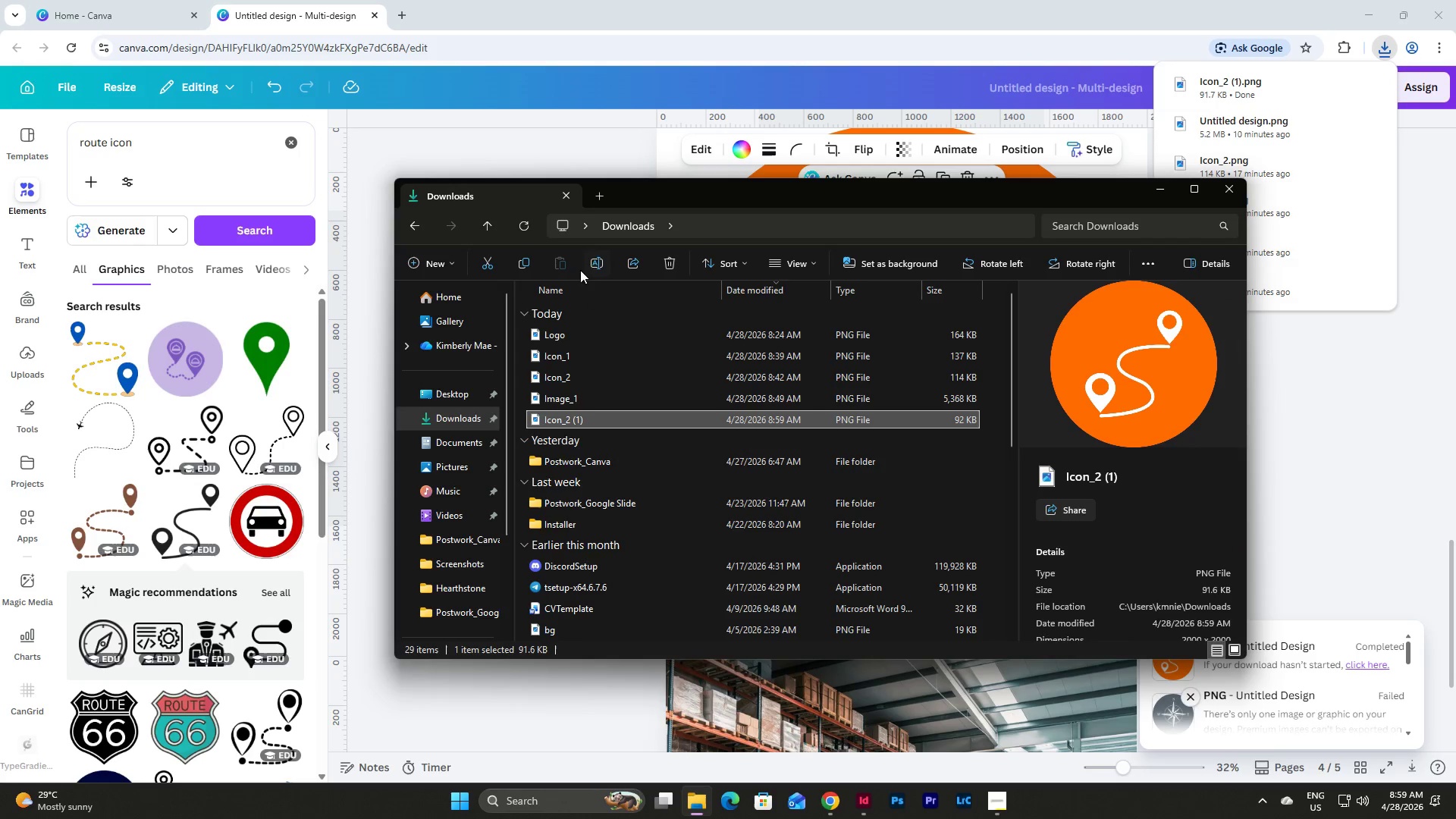 
left_click([593, 262])
 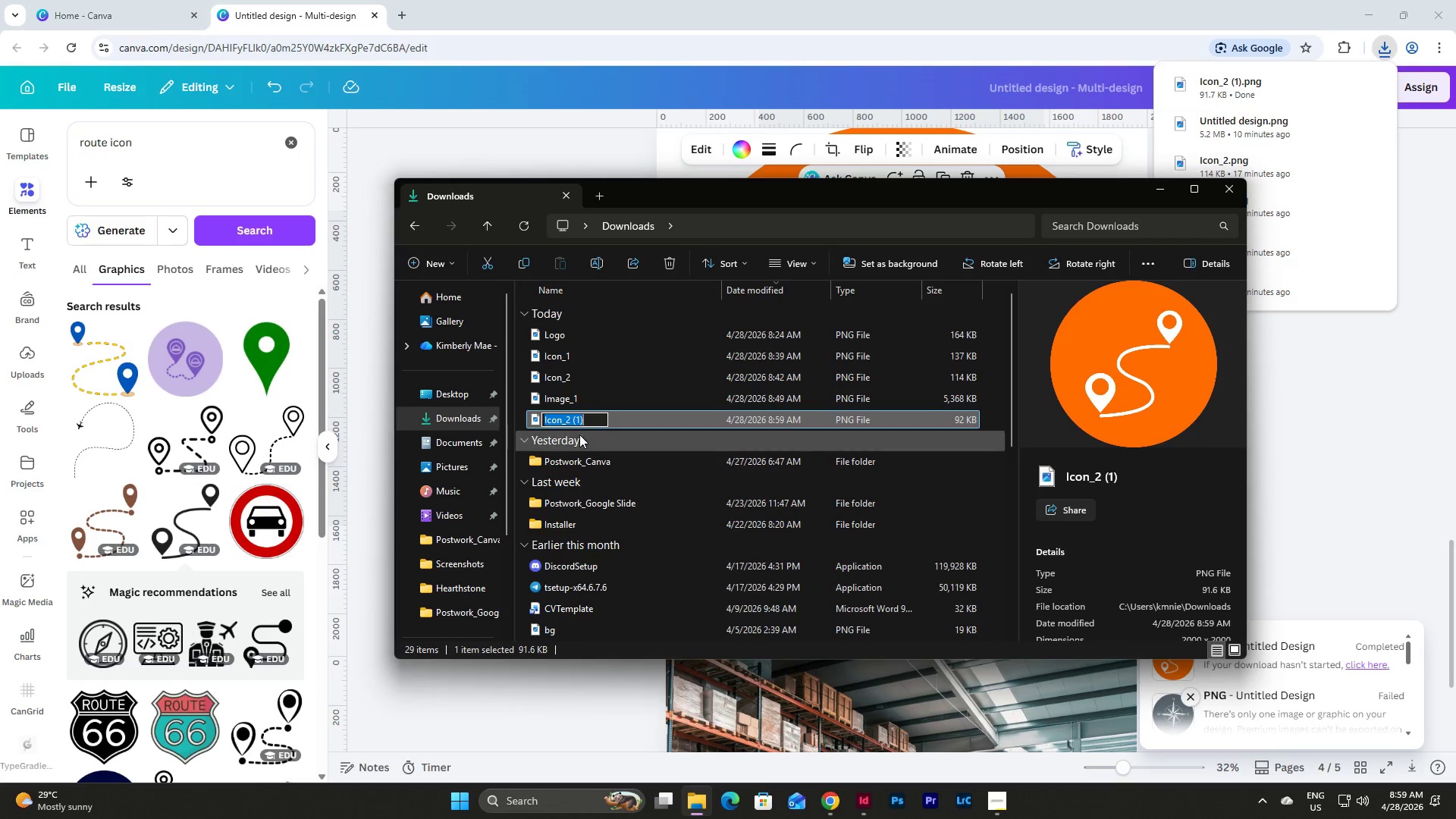 
left_click([587, 417])
 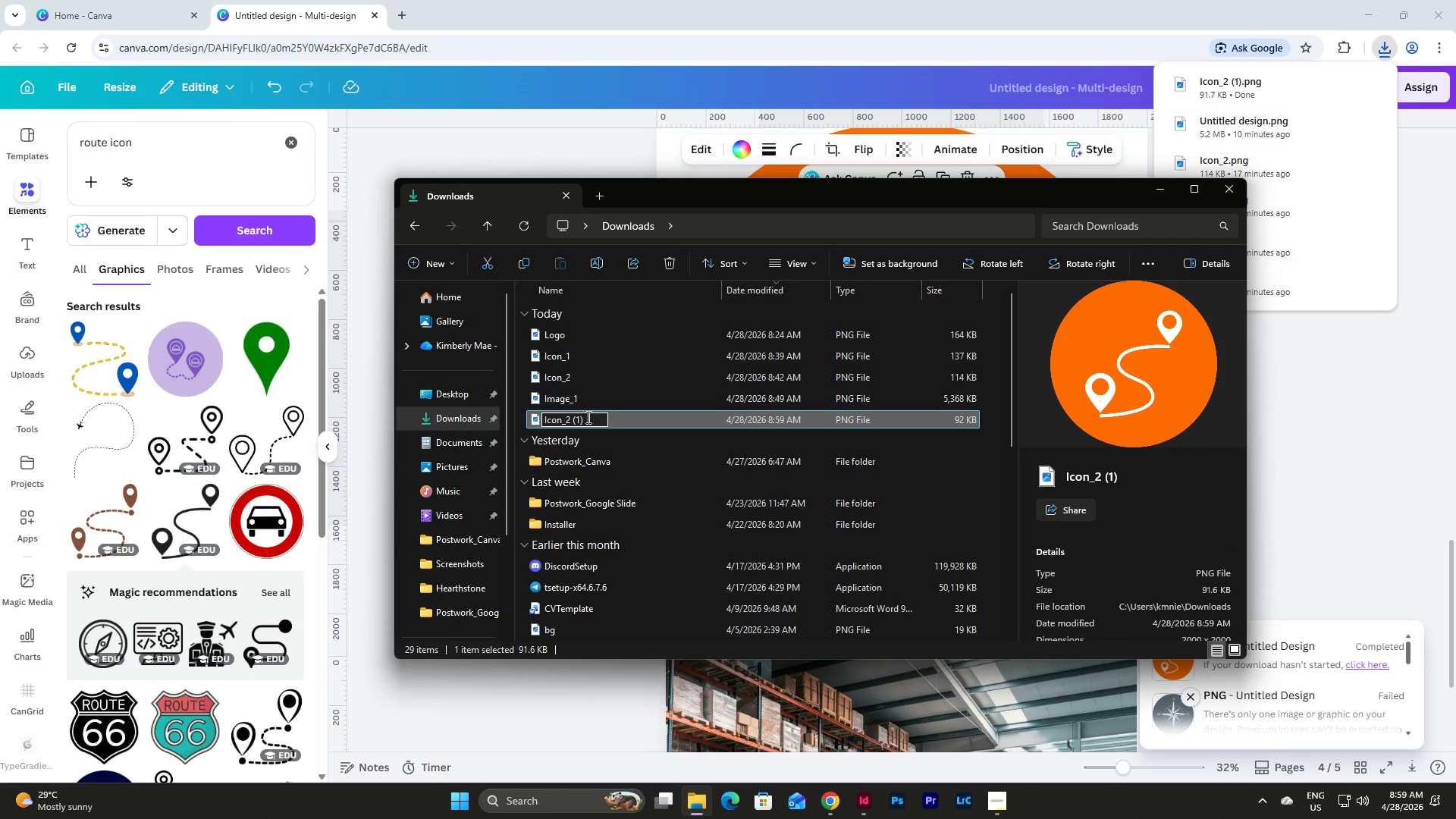 
key(Backspace)
 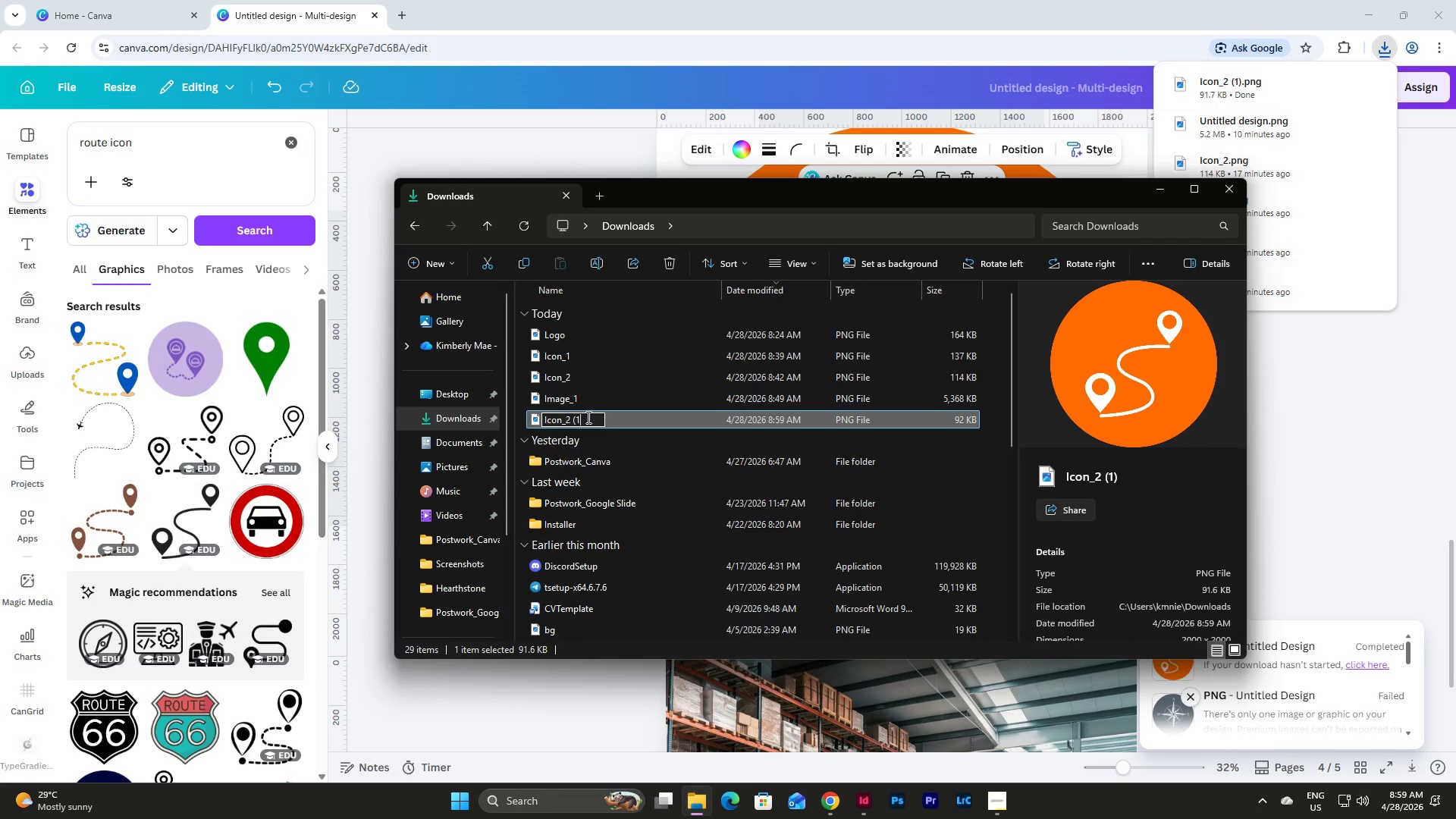 
key(Backspace)
 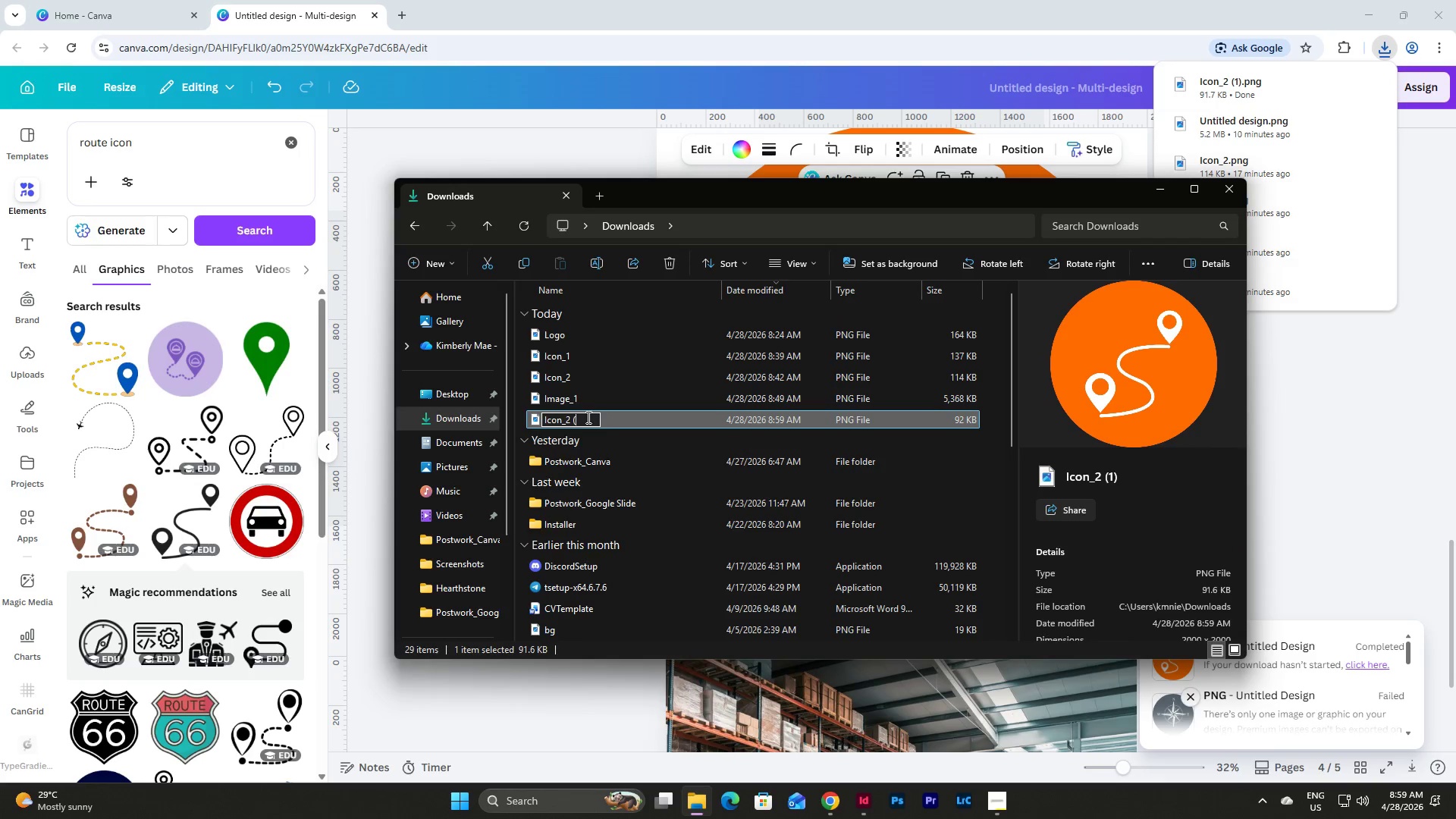 
key(Backspace)
 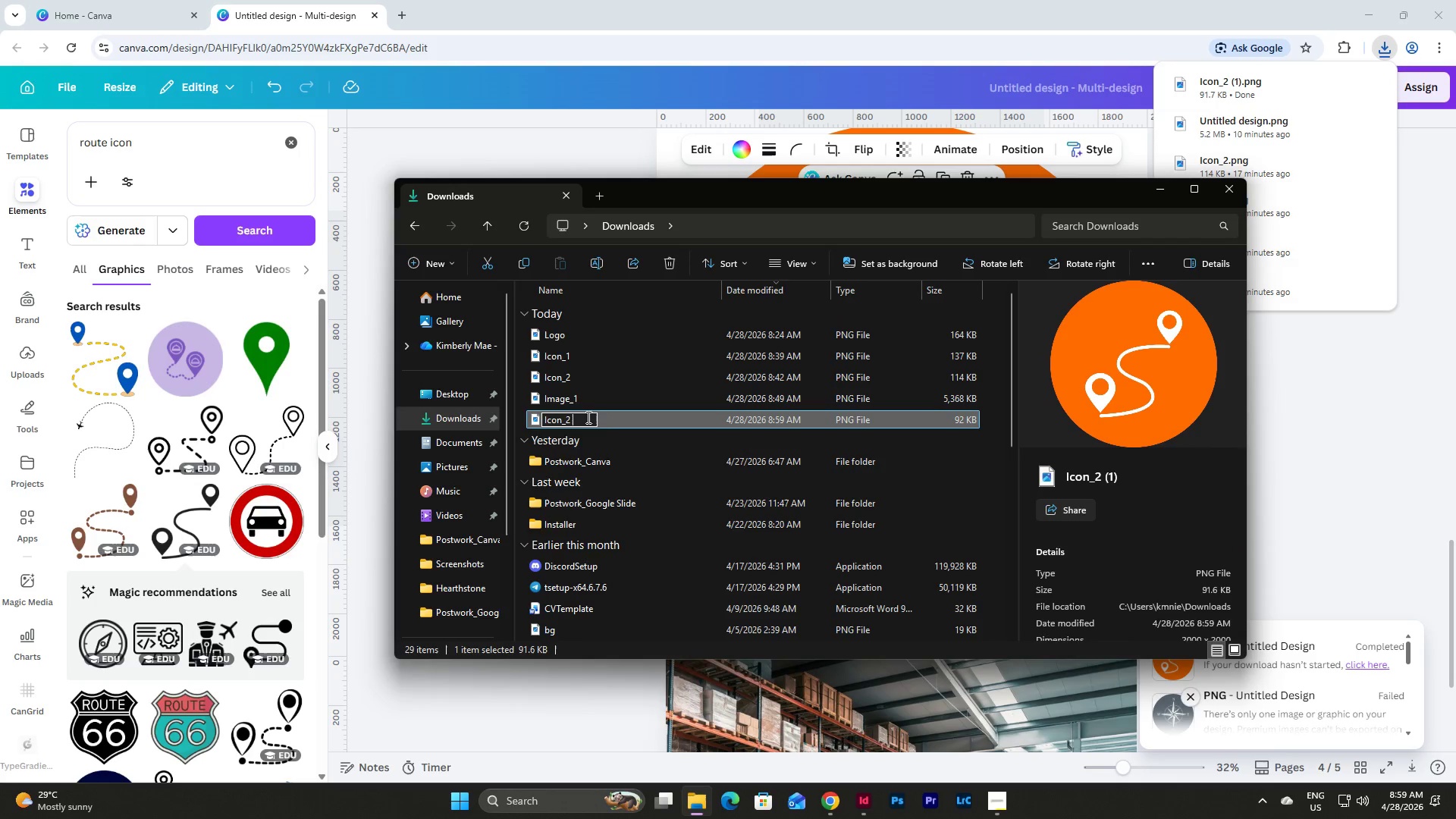 
key(Backspace)
 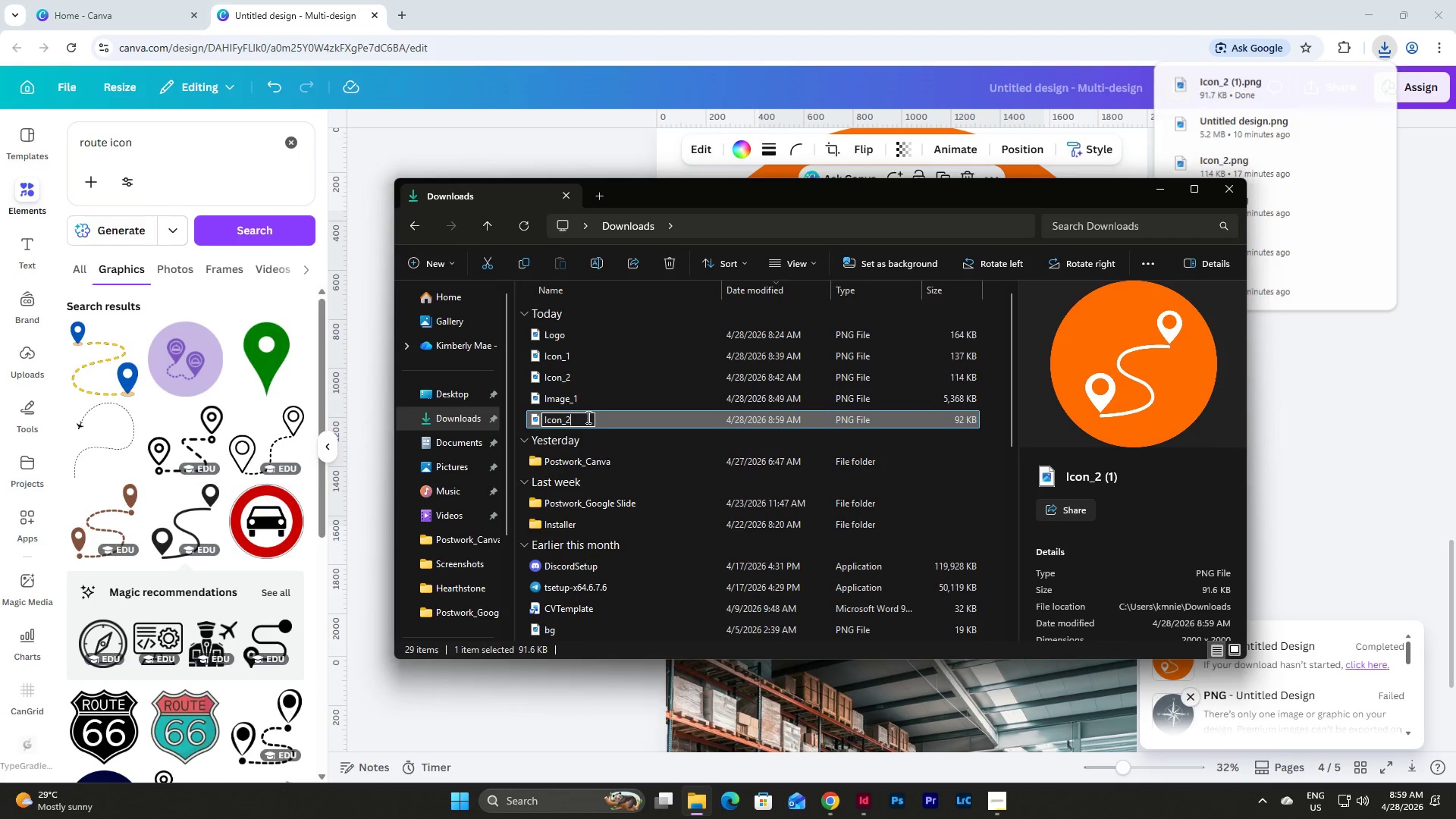 
key(Backspace)
 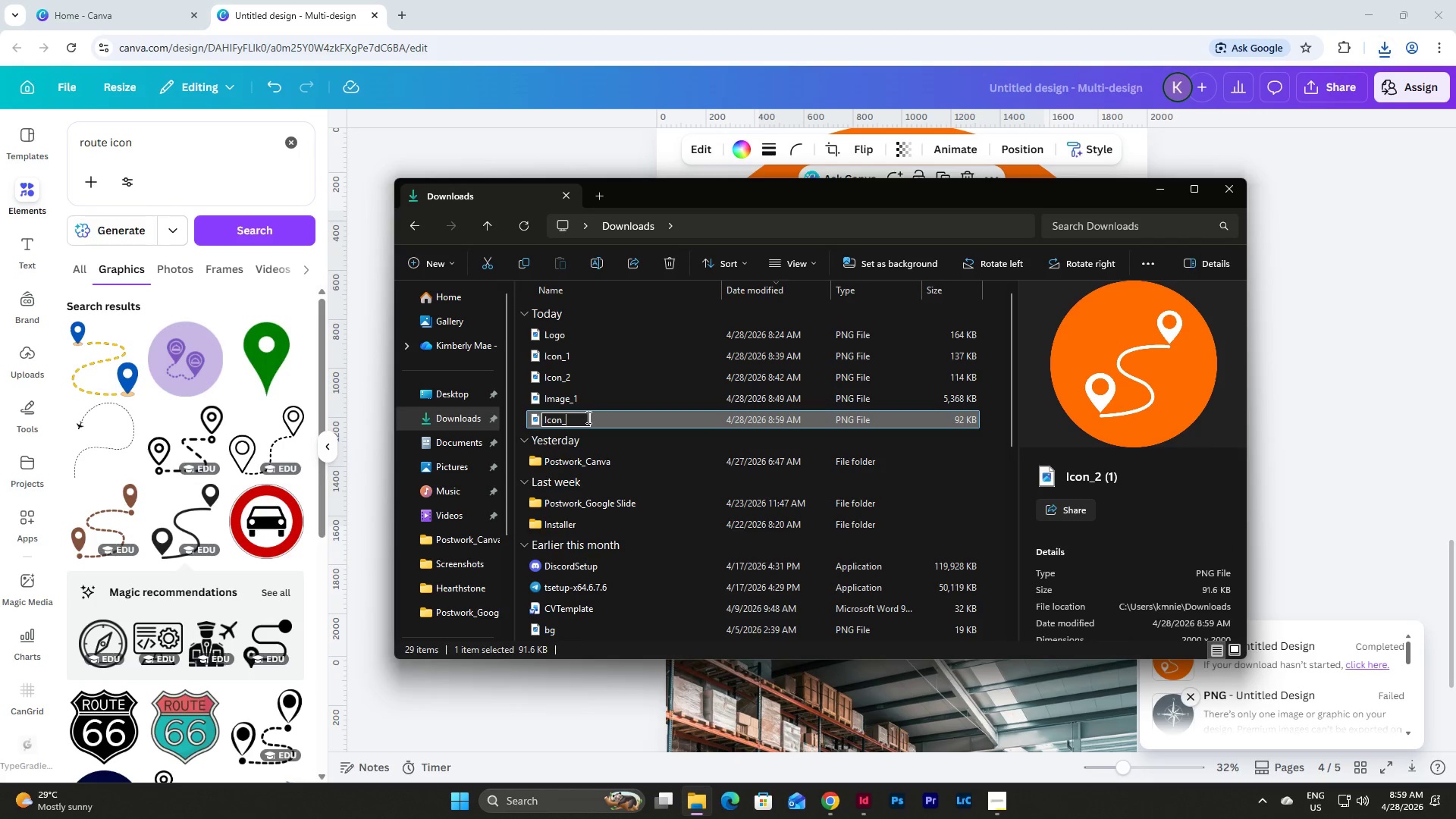 
key(Numpad3)
 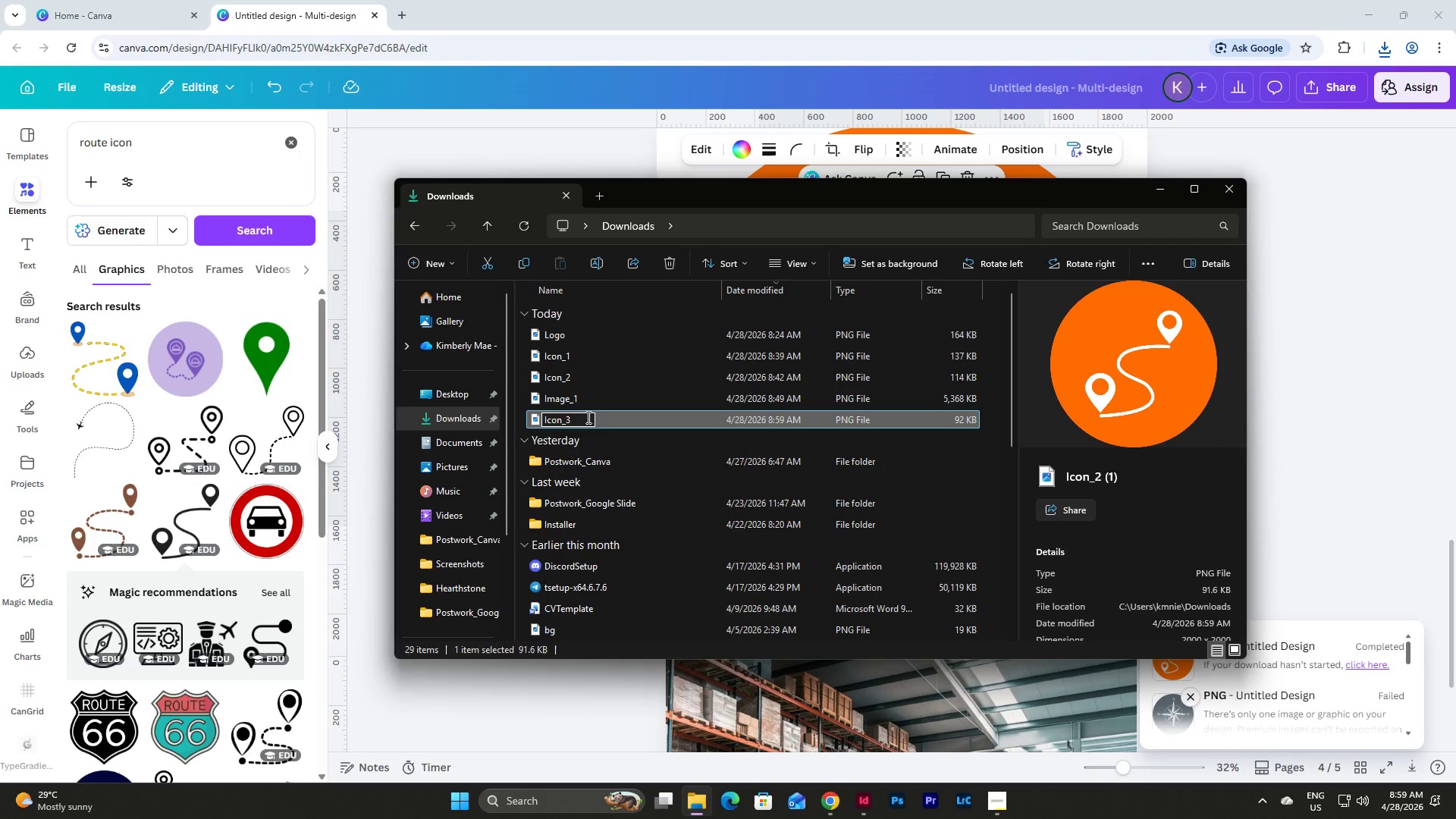 
key(NumpadEnter)
 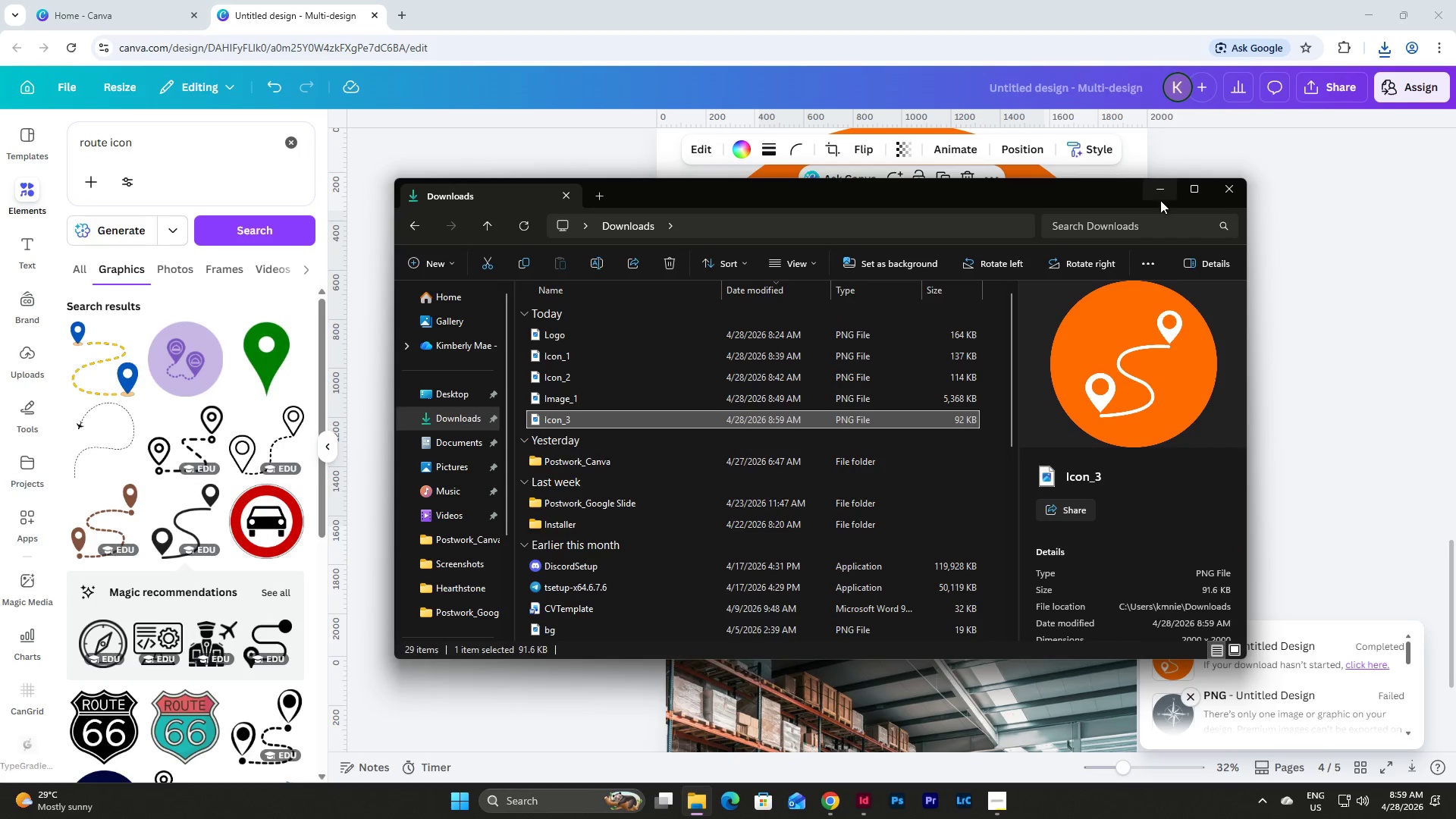 
left_click([1159, 192])
 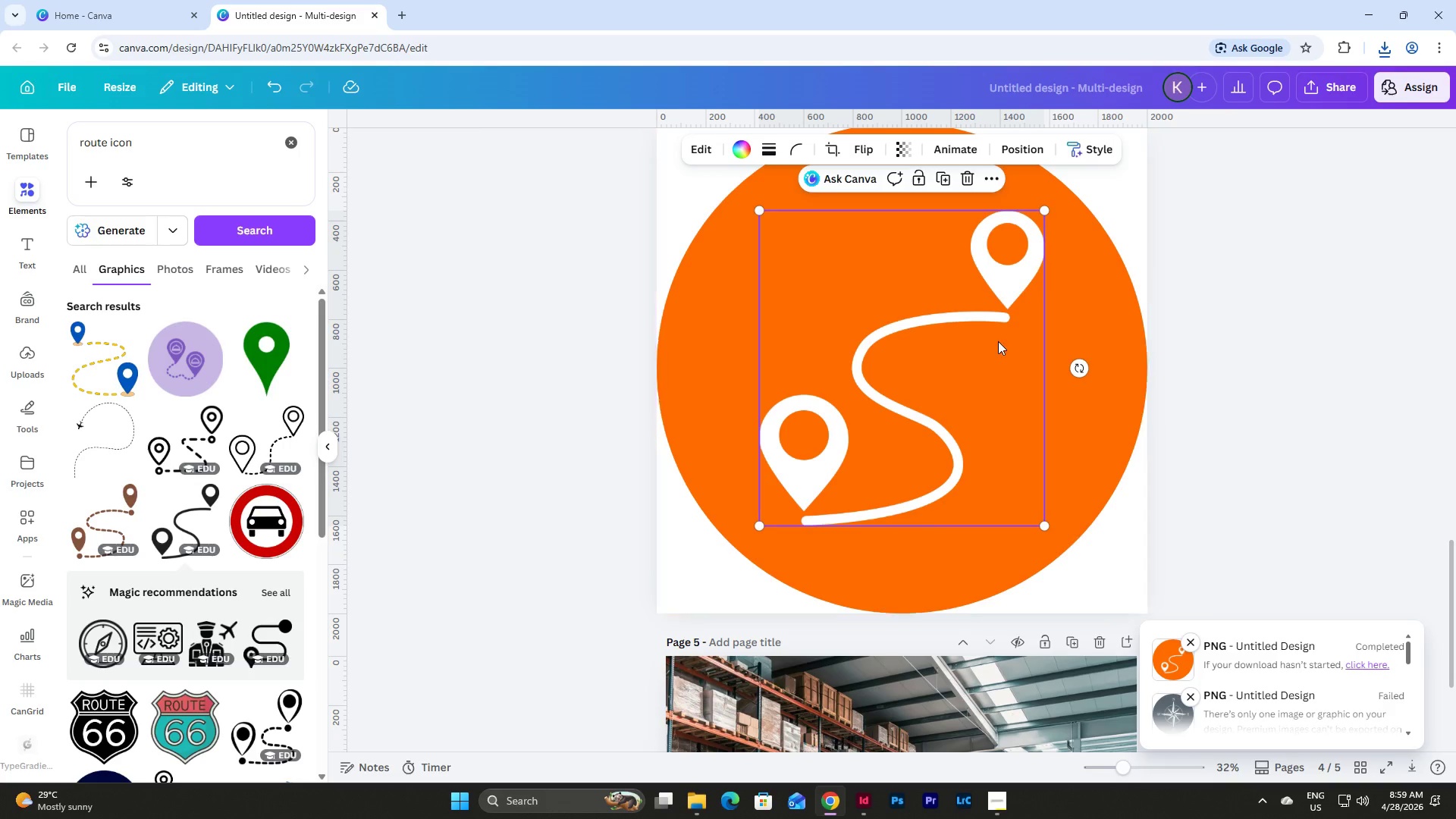 
scroll: coordinate [1063, 375], scroll_direction: up, amount: 4.0
 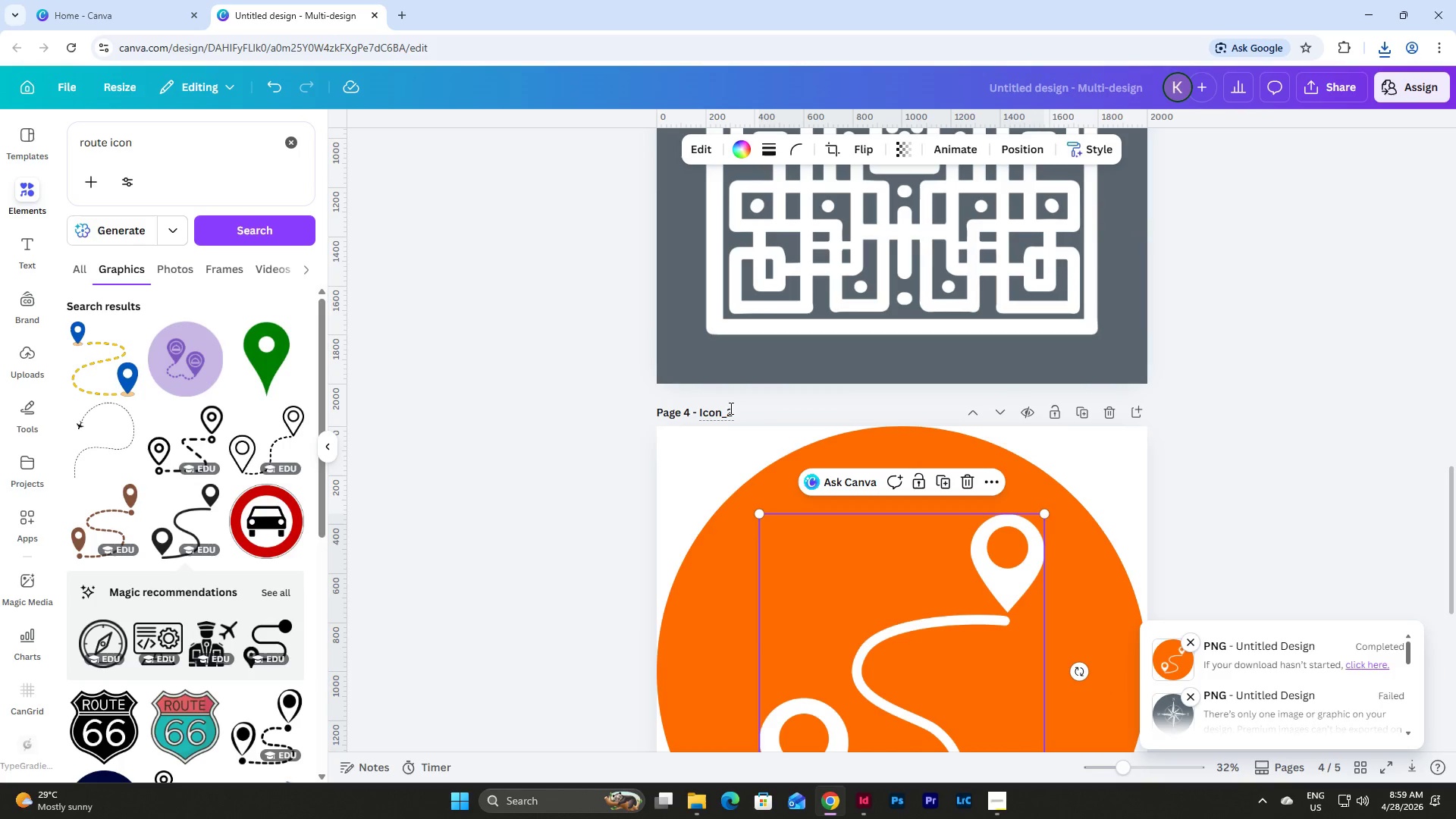 
left_click_drag(start_coordinate=[729, 408], to_coordinate=[766, 415])
 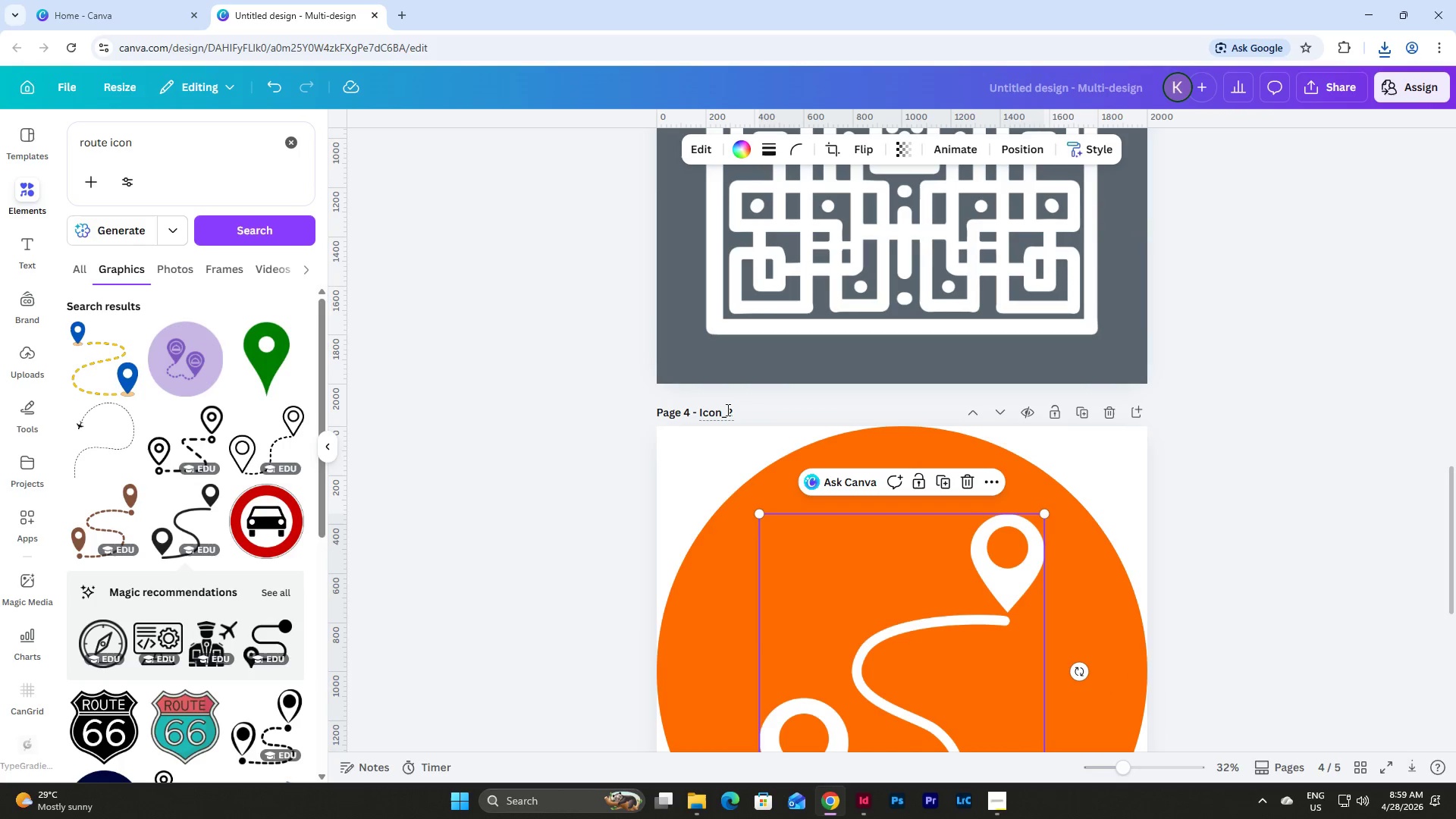 
left_click_drag(start_coordinate=[726, 410], to_coordinate=[757, 417])
 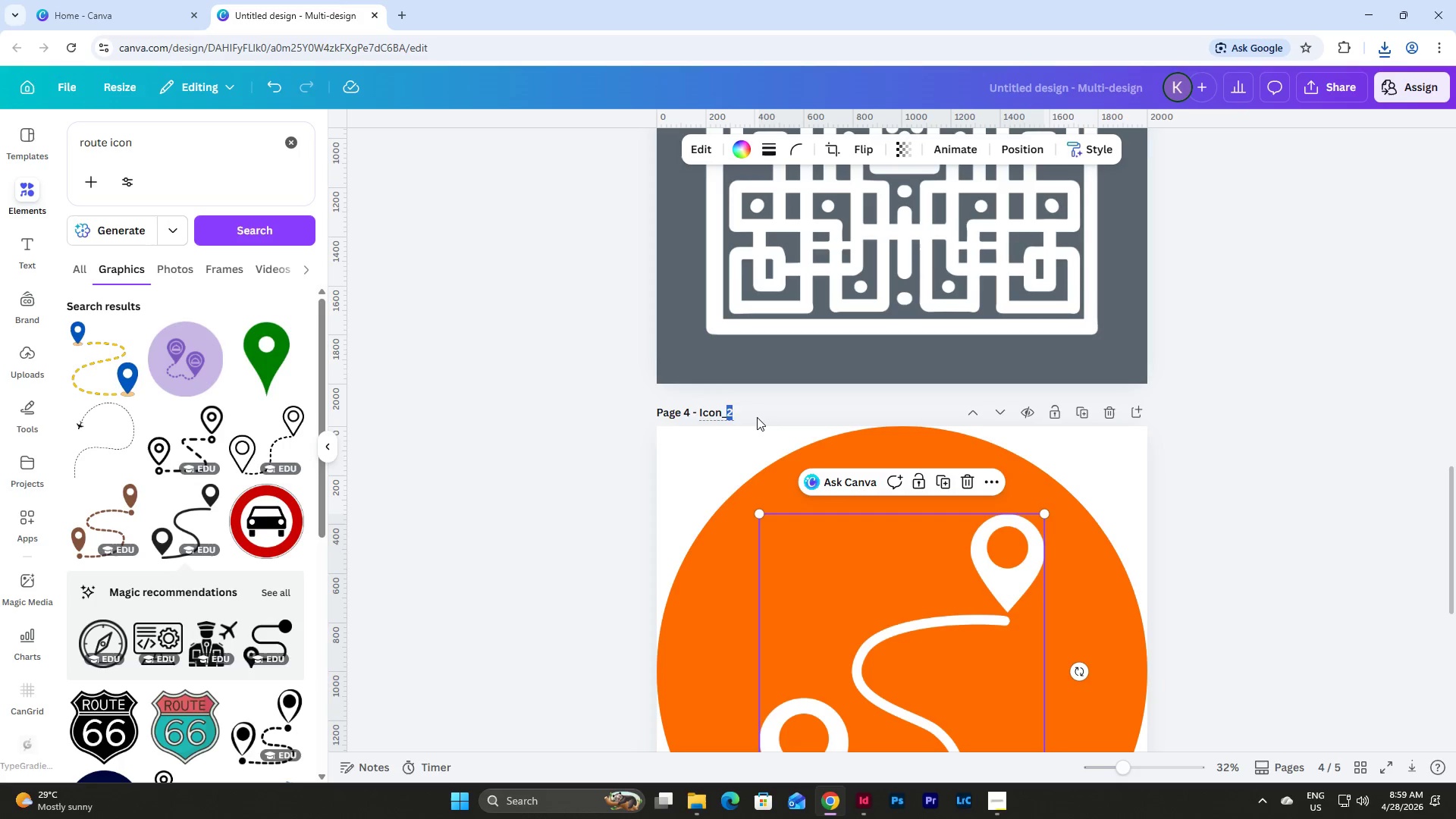 
key(Numpad3)
 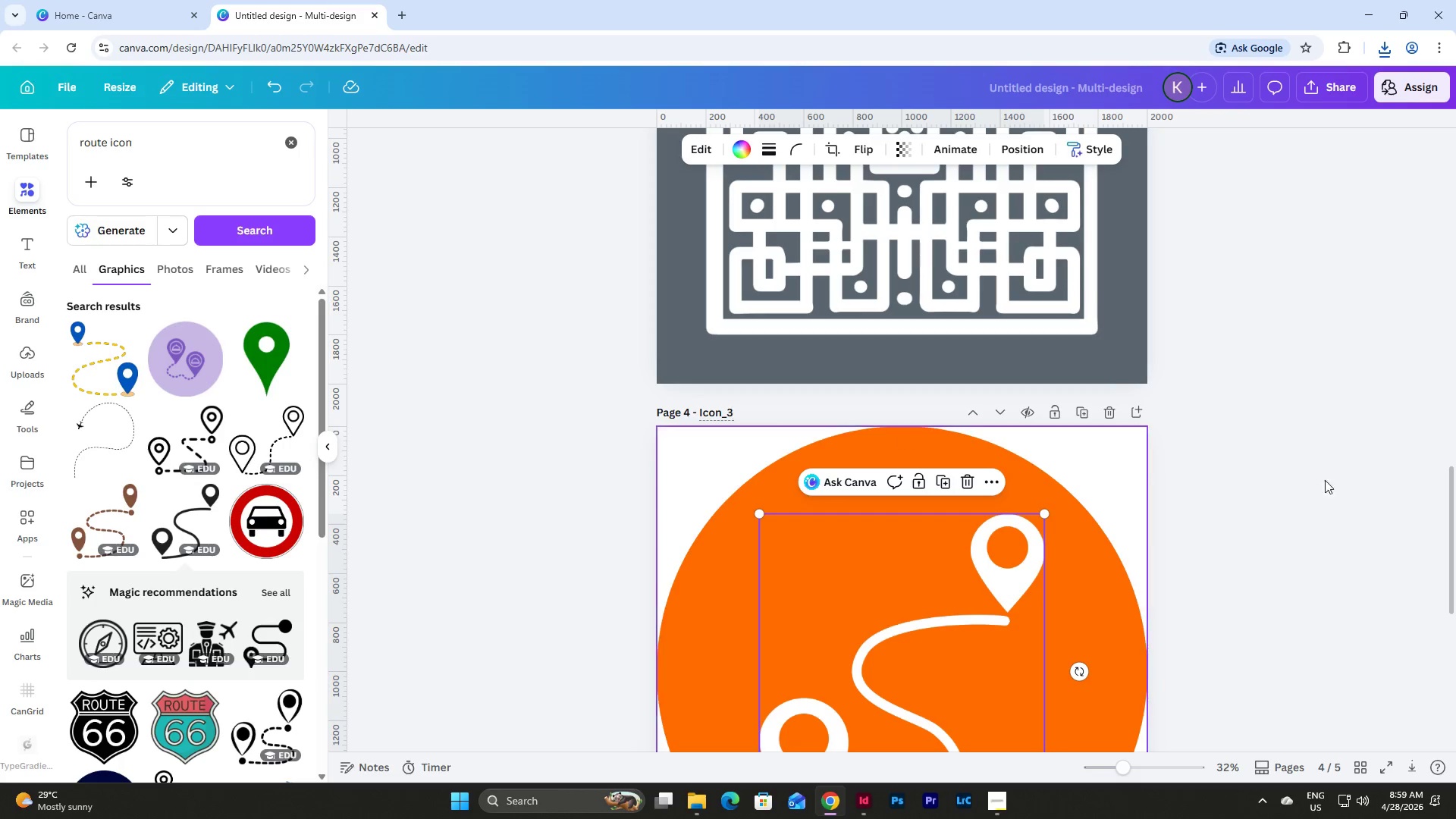 
left_click([1454, 466])
 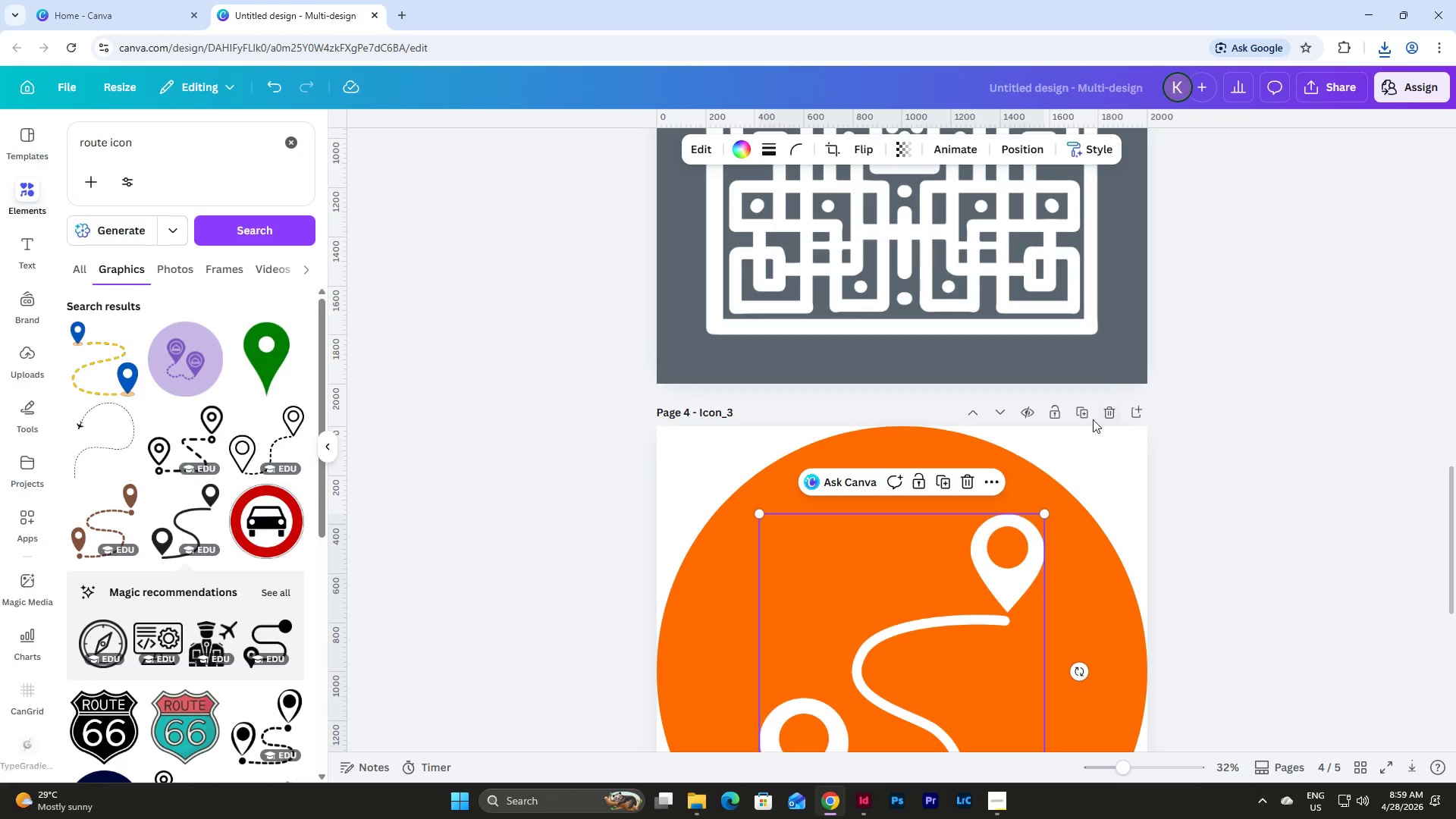 
left_click([1079, 416])
 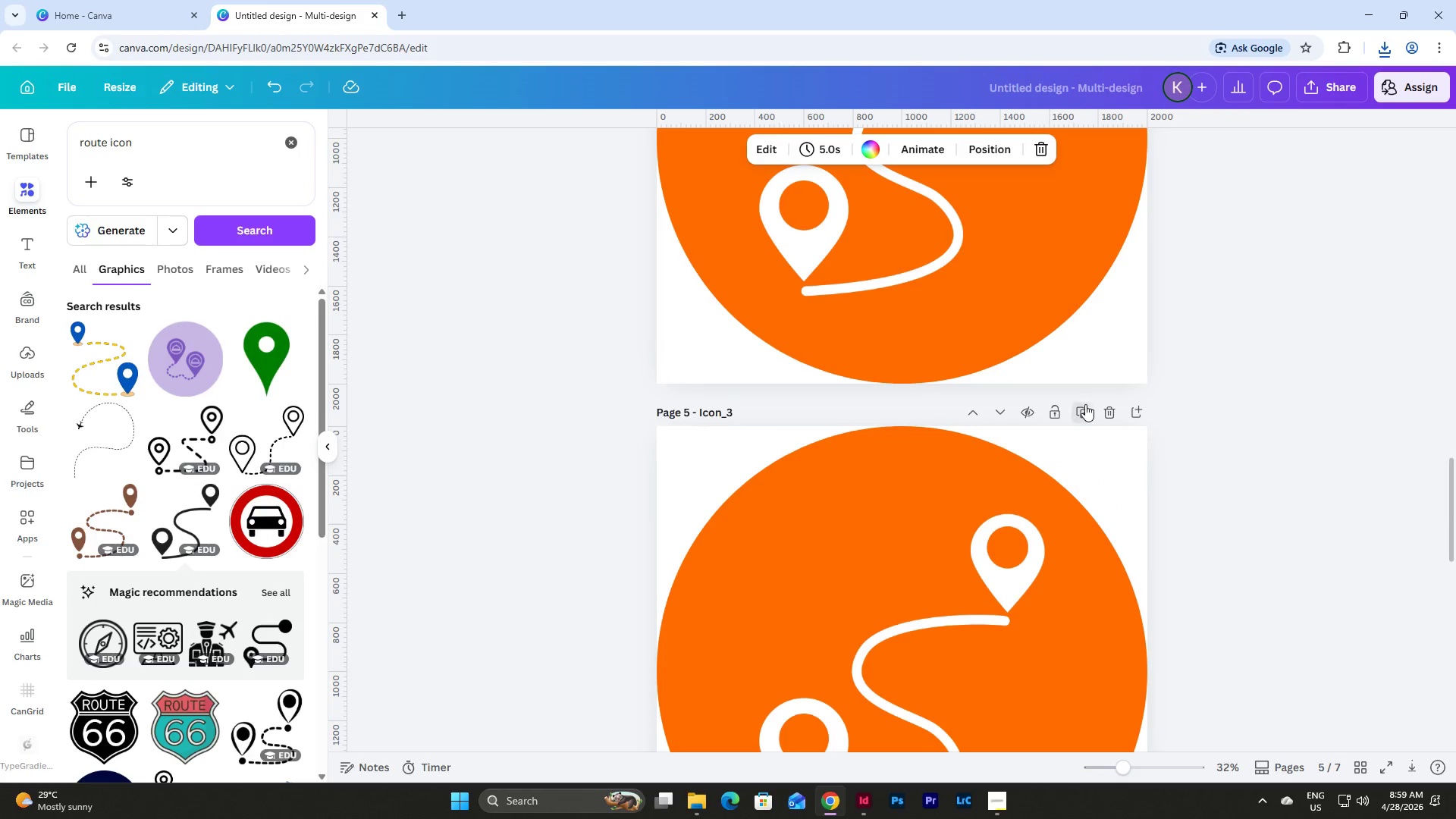 
left_click([894, 466])
 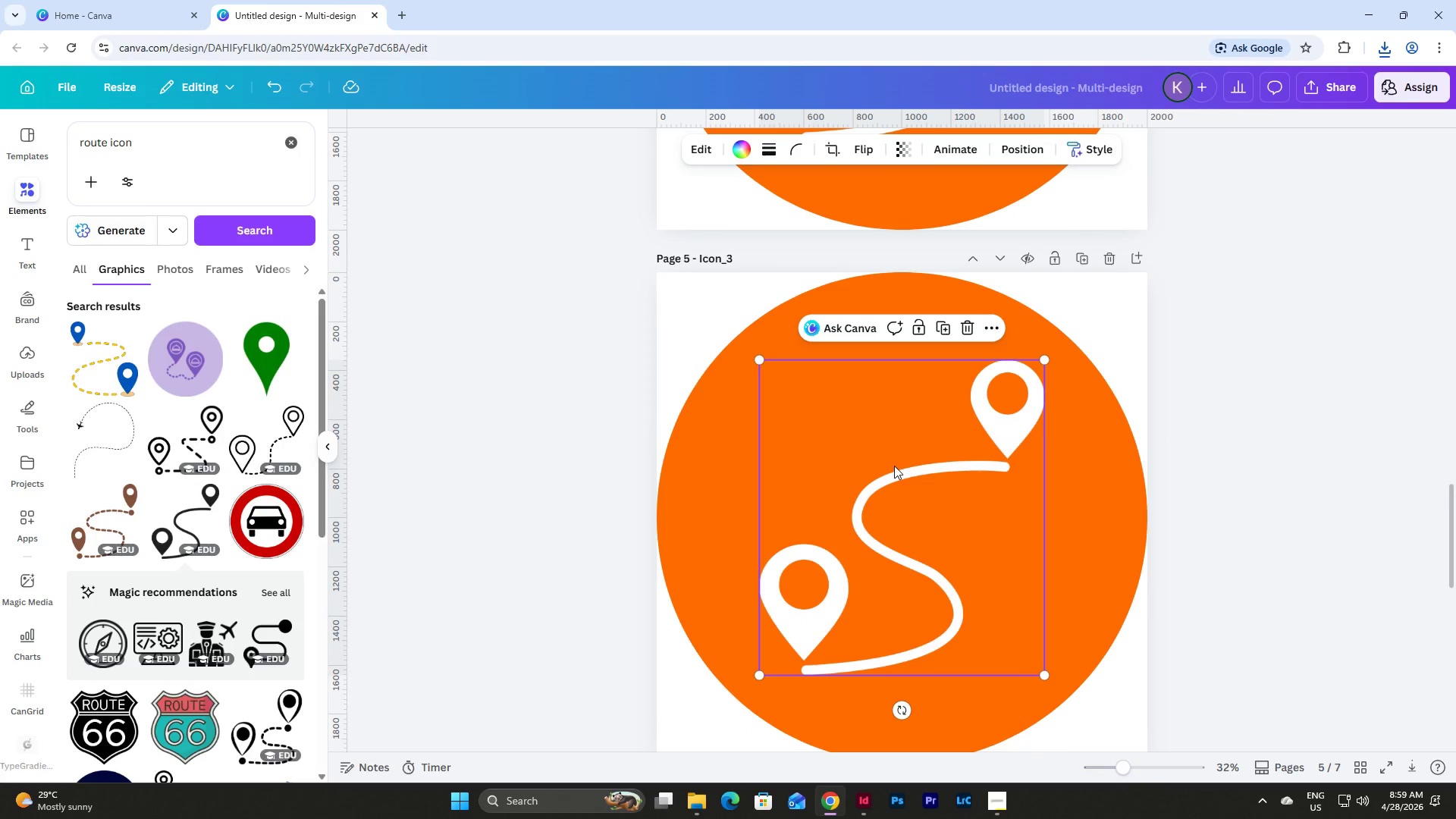 
scroll: coordinate [1087, 404], scroll_direction: up, amount: 5.0
 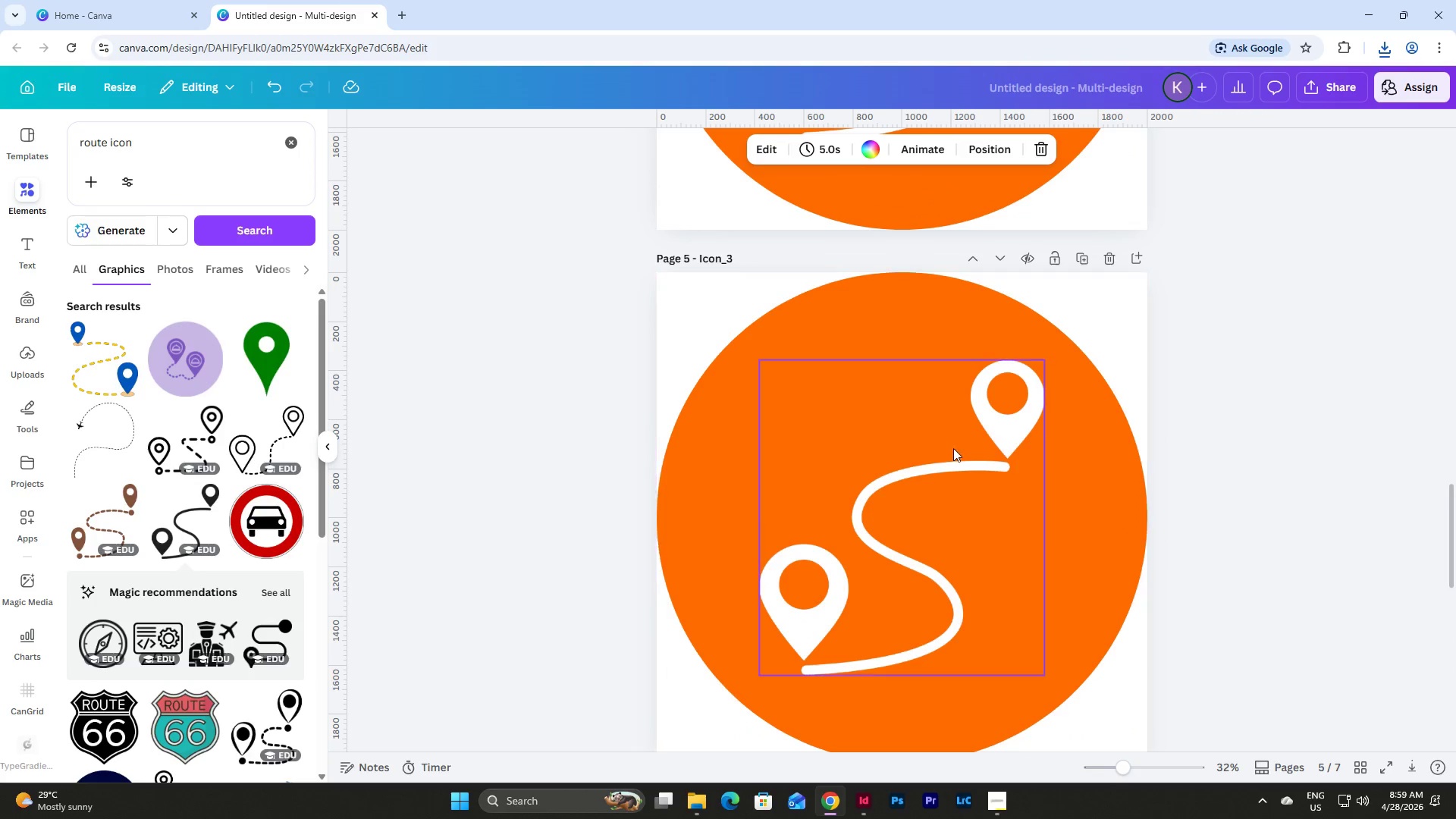 
key(Backspace)
 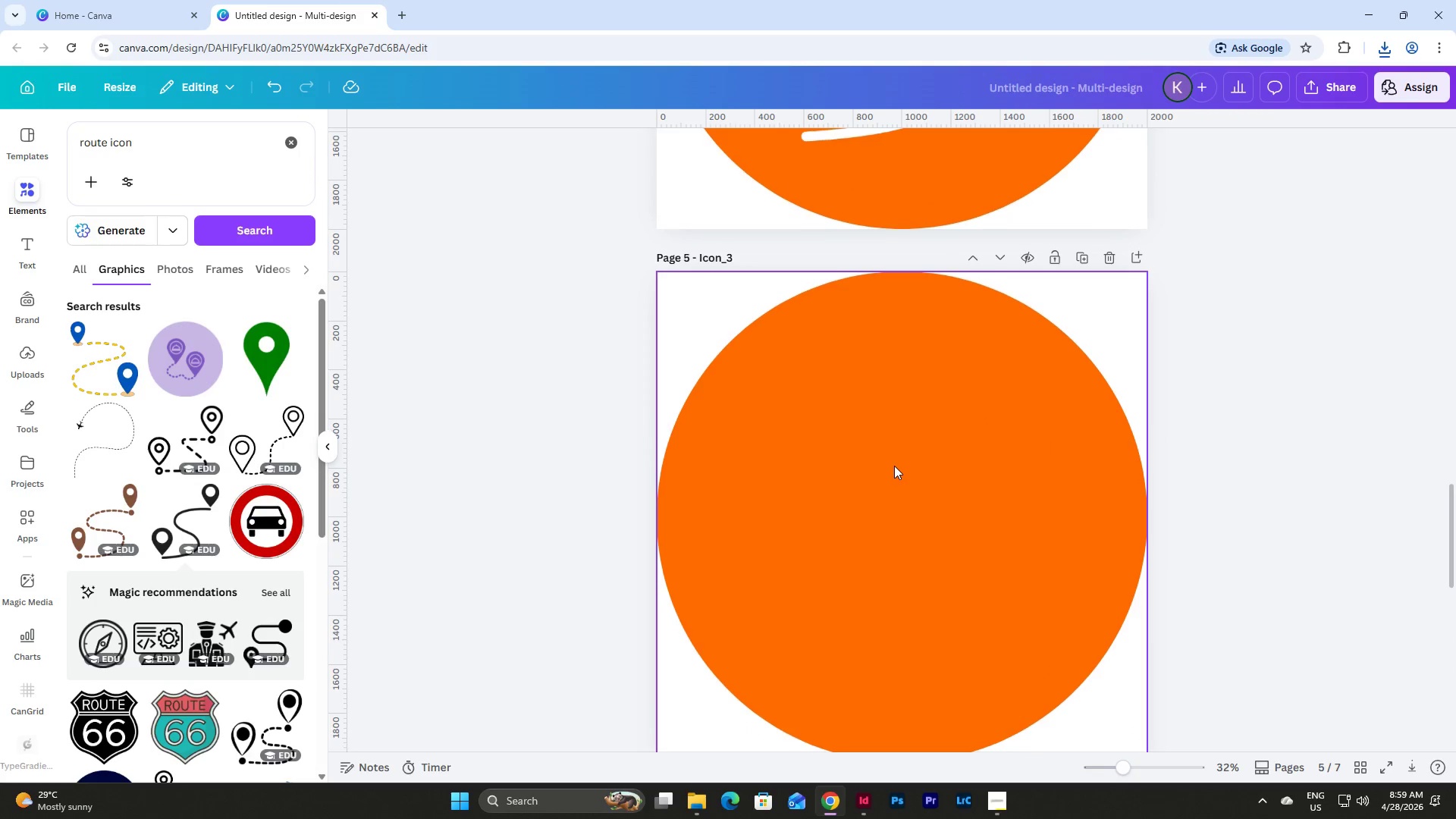 
left_click([900, 505])
 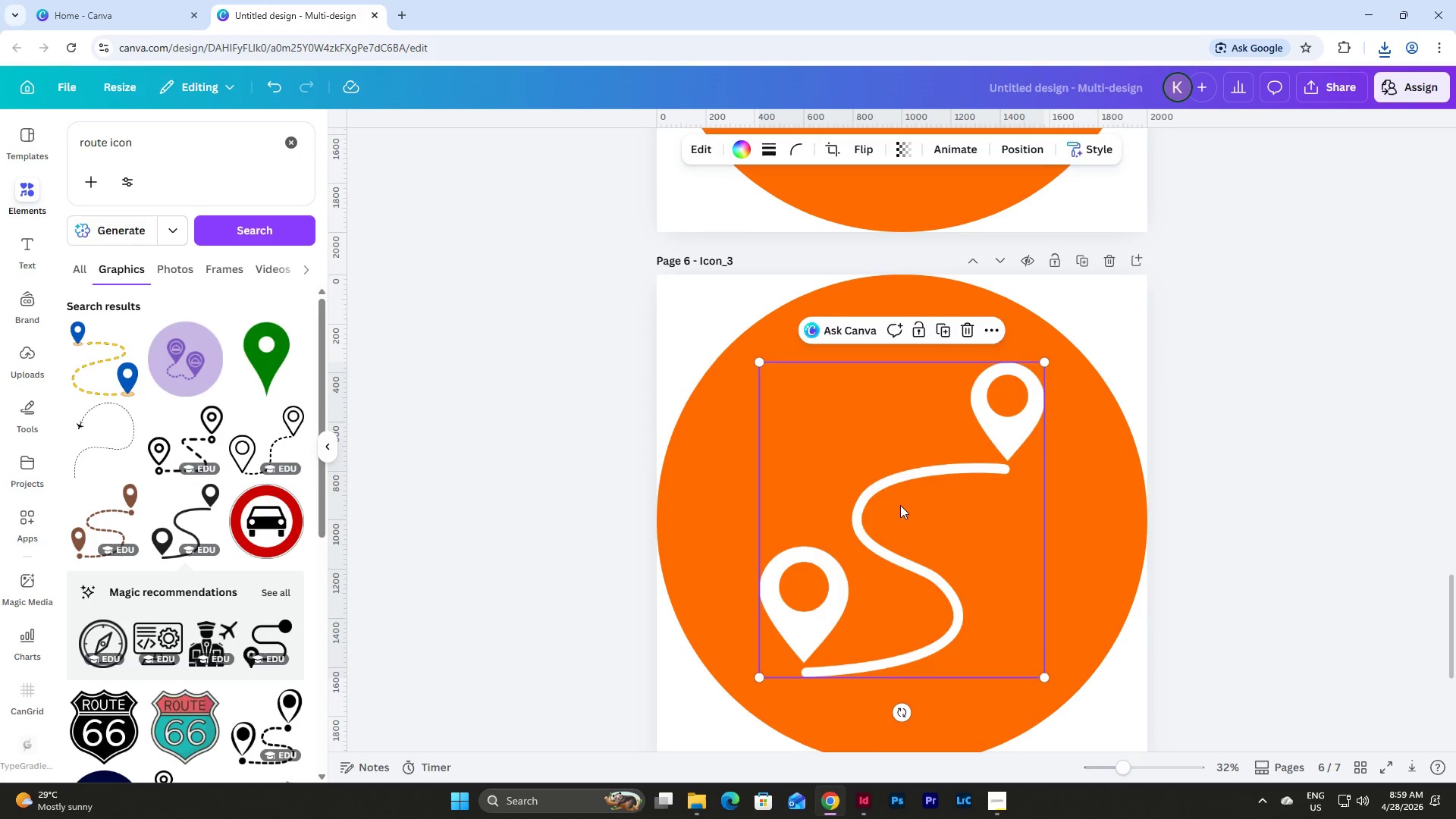 
scroll: coordinate [894, 466], scroll_direction: down, amount: 7.0
 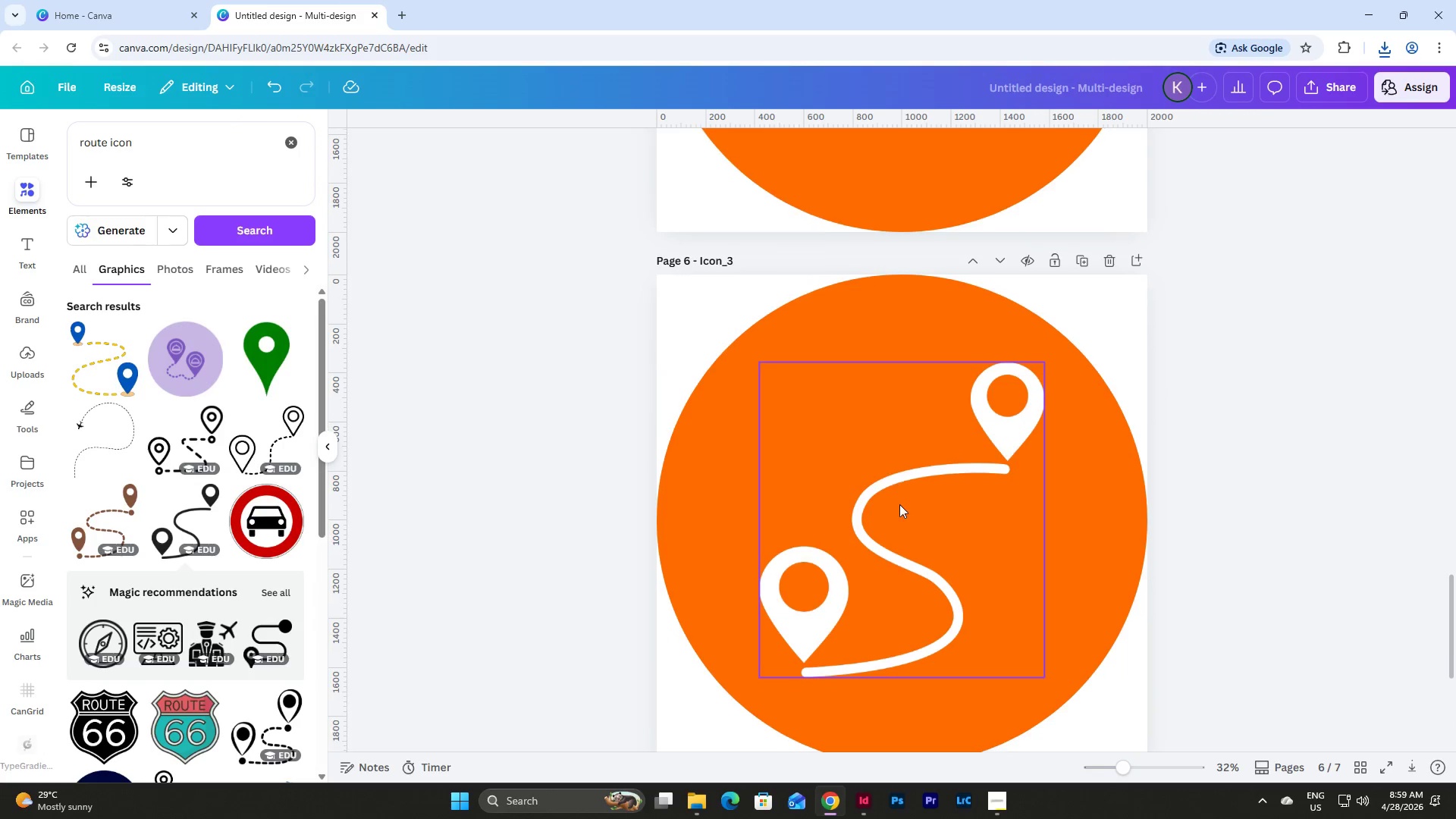 
key(Backspace)
 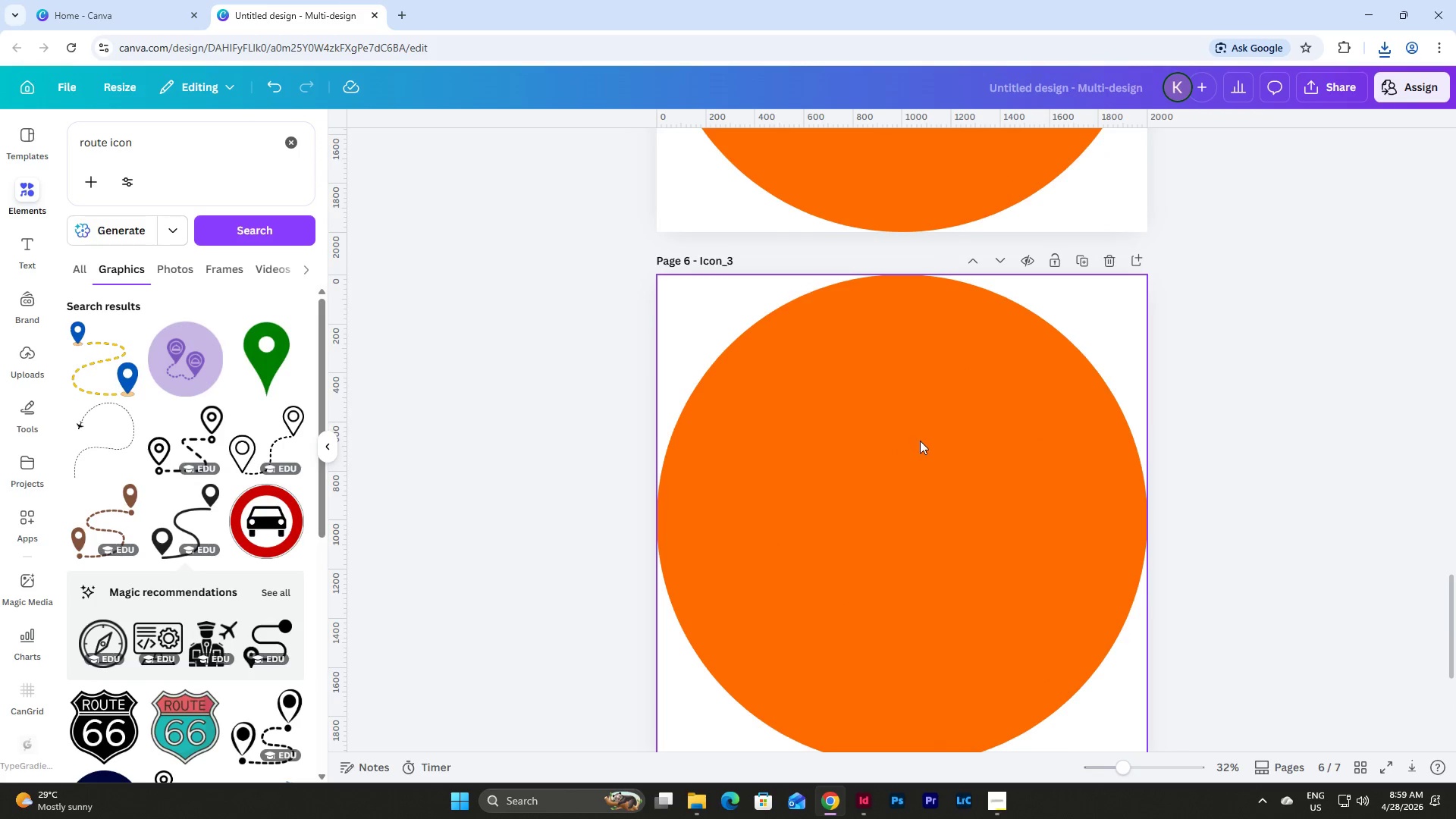 
scroll: coordinate [920, 441], scroll_direction: up, amount: 7.0
 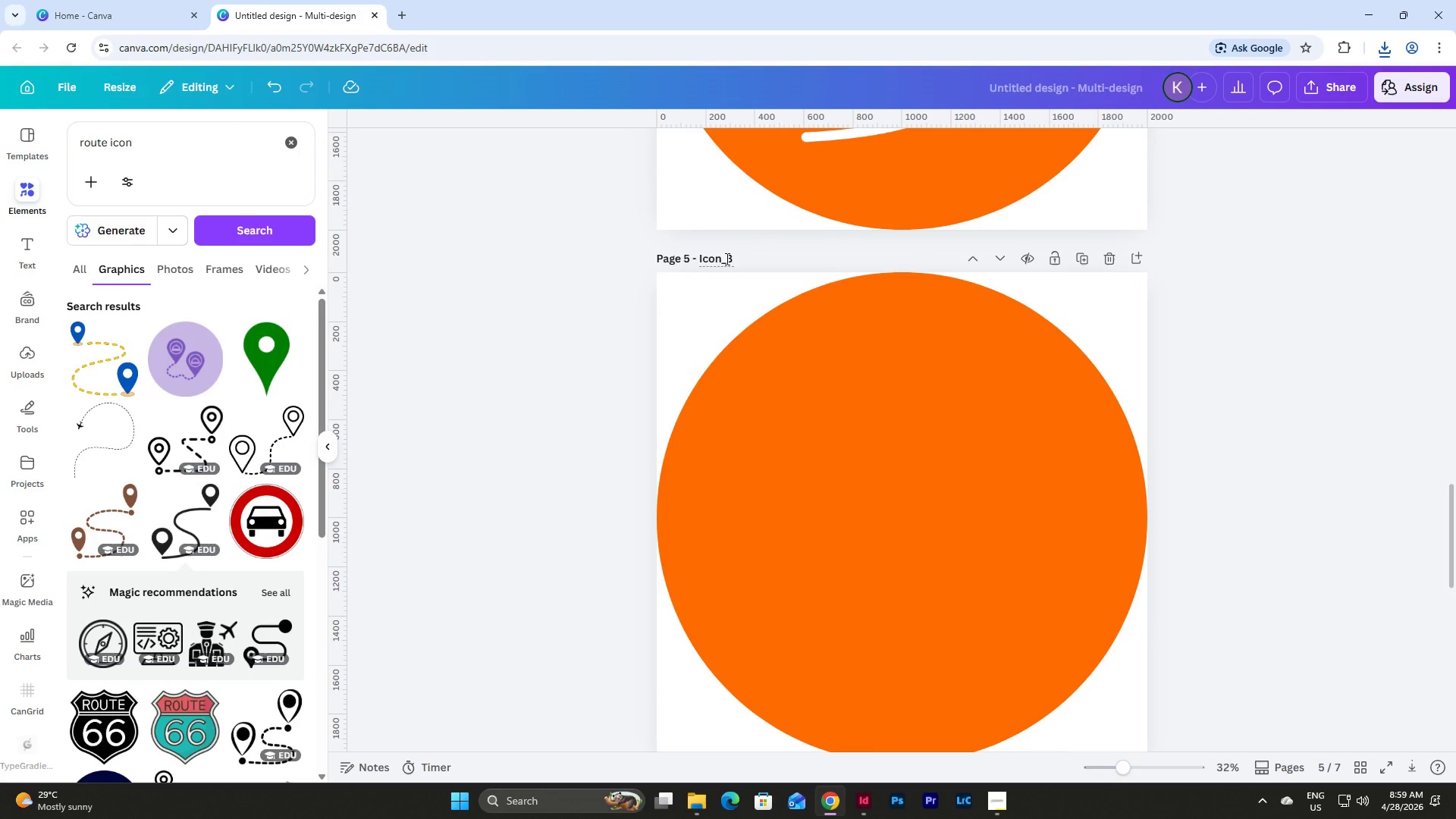 
left_click_drag(start_coordinate=[728, 259], to_coordinate=[812, 288])
 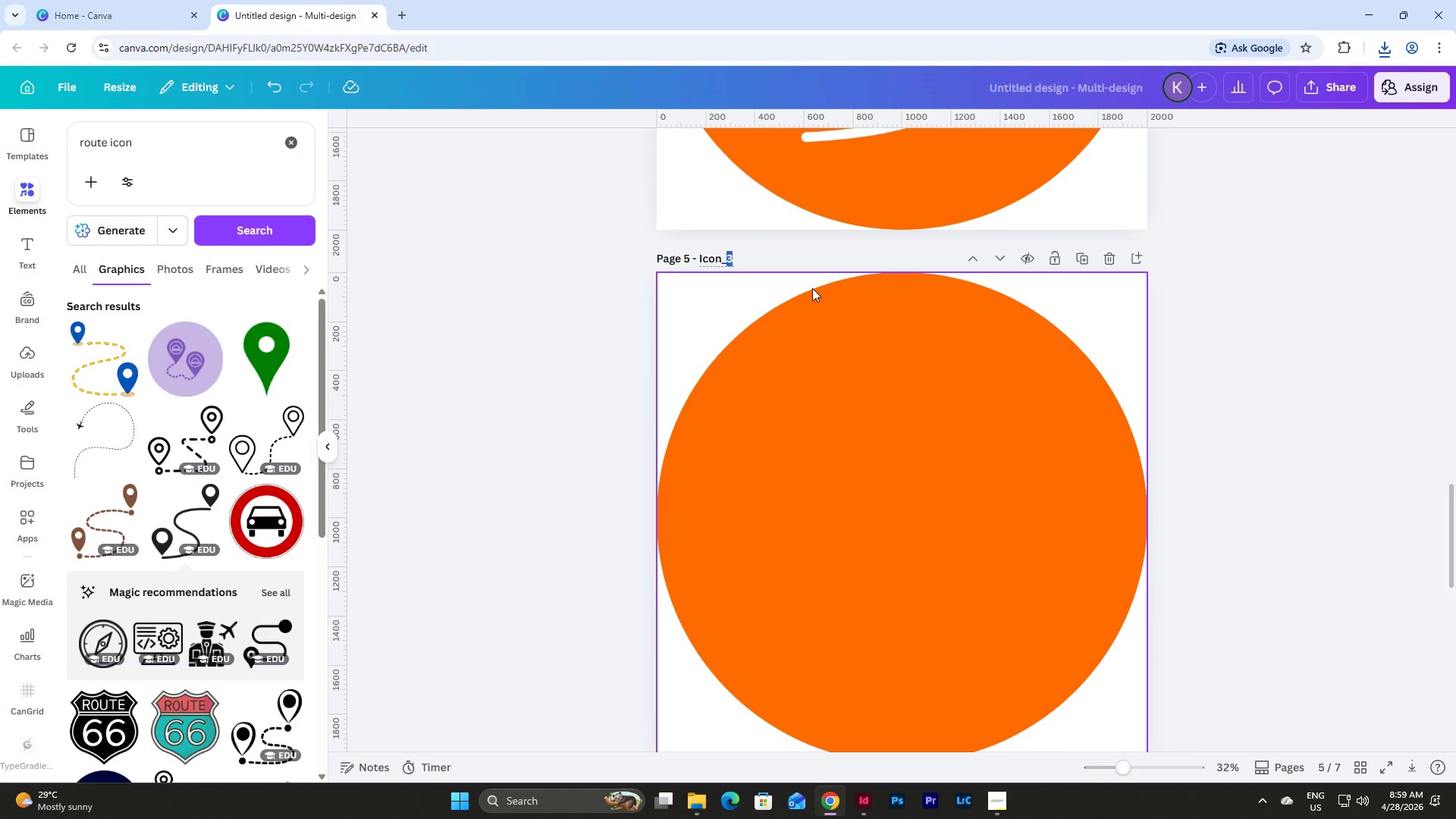 
key(Numpad4)
 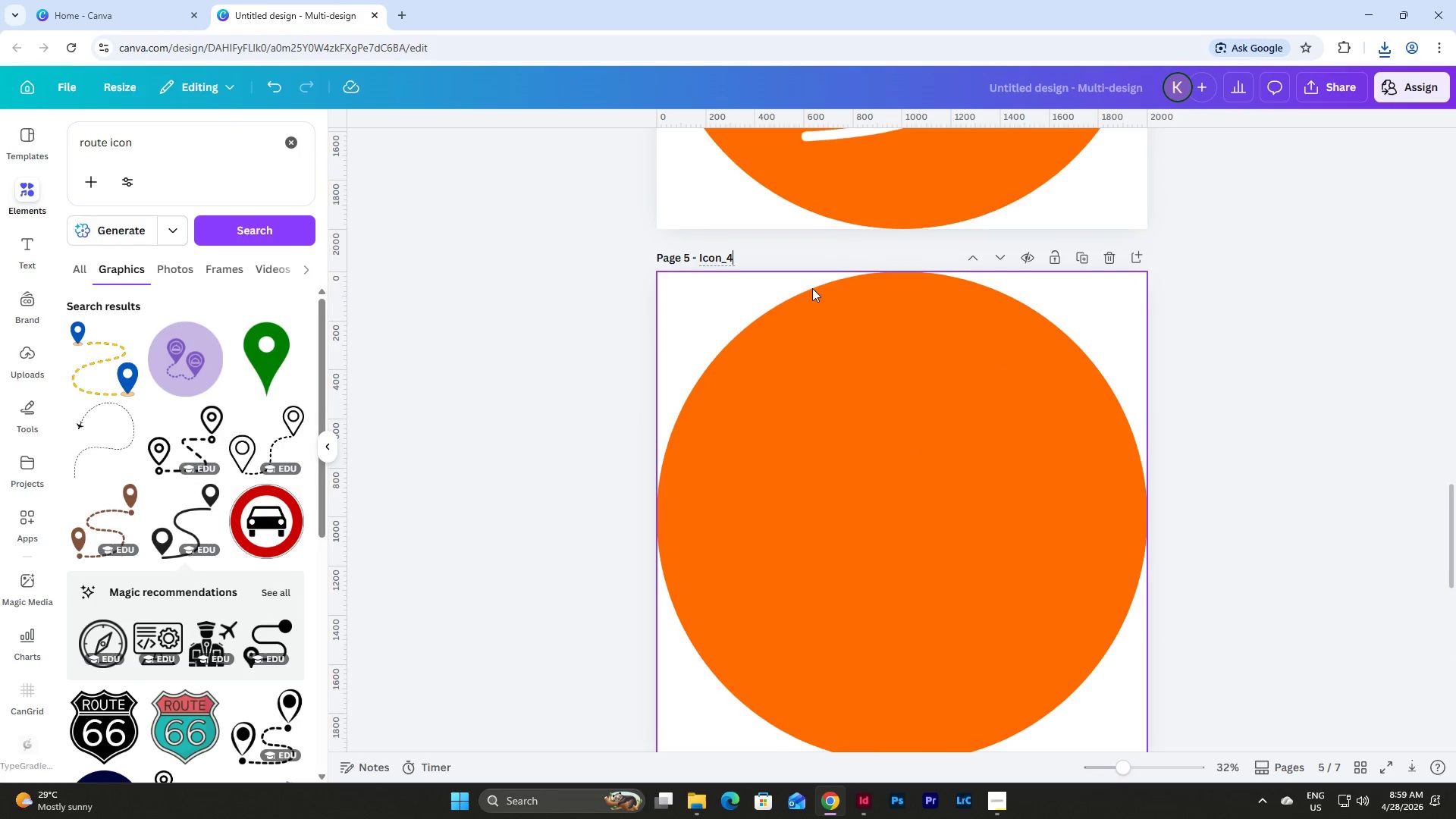 
scroll: coordinate [806, 351], scroll_direction: down, amount: 6.0
 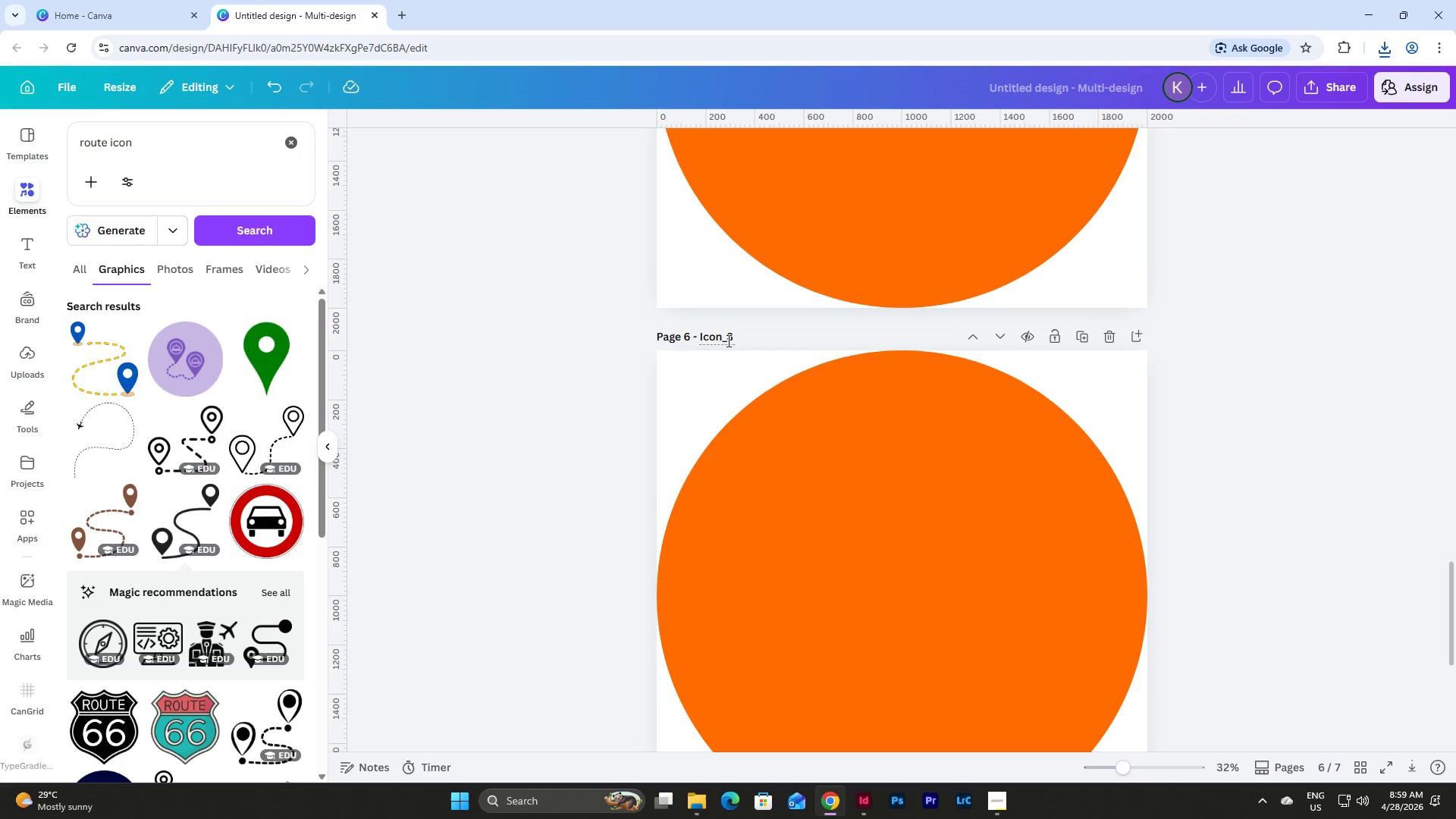 
left_click_drag(start_coordinate=[730, 331], to_coordinate=[787, 337])
 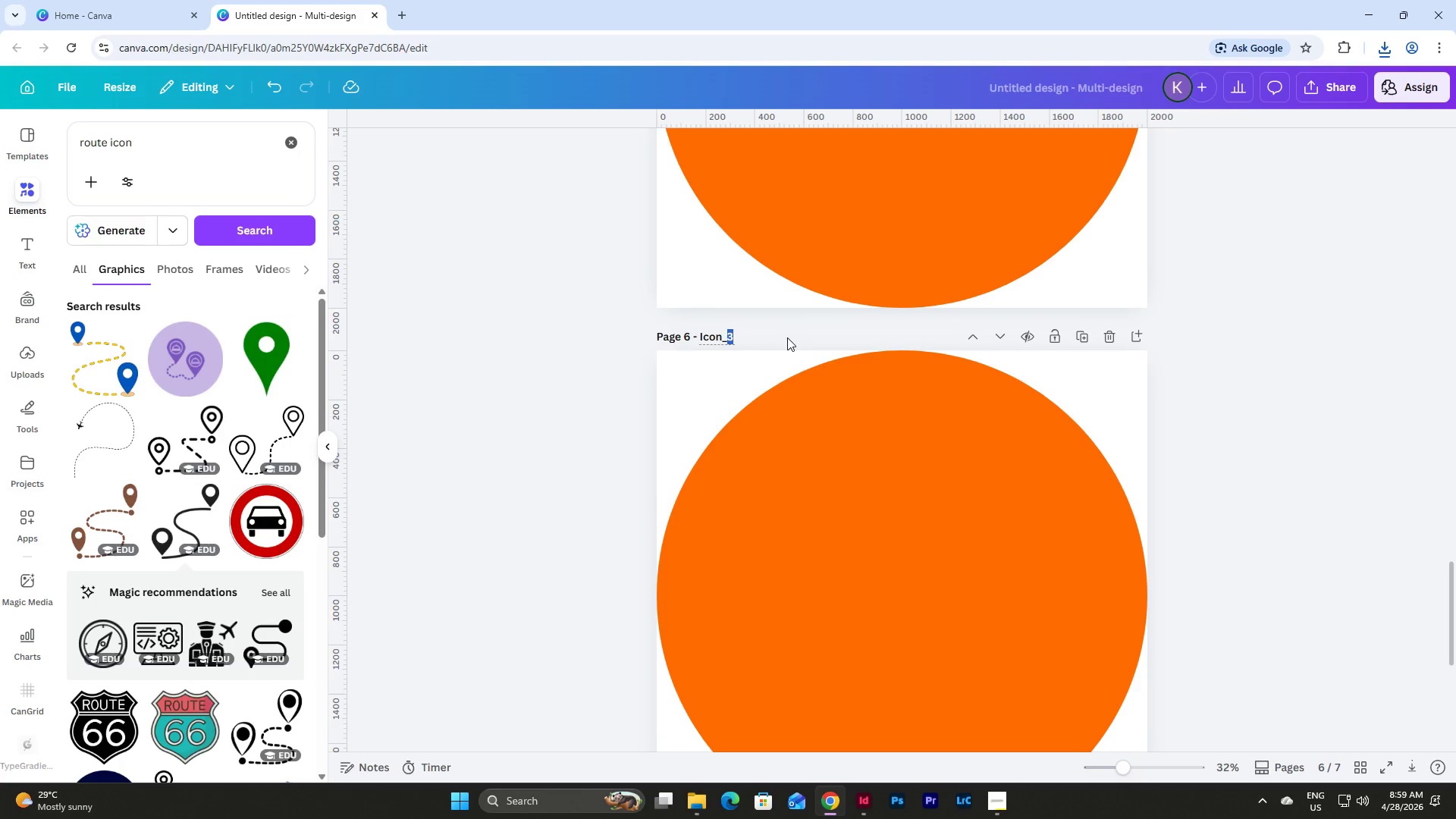 
key(Numpad5)
 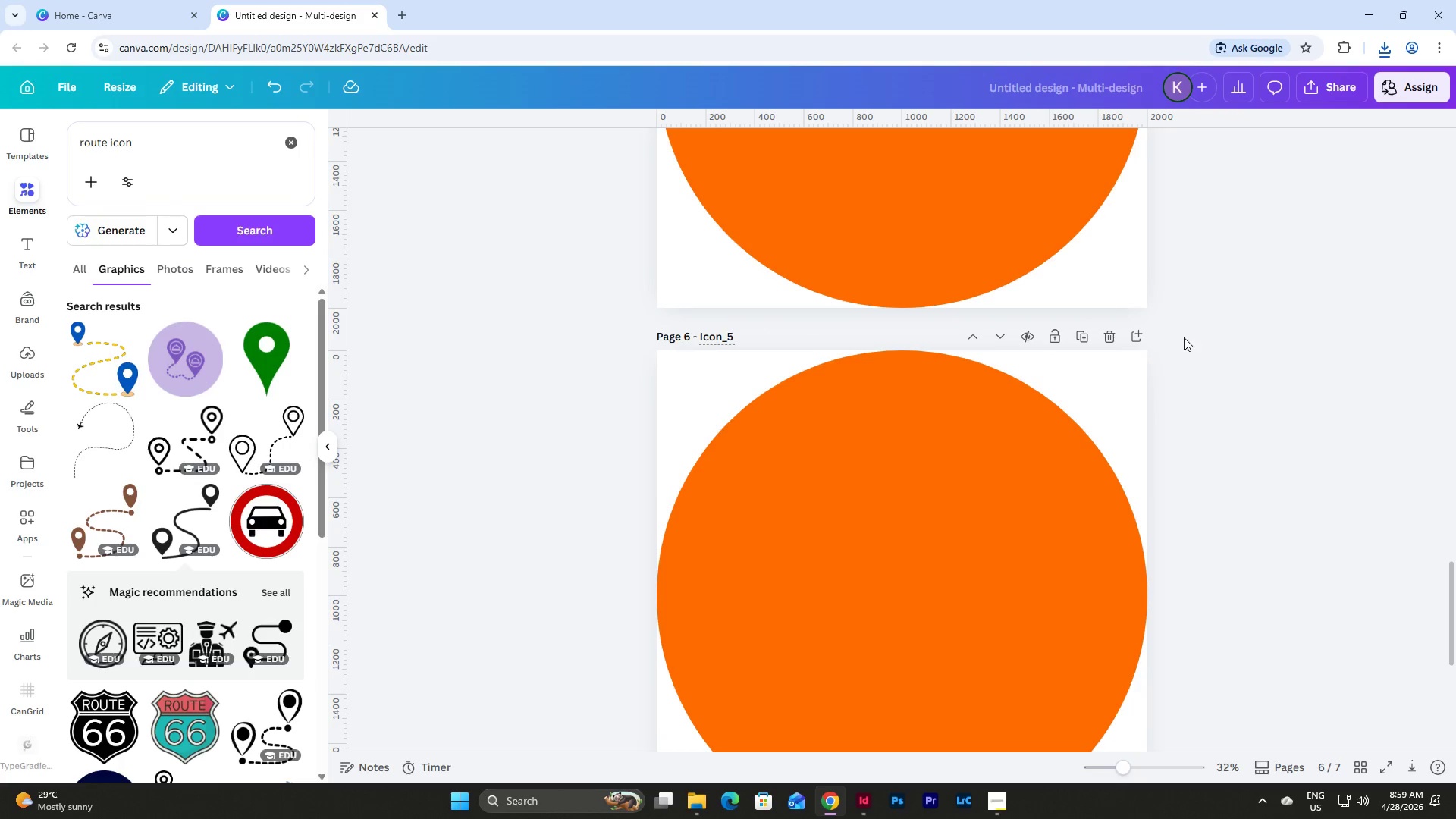 
left_click([1184, 337])
 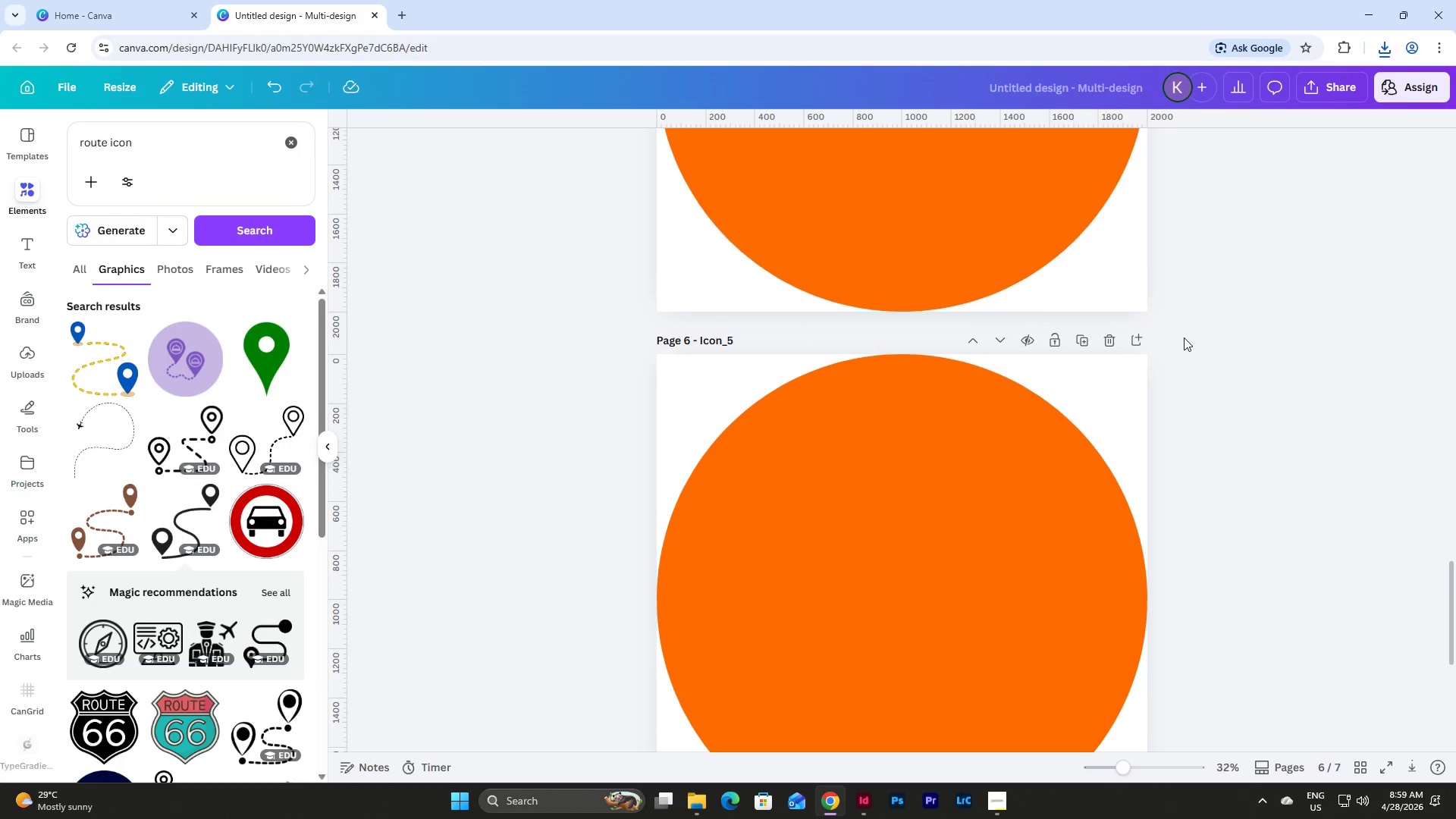 
scroll: coordinate [1184, 337], scroll_direction: up, amount: 5.0
 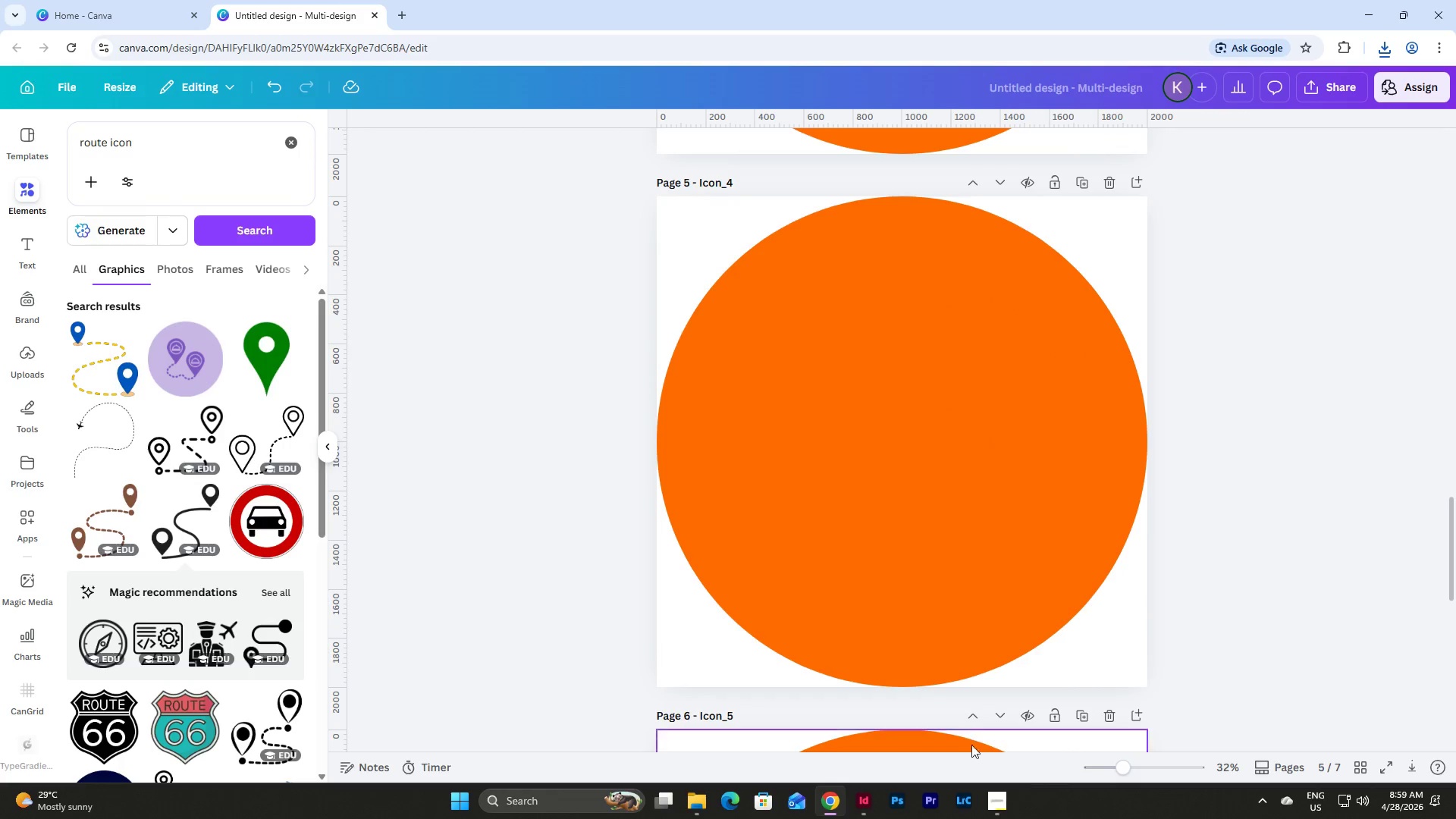 
left_click([862, 795])
 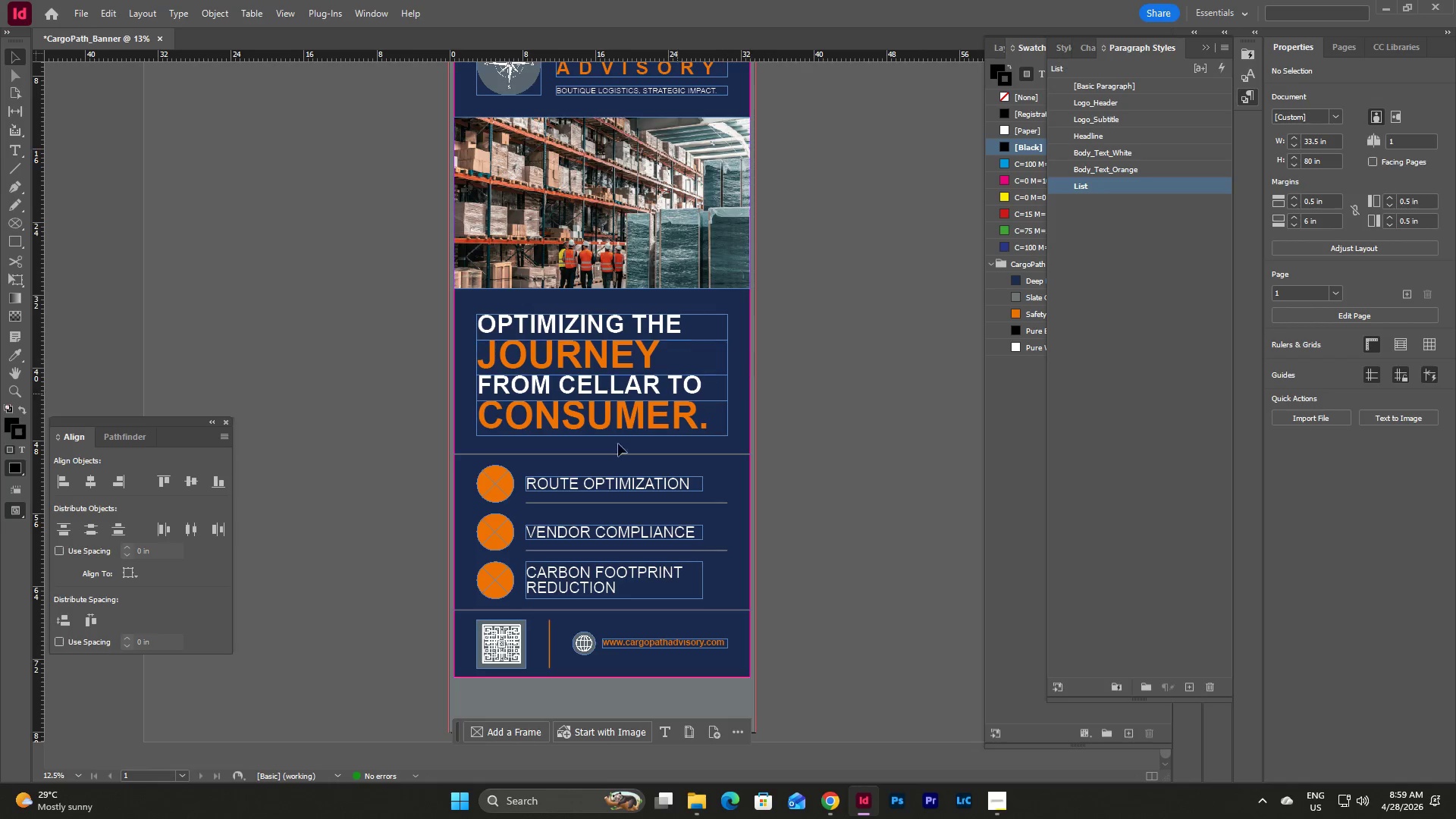 
left_click([496, 489])
 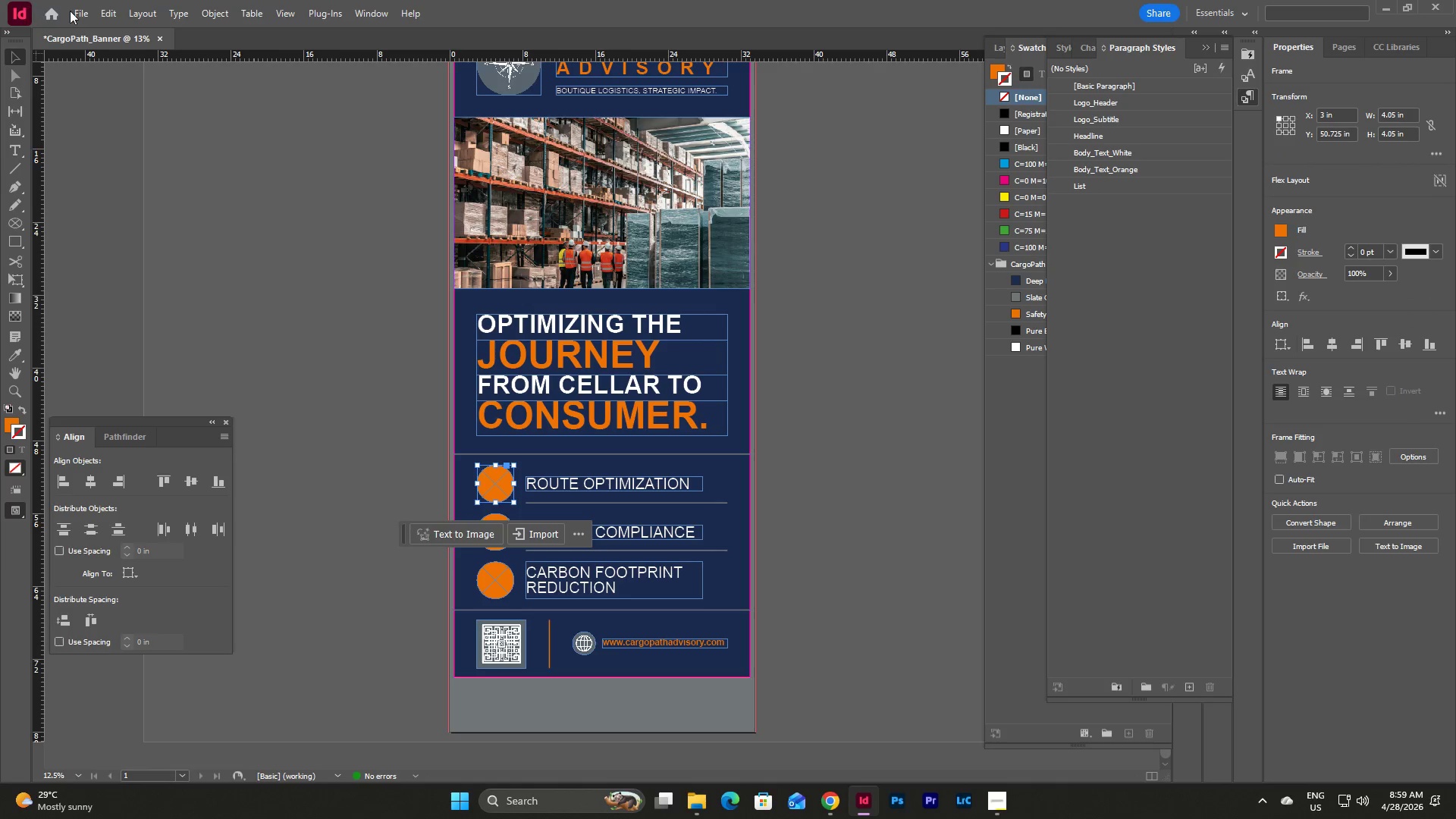 
left_click([74, 11])
 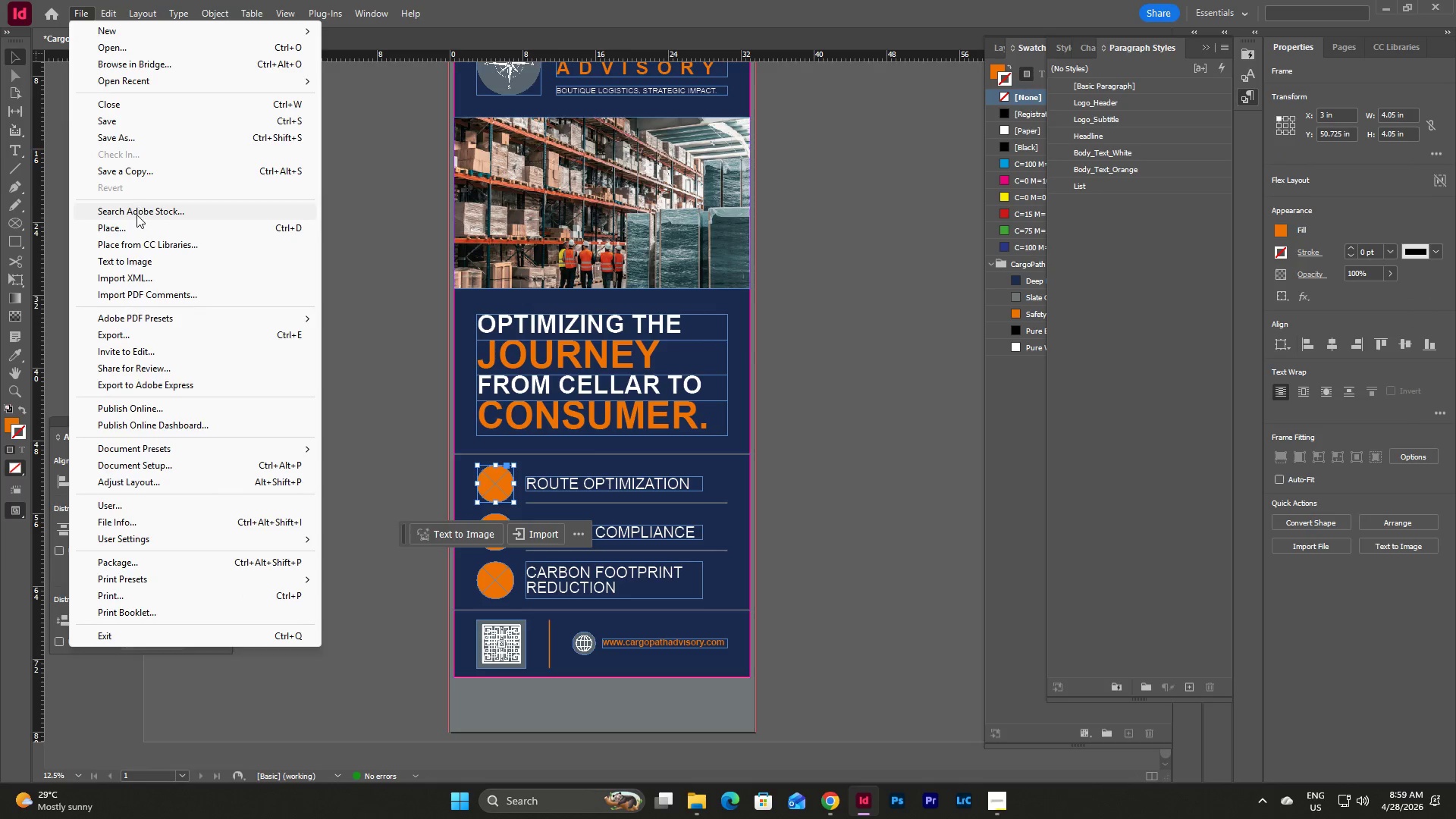 
left_click([135, 228])
 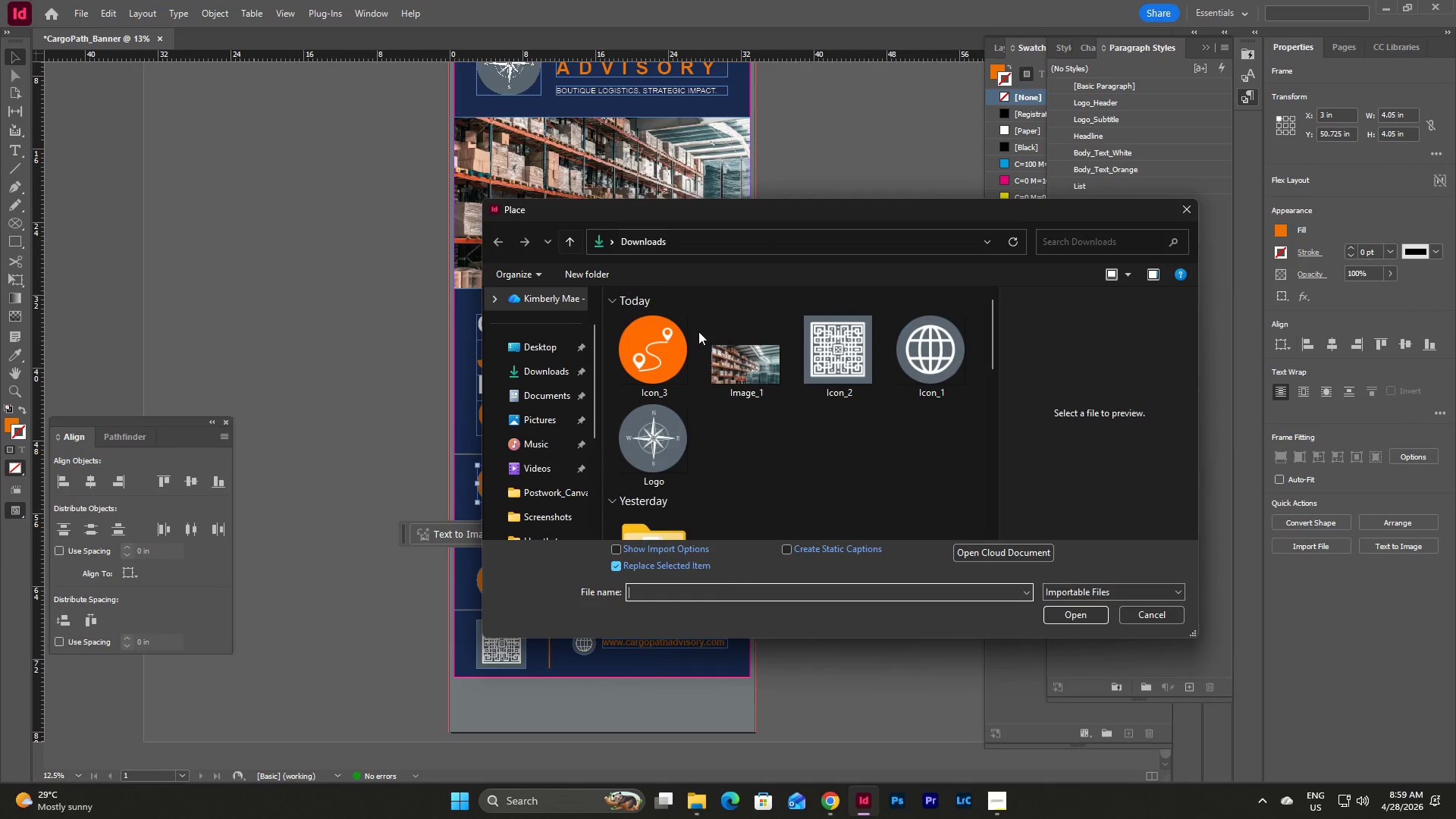 
left_click([666, 340])
 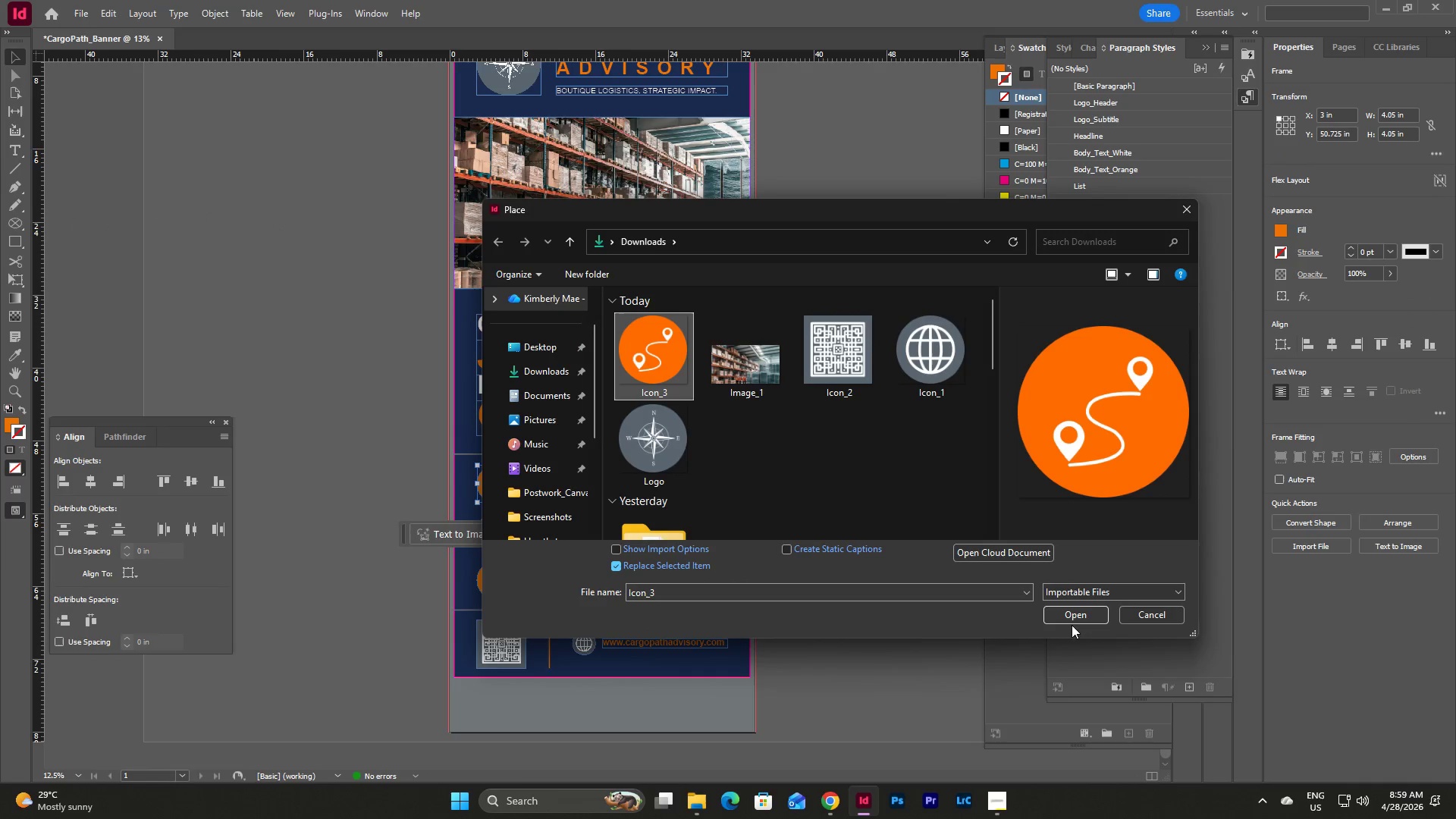 
left_click([1075, 616])
 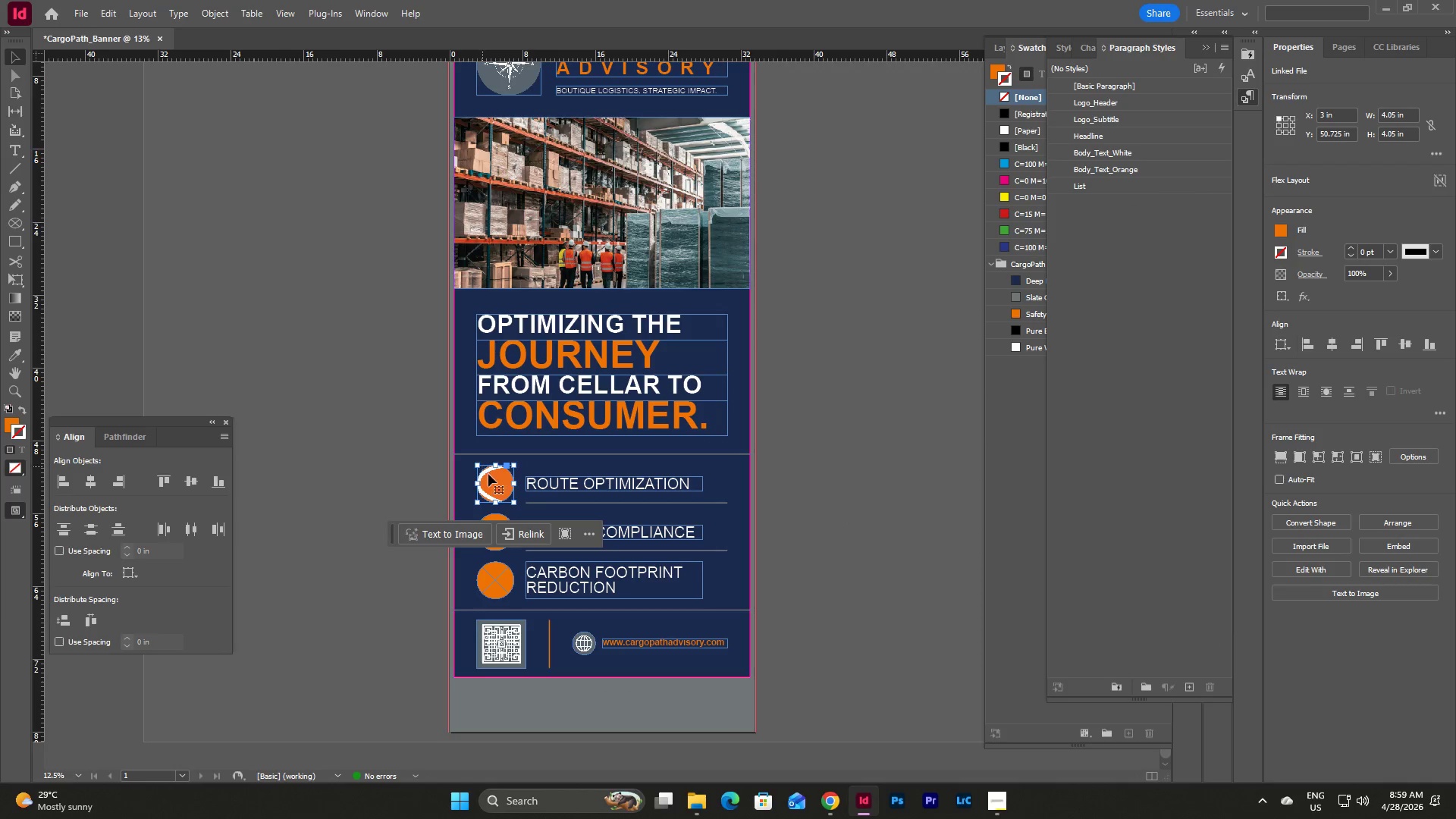 
double_click([492, 478])
 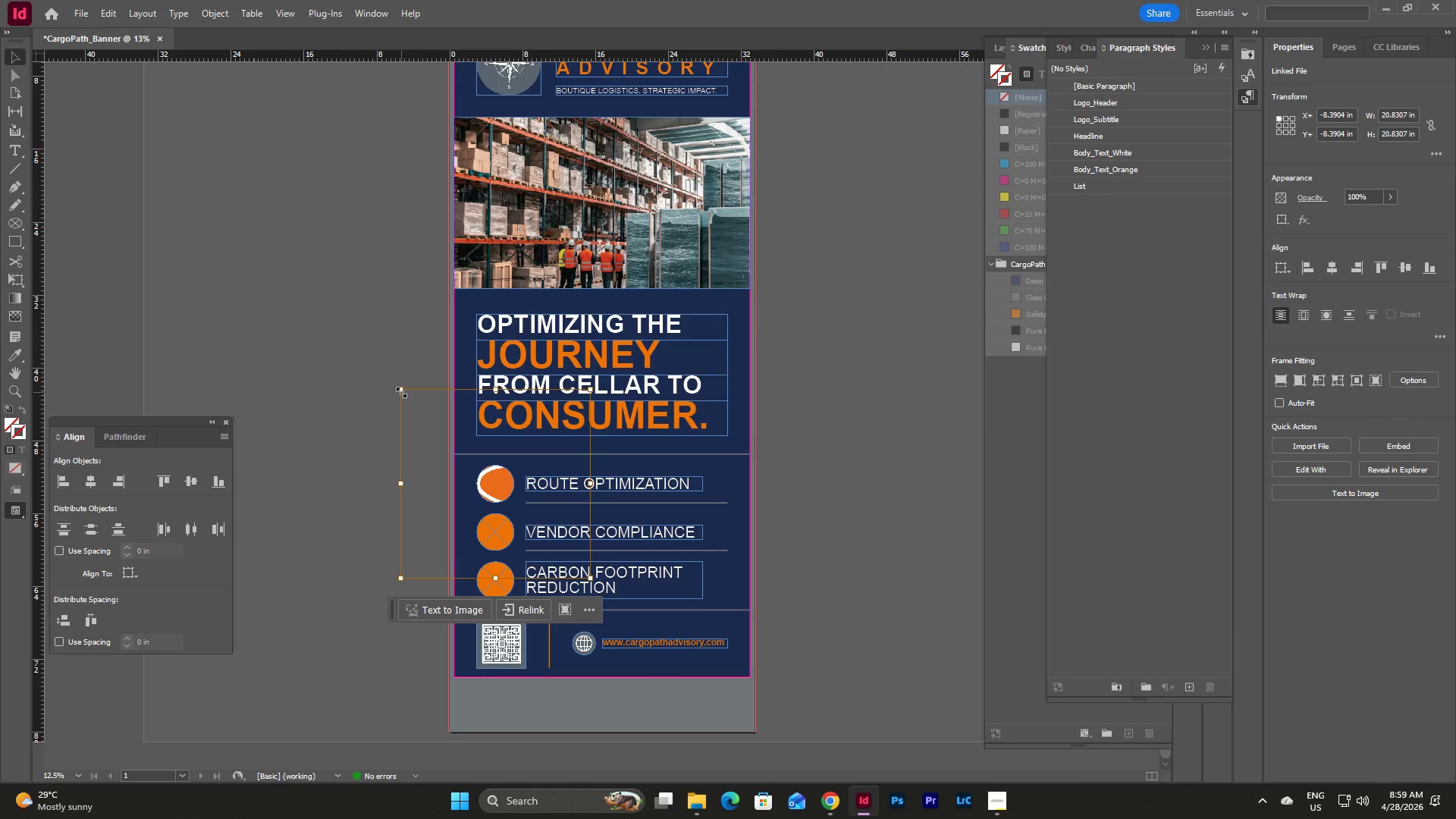 
hold_key(key=ShiftLeft, duration=5.08)
left_click_drag(start_coordinate=[401, 392], to_coordinate=[476, 486])
 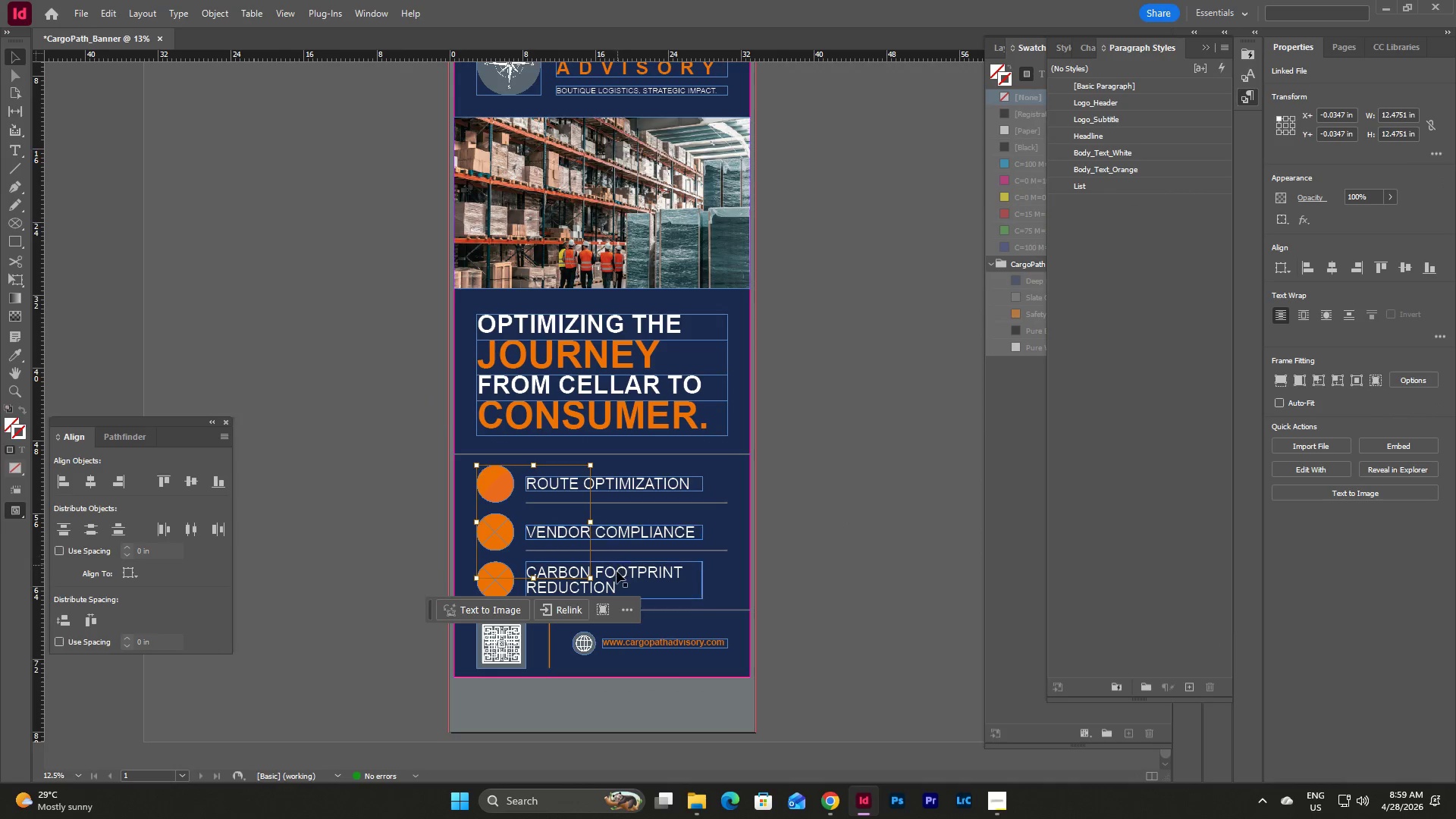 
hold_key(key=ShiftLeft, duration=6.75)
left_click_drag(start_coordinate=[588, 578], to_coordinate=[514, 503])
 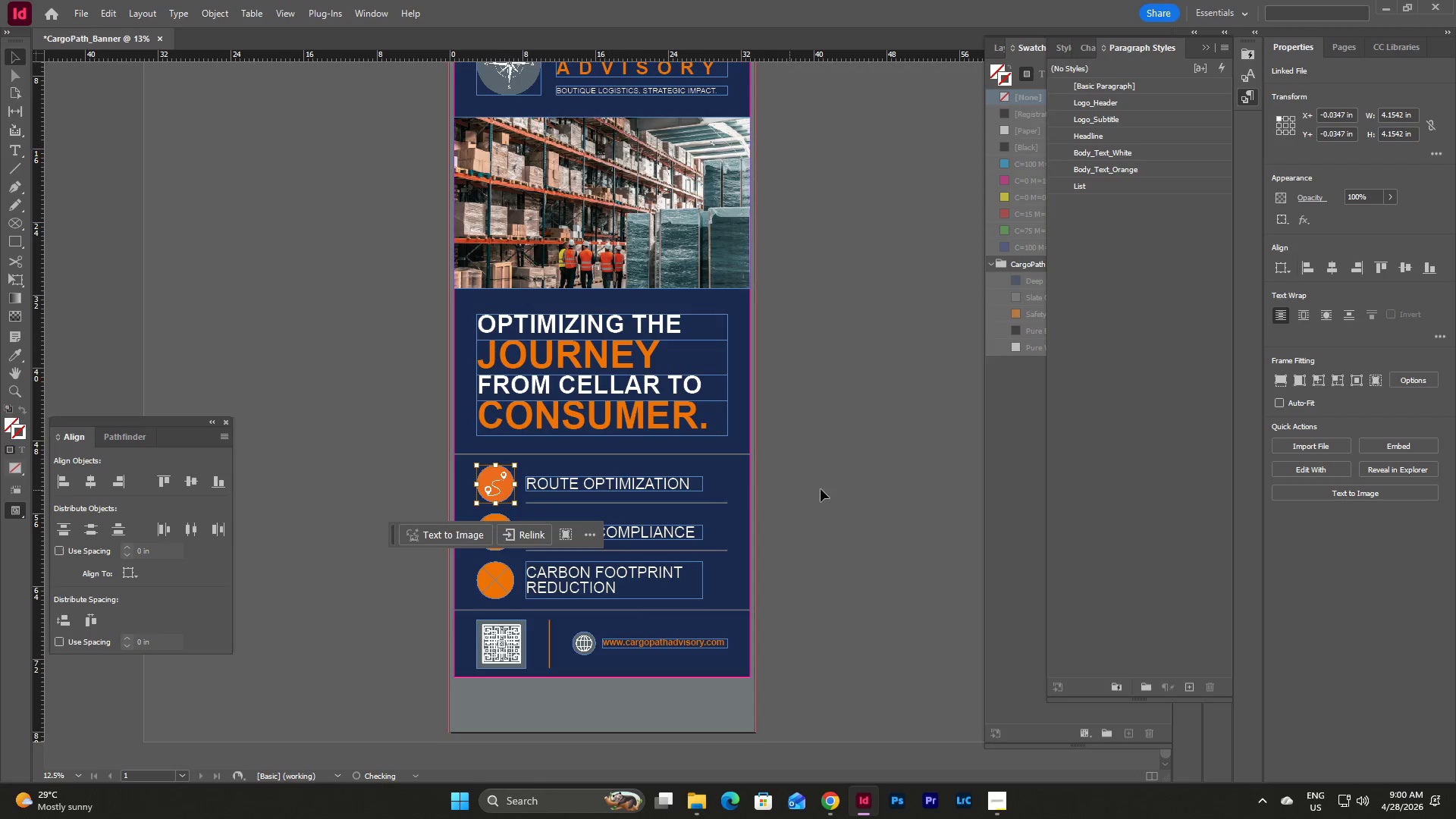 
left_click([837, 488])
 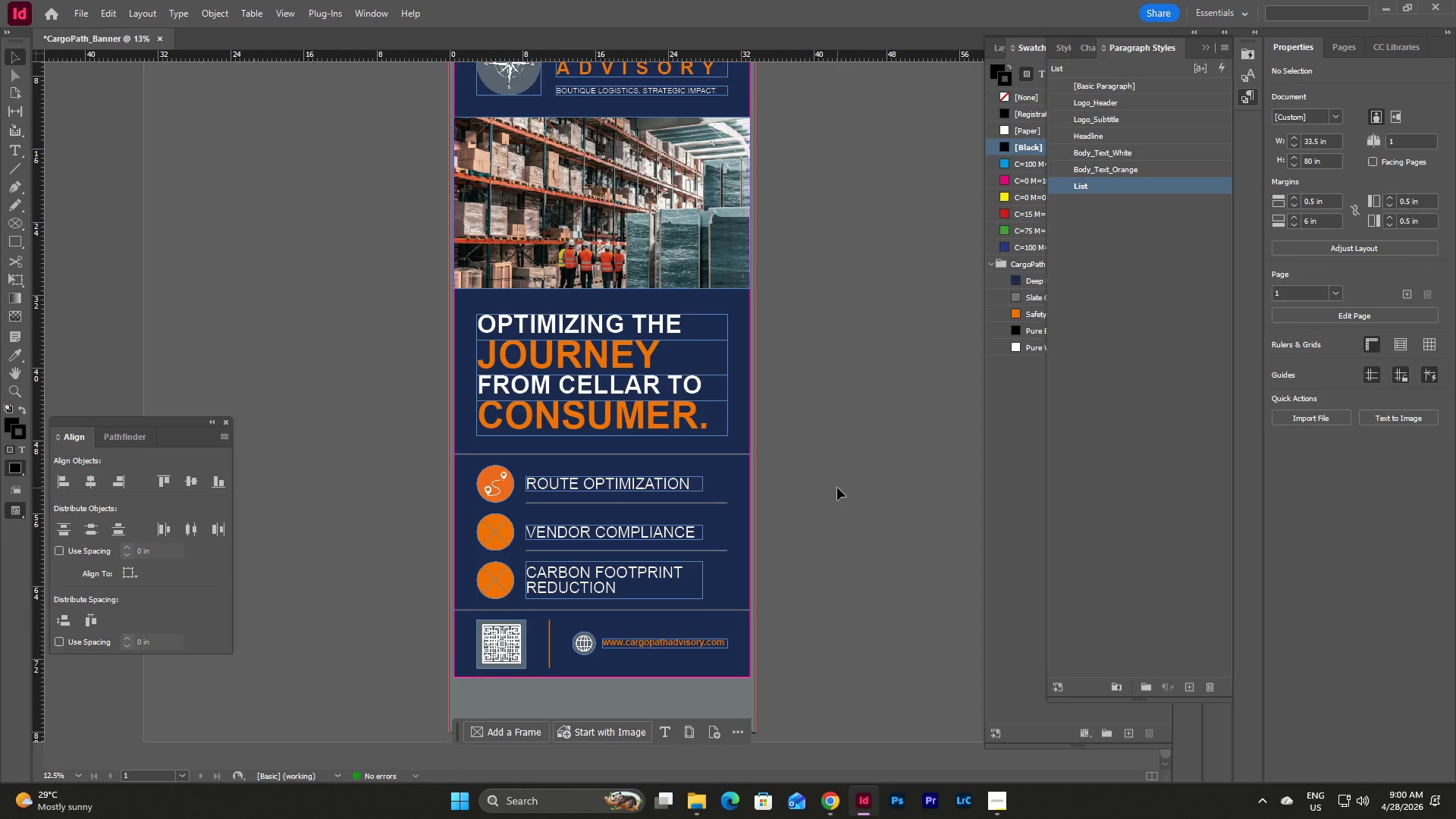 
type(ww)
 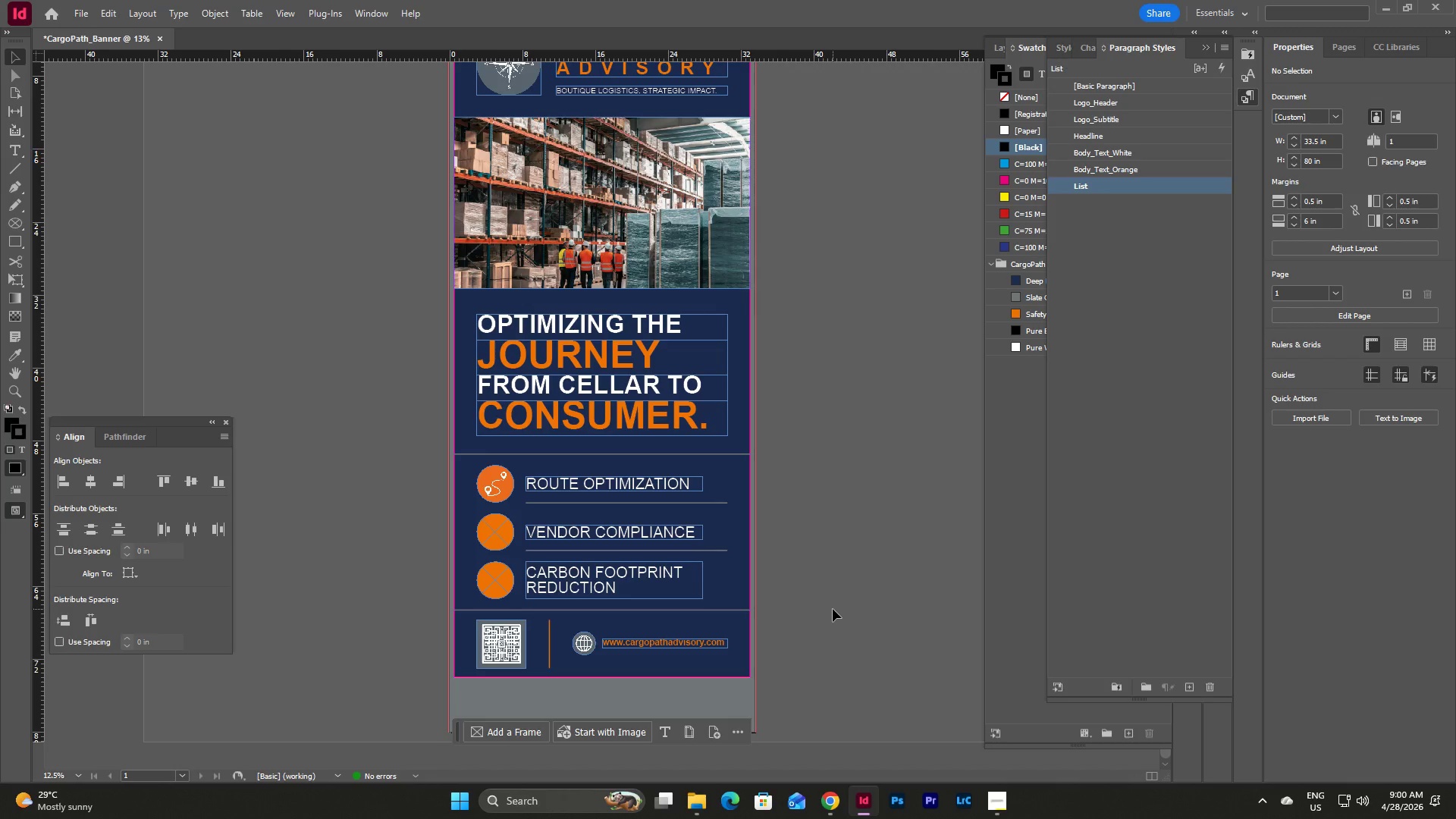 
wait(6.83)
 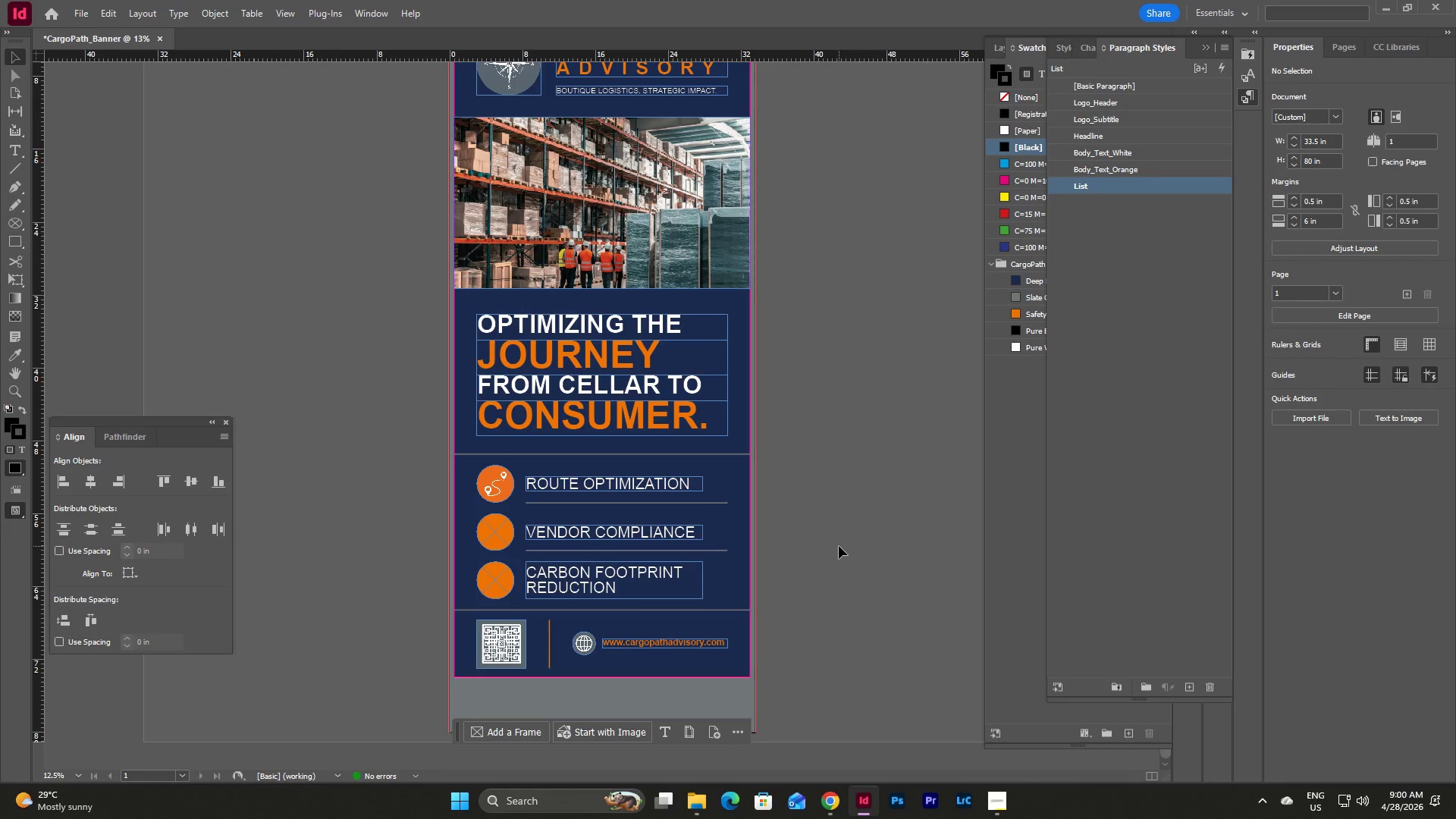 
left_click([838, 789])
 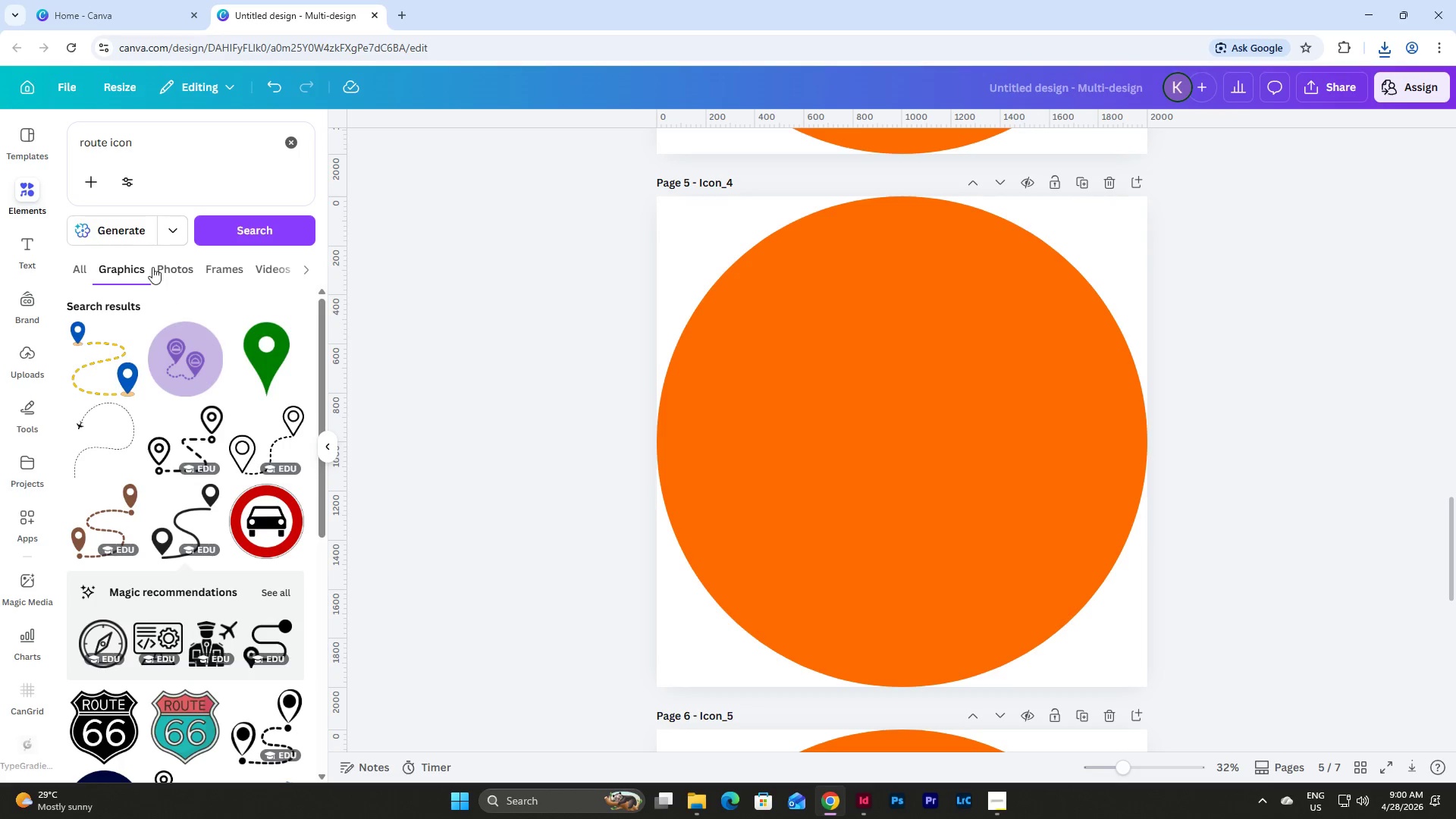 
left_click([159, 133])
 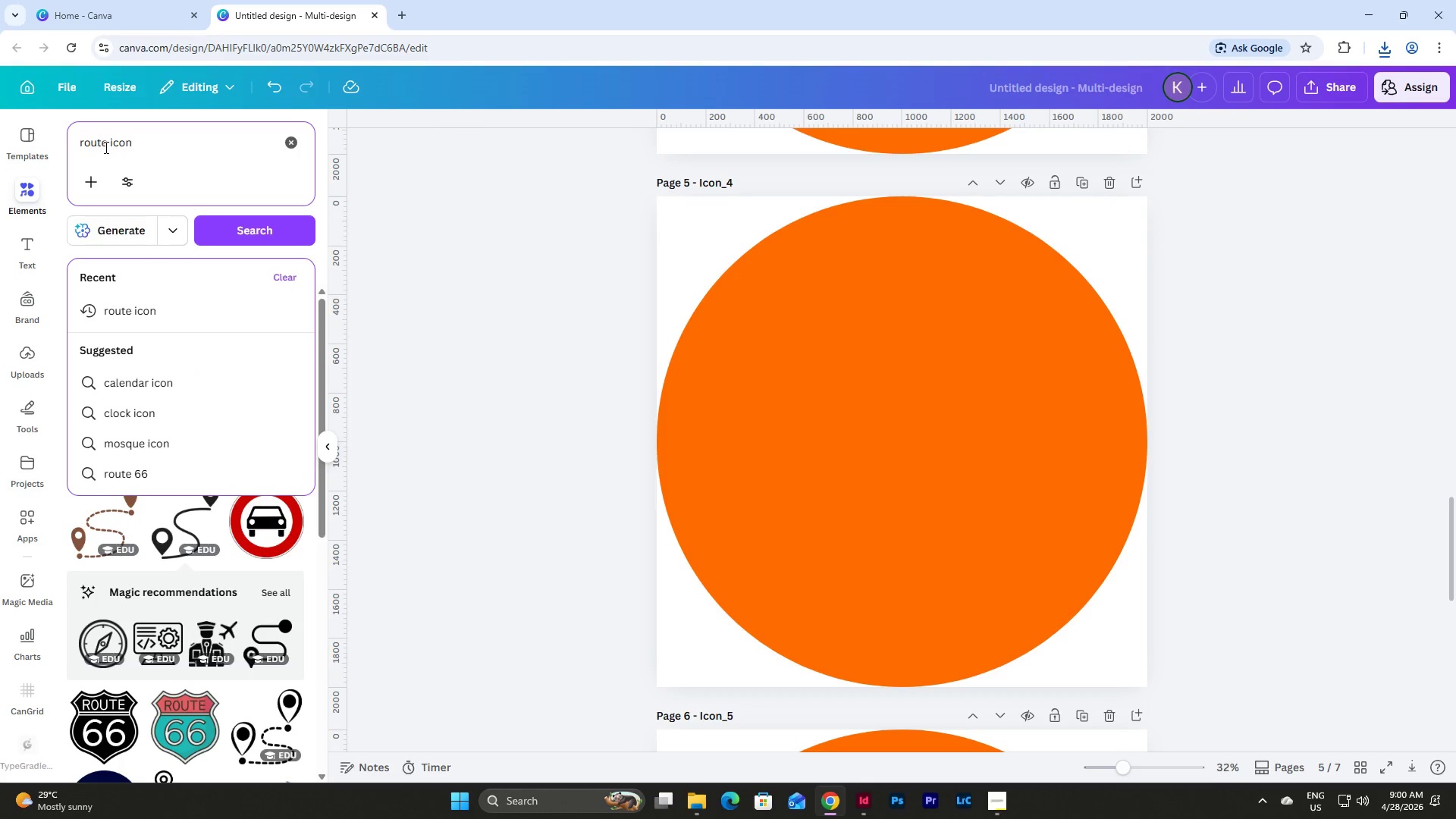 
left_click_drag(start_coordinate=[107, 147], to_coordinate=[74, 137])
 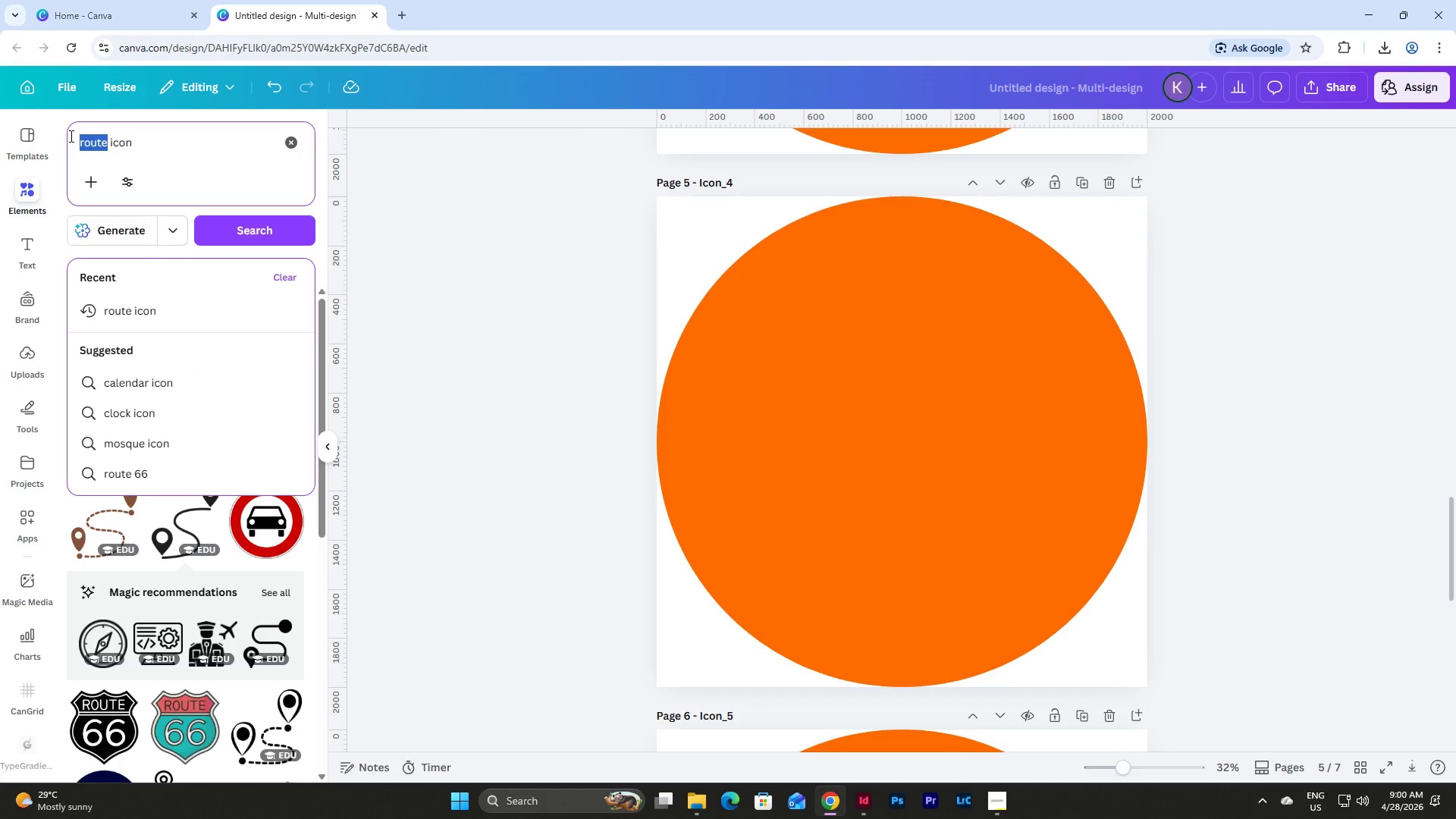 
type(compliance)
 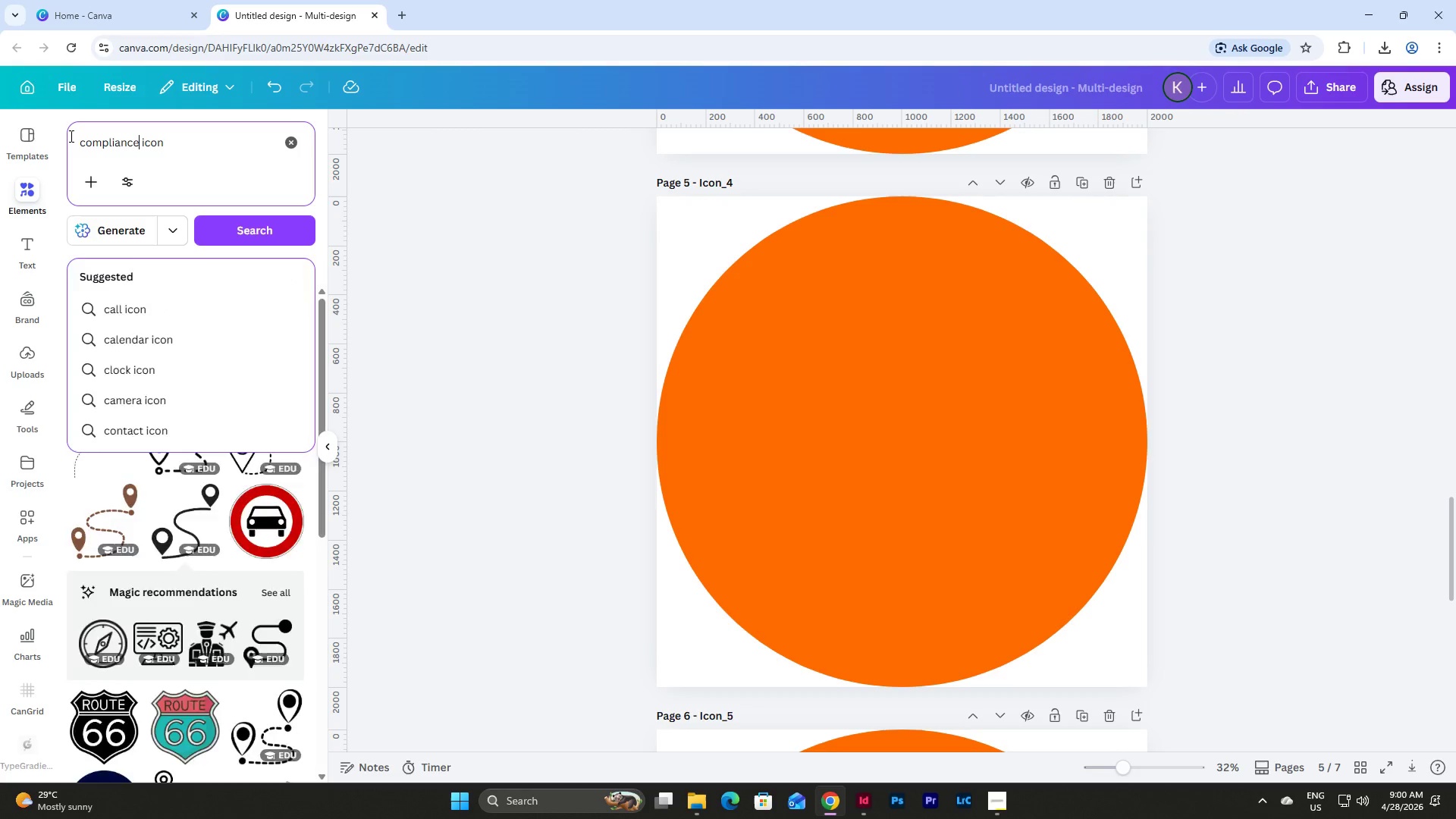 
key(Enter)
 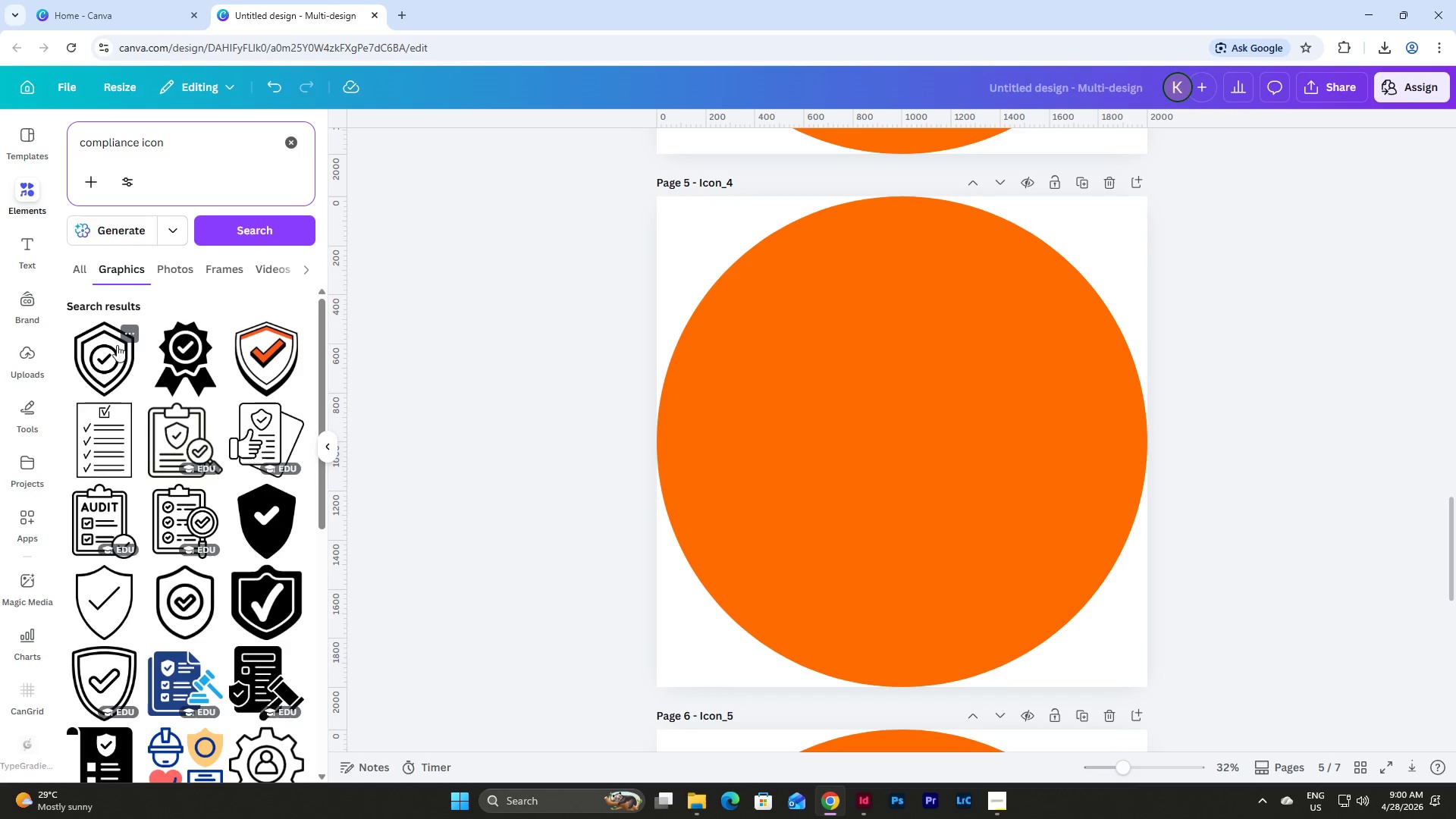 
wait(5.02)
 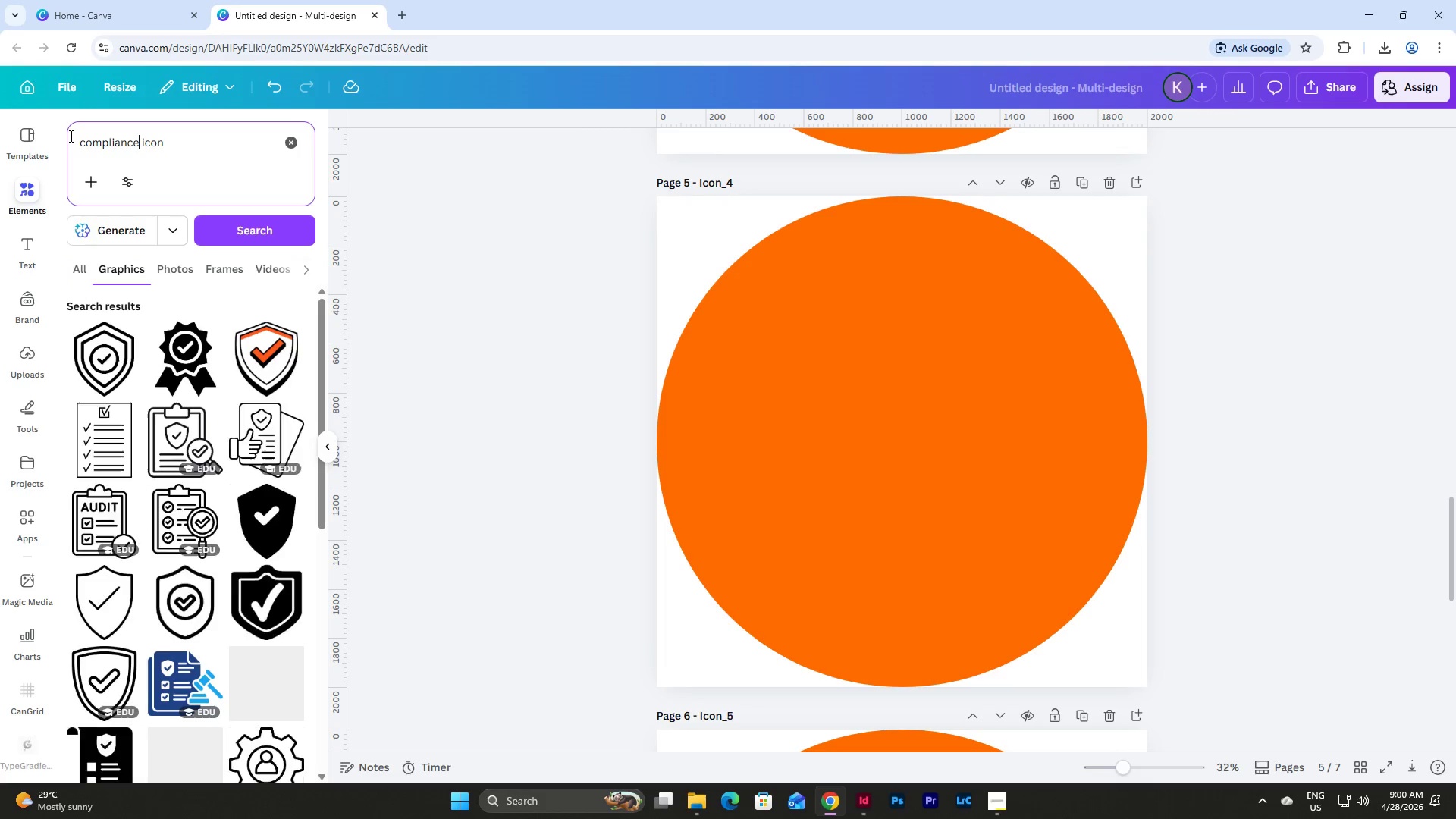 
scroll: coordinate [209, 365], scroll_direction: down, amount: 3.0
 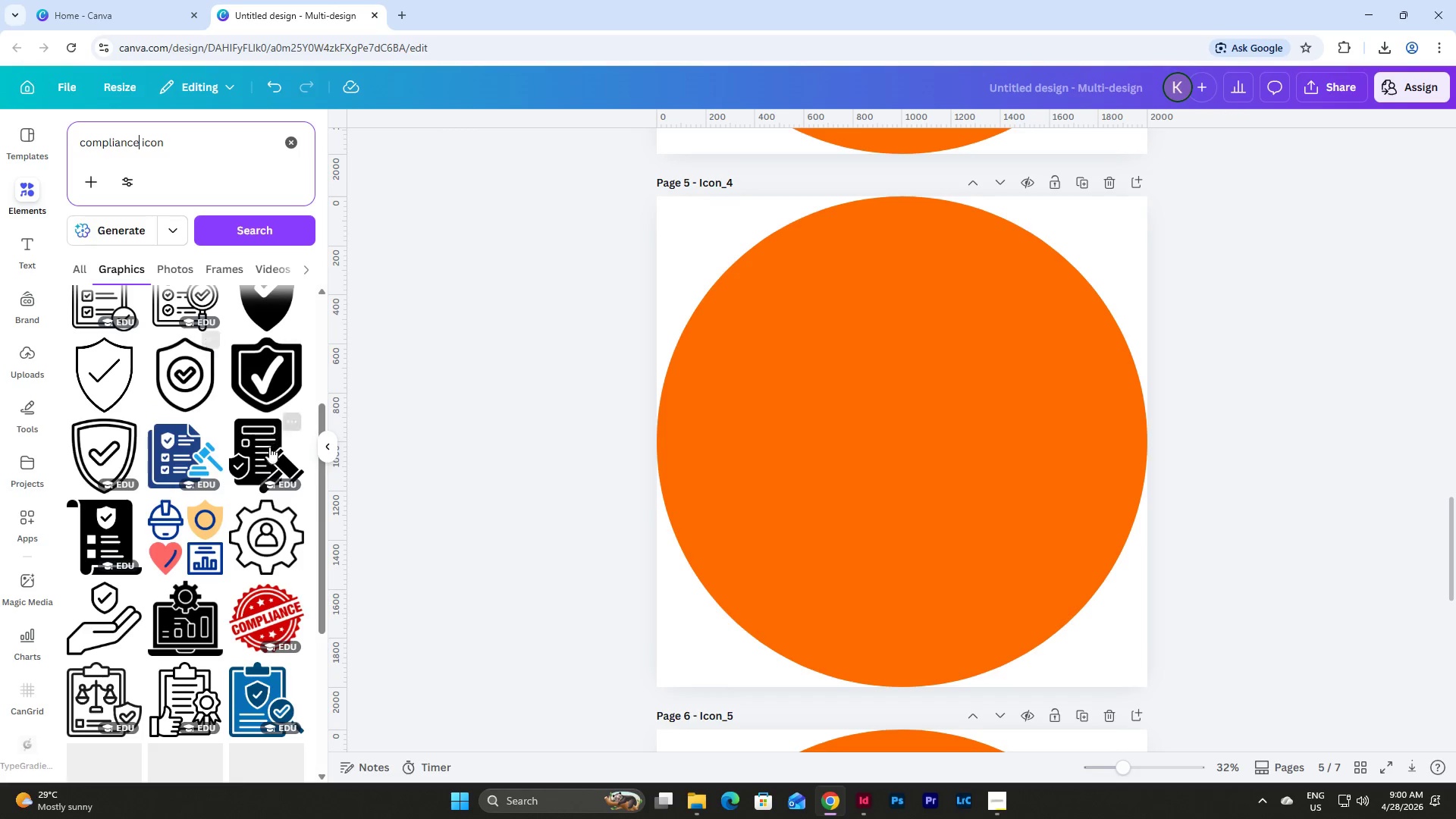 
left_click([259, 456])
 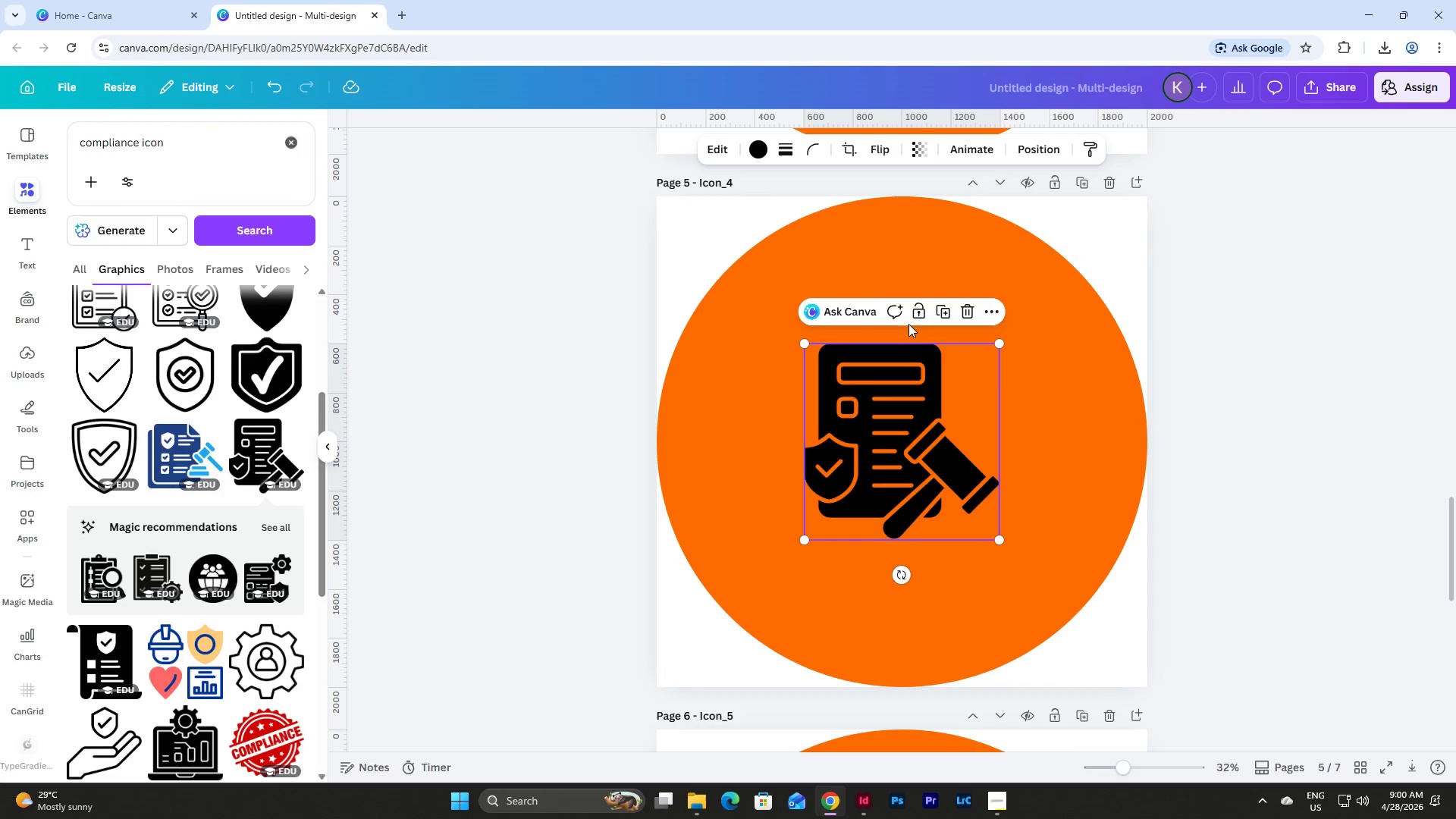 
scroll: coordinate [886, 385], scroll_direction: up, amount: 4.0
 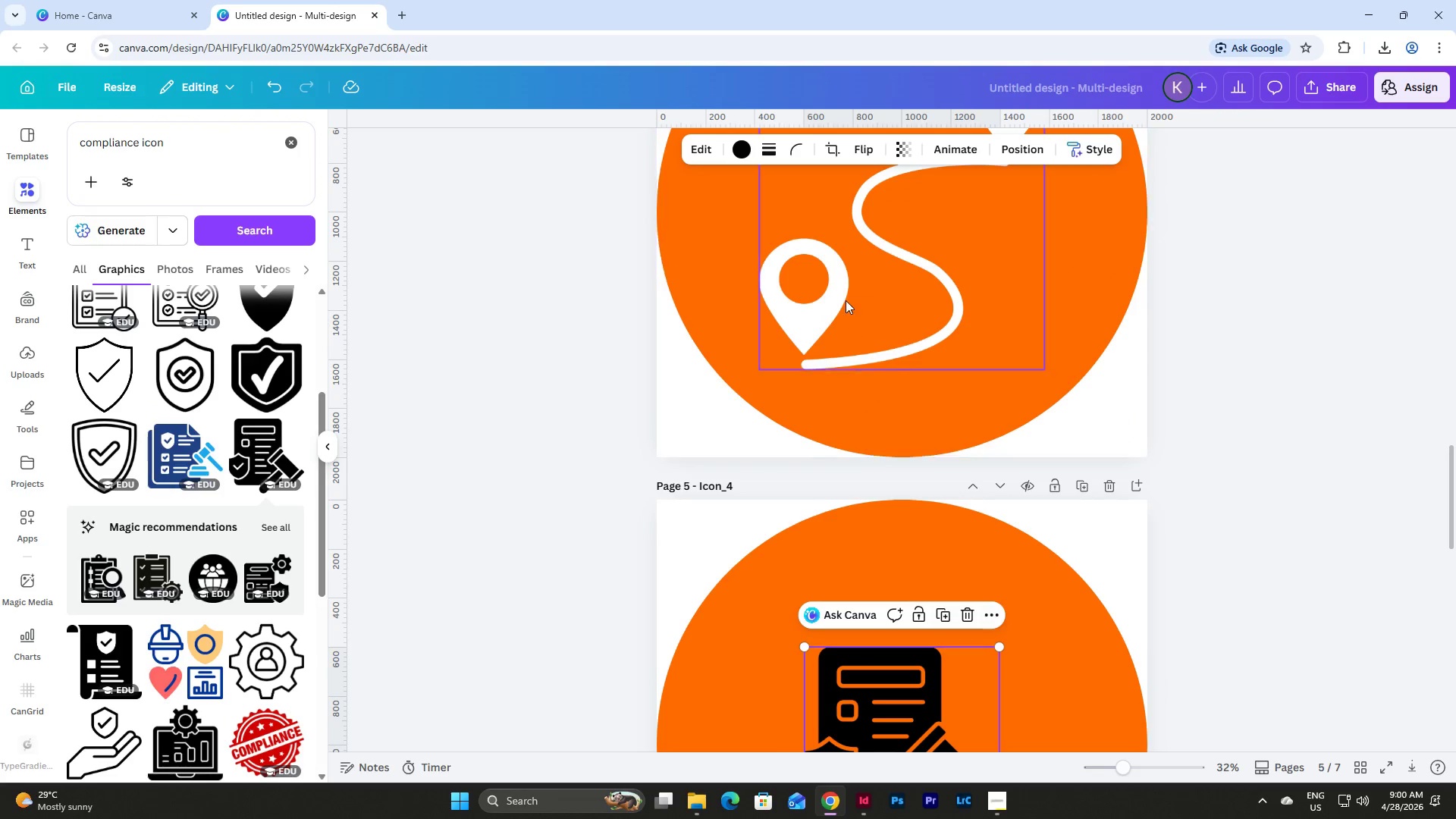 
scroll: coordinate [846, 299], scroll_direction: down, amount: 4.0
 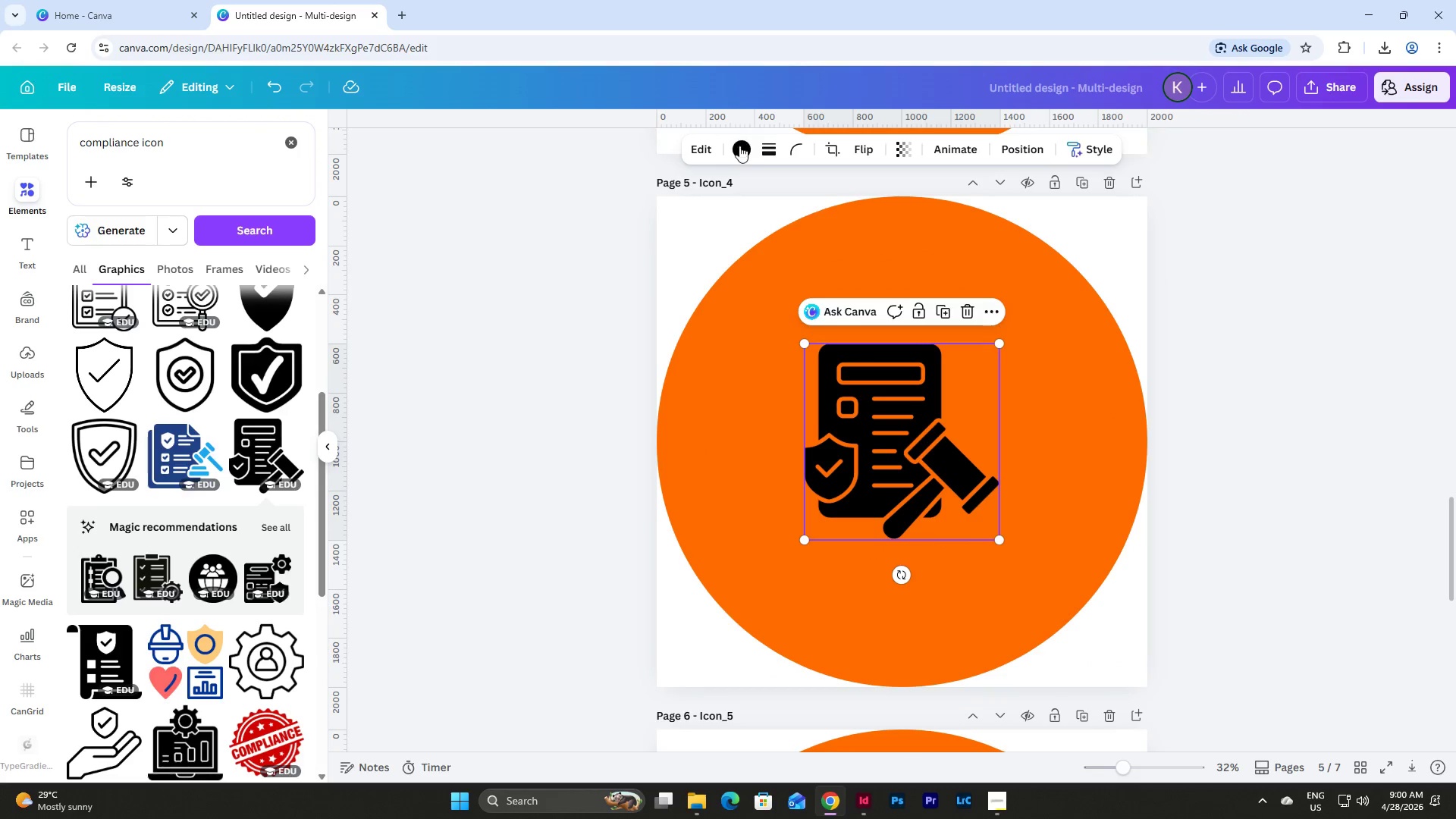 
left_click([742, 153])
 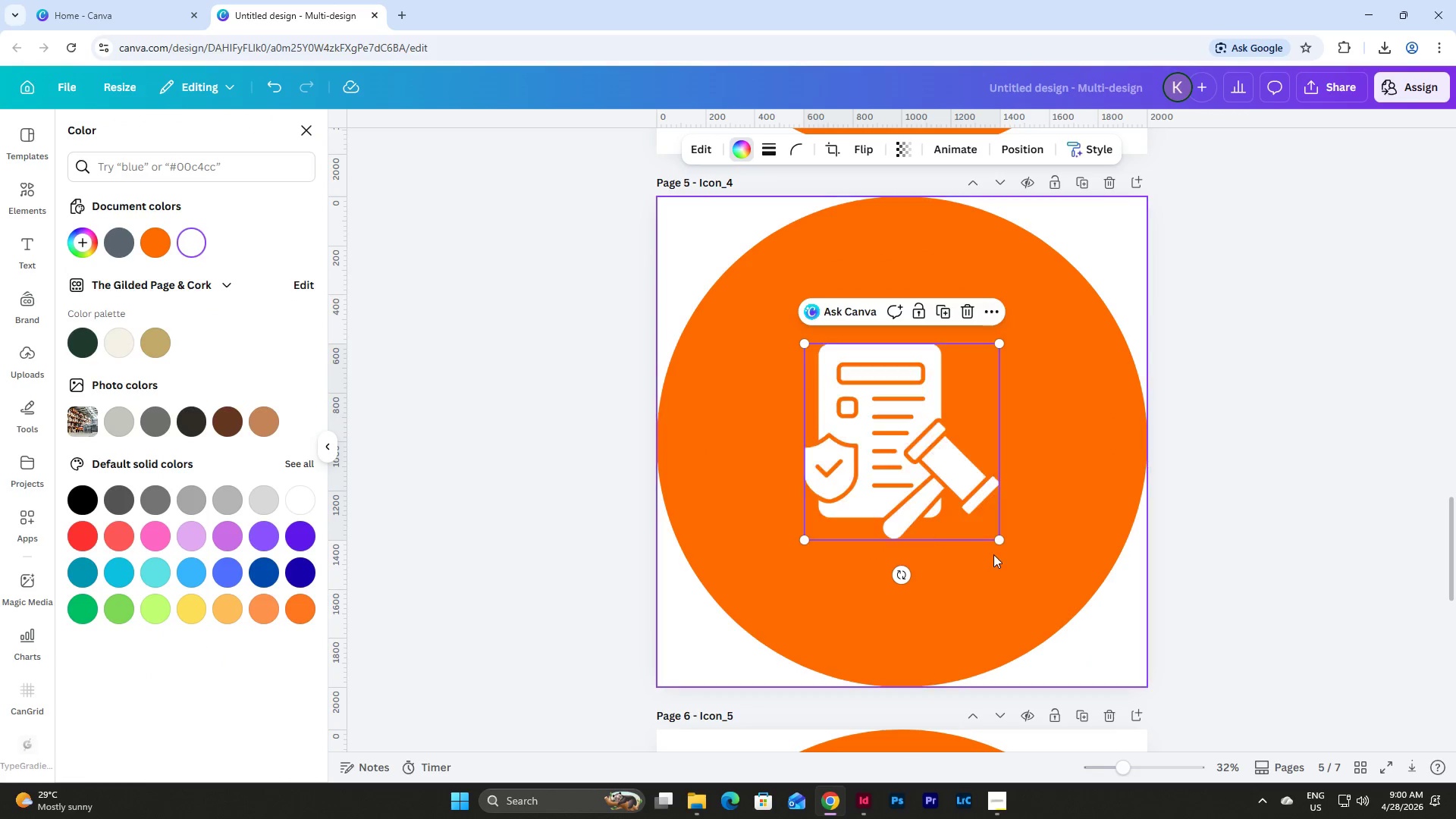 
left_click_drag(start_coordinate=[998, 542], to_coordinate=[1084, 615])
 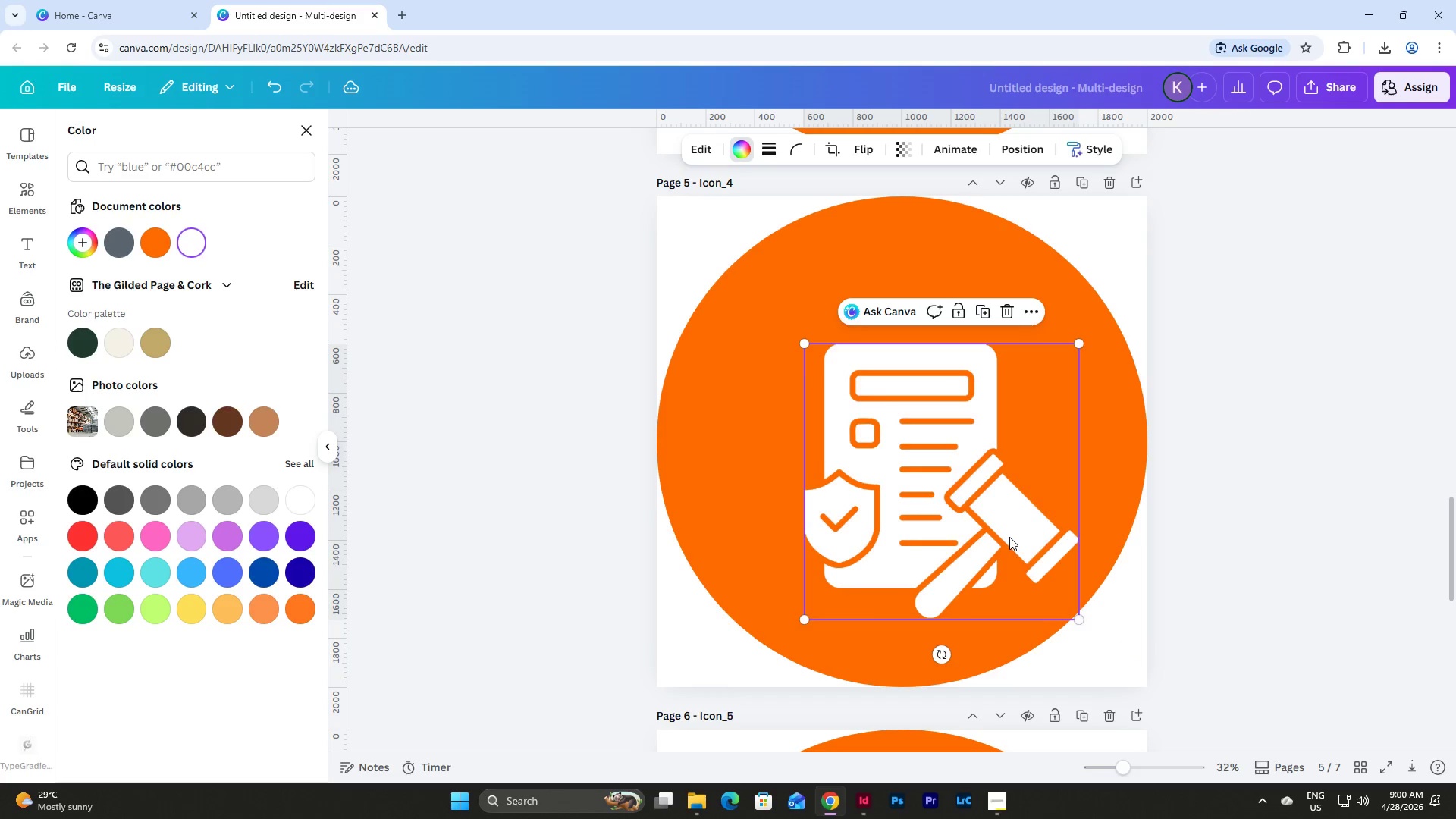 
left_click_drag(start_coordinate=[1010, 537], to_coordinate=[976, 492])
 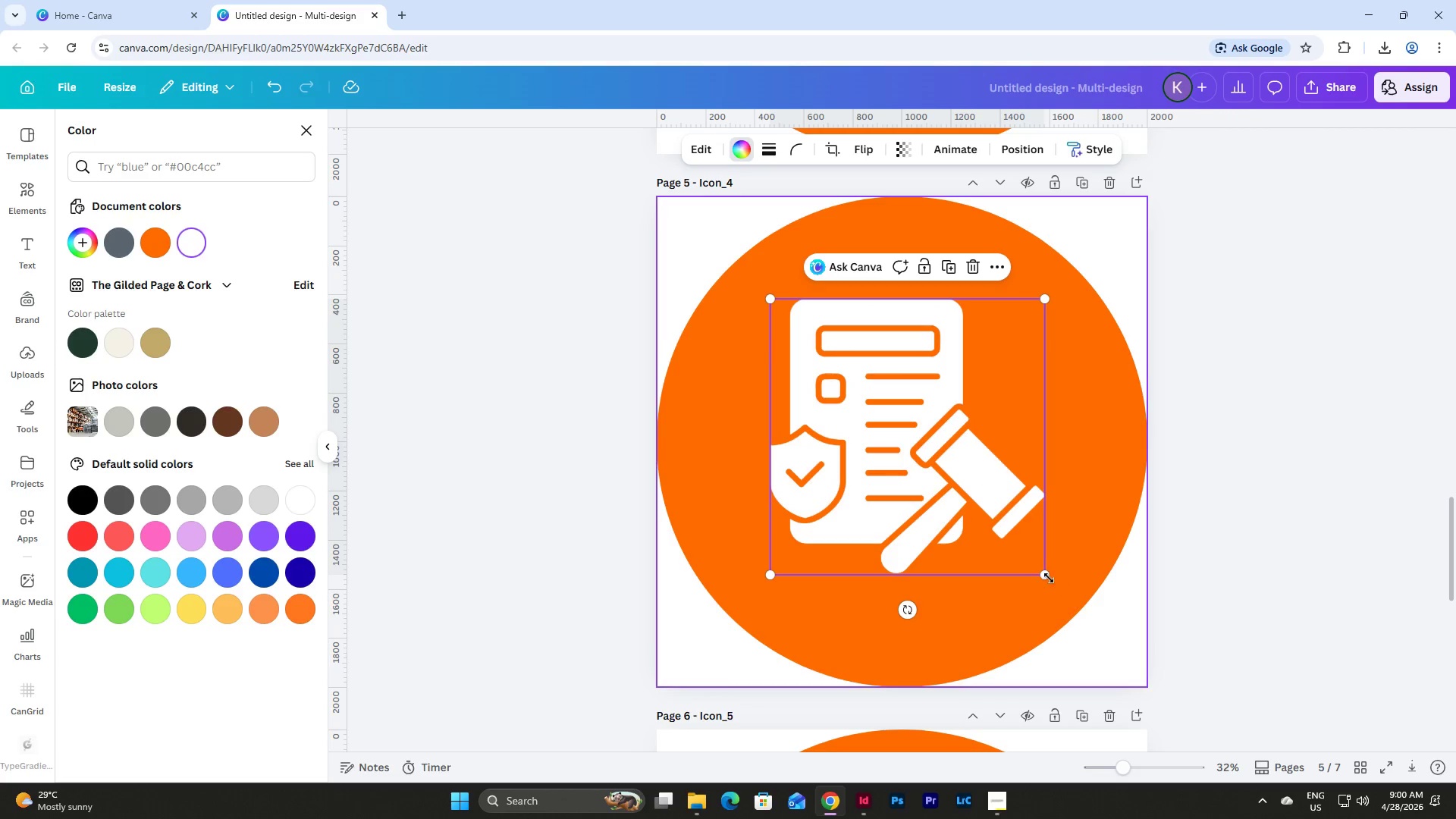 
left_click_drag(start_coordinate=[1045, 575], to_coordinate=[1077, 602])
 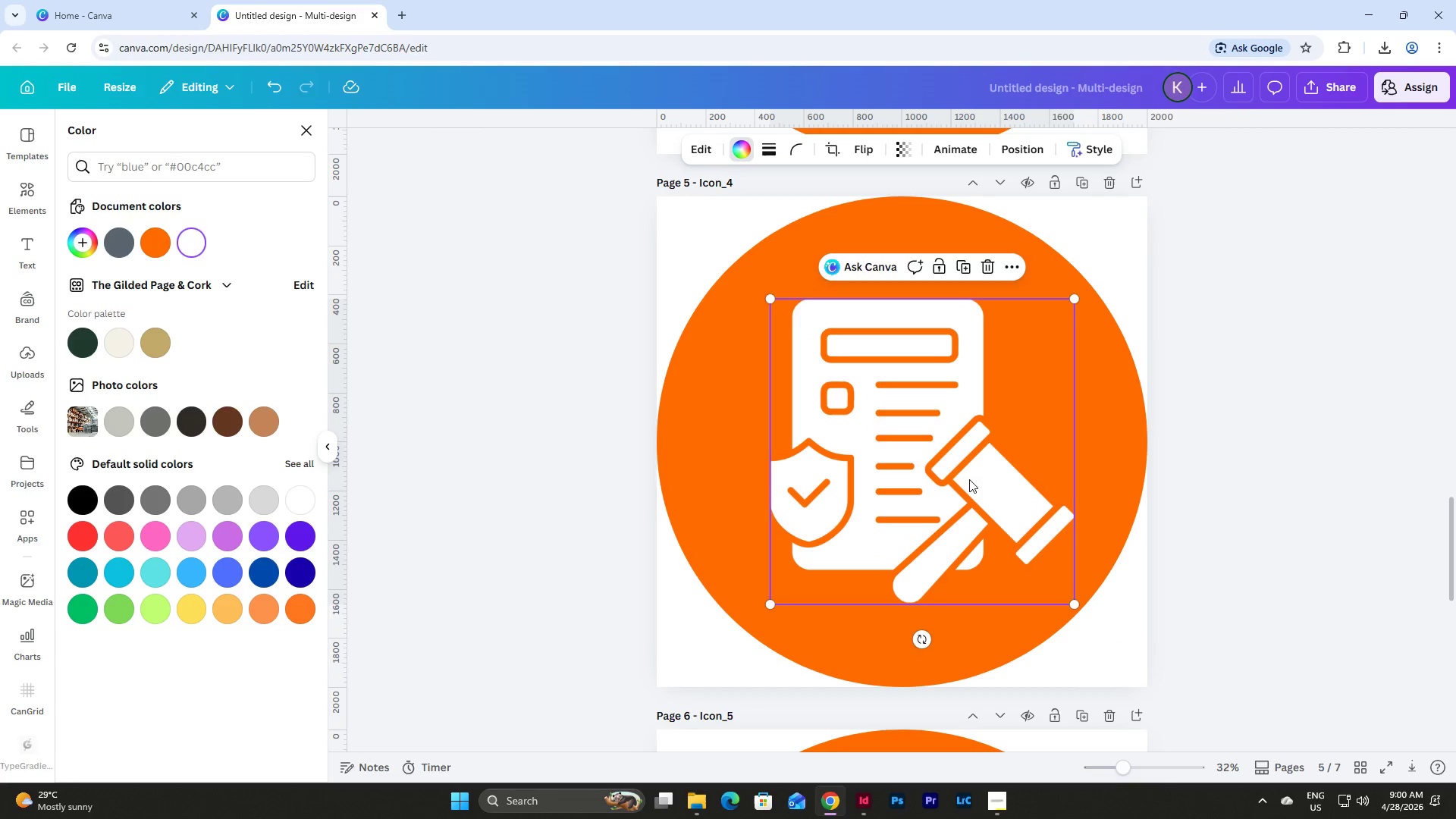 
left_click_drag(start_coordinate=[969, 479], to_coordinate=[949, 472])
 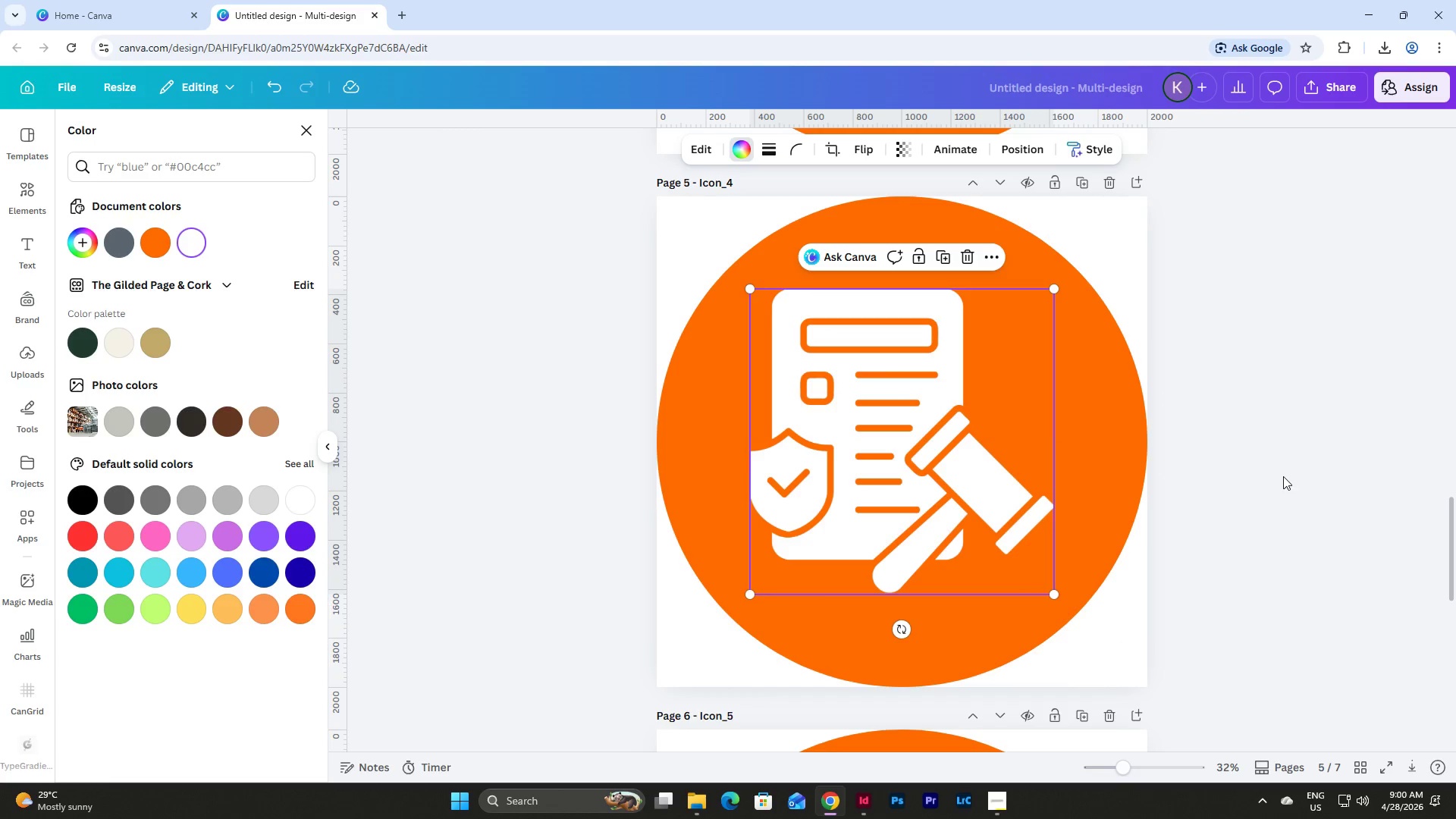 
left_click([1283, 476])
 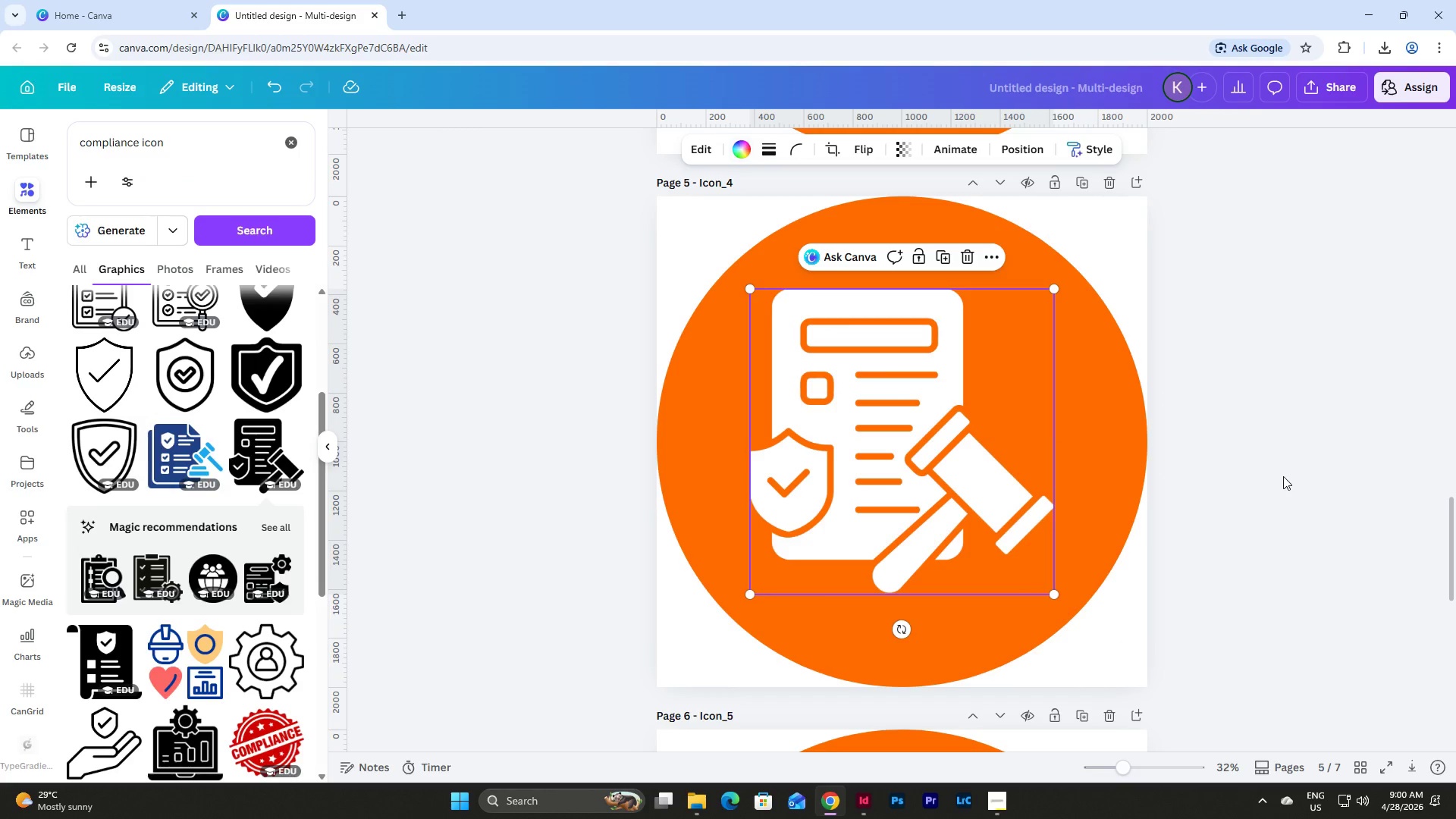 
scroll: coordinate [1283, 460], scroll_direction: down, amount: 1.0
 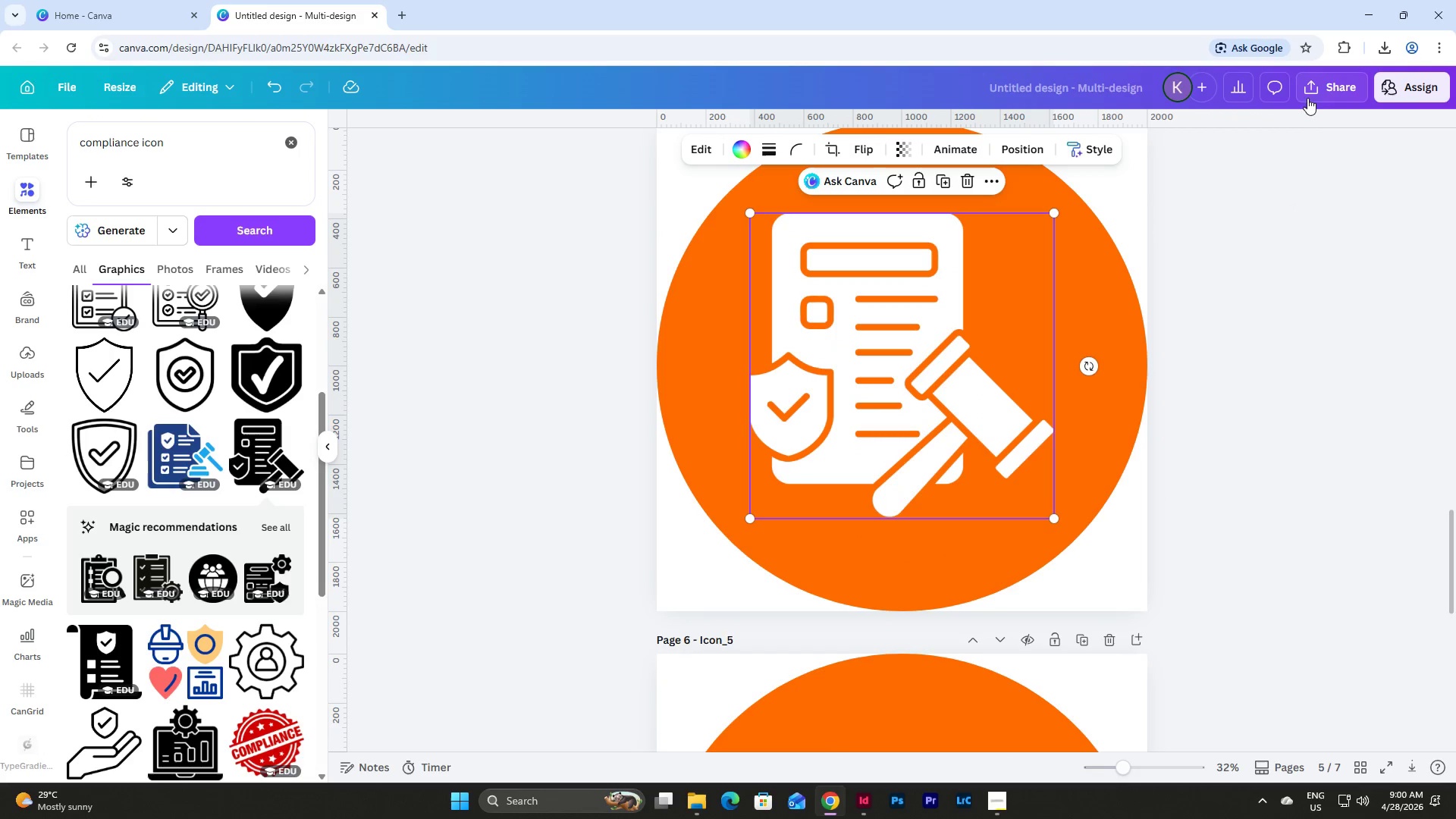 
left_click([1329, 101])
 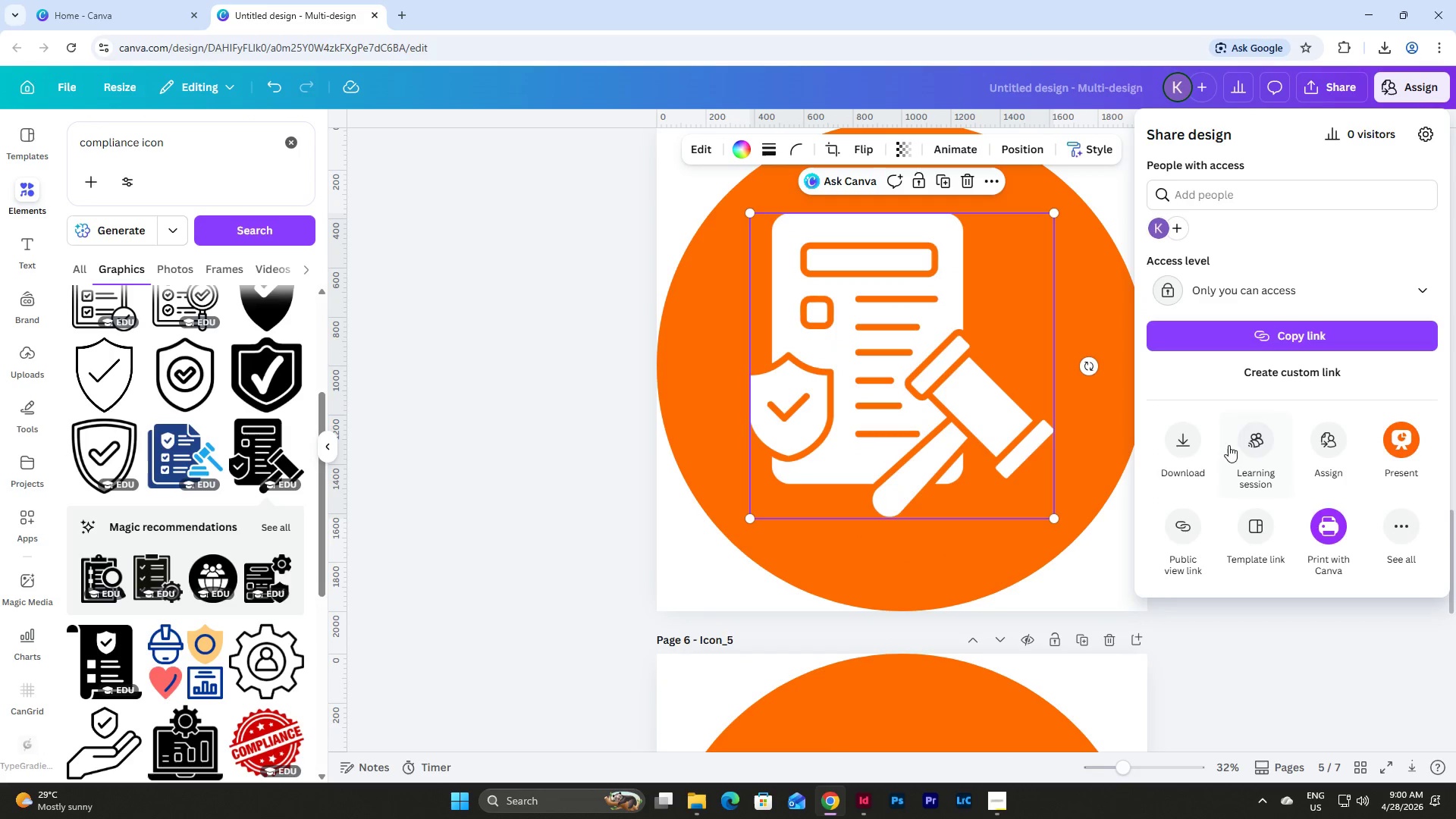 
left_click([1185, 442])
 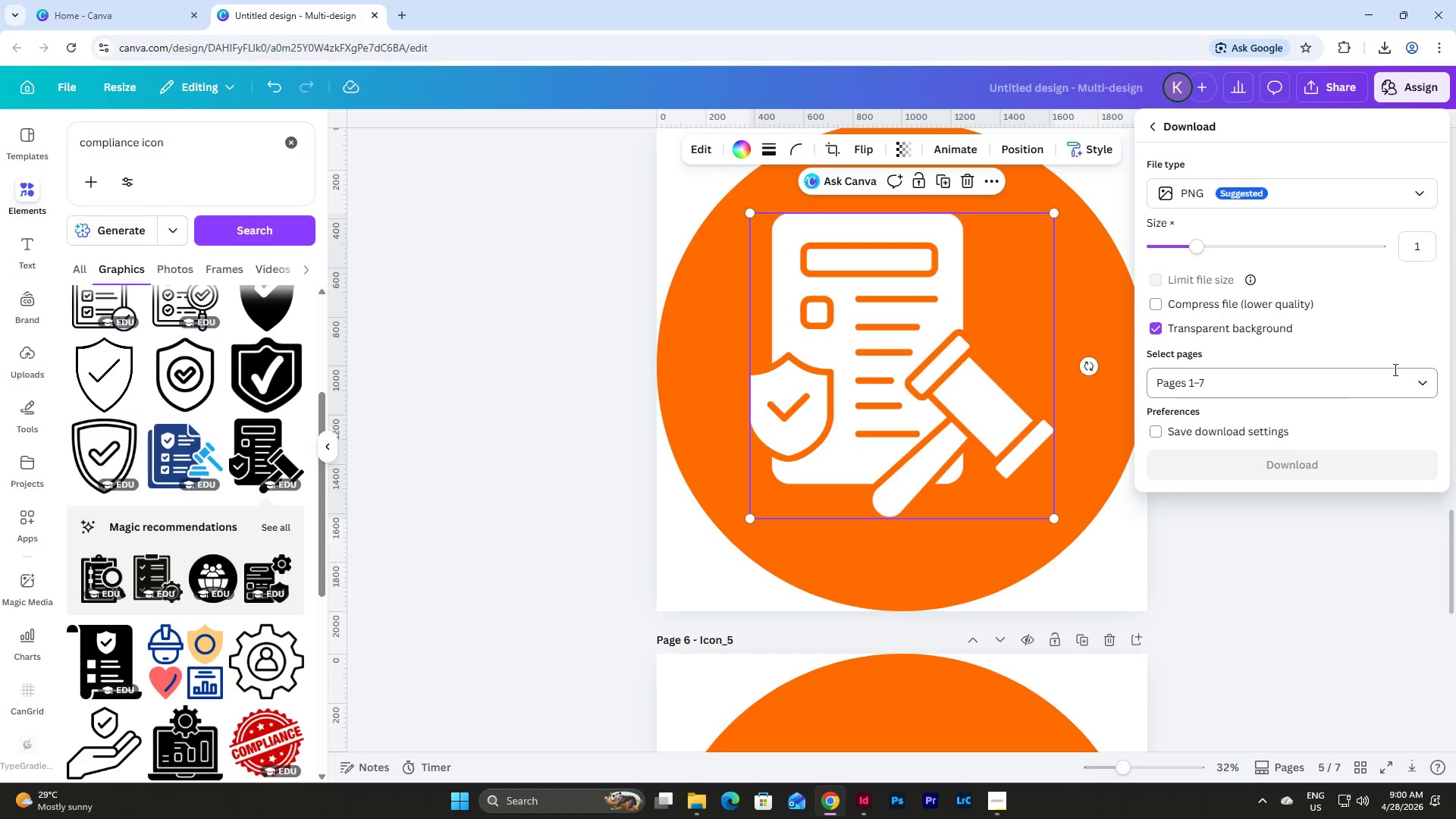 
left_click([1426, 377])
 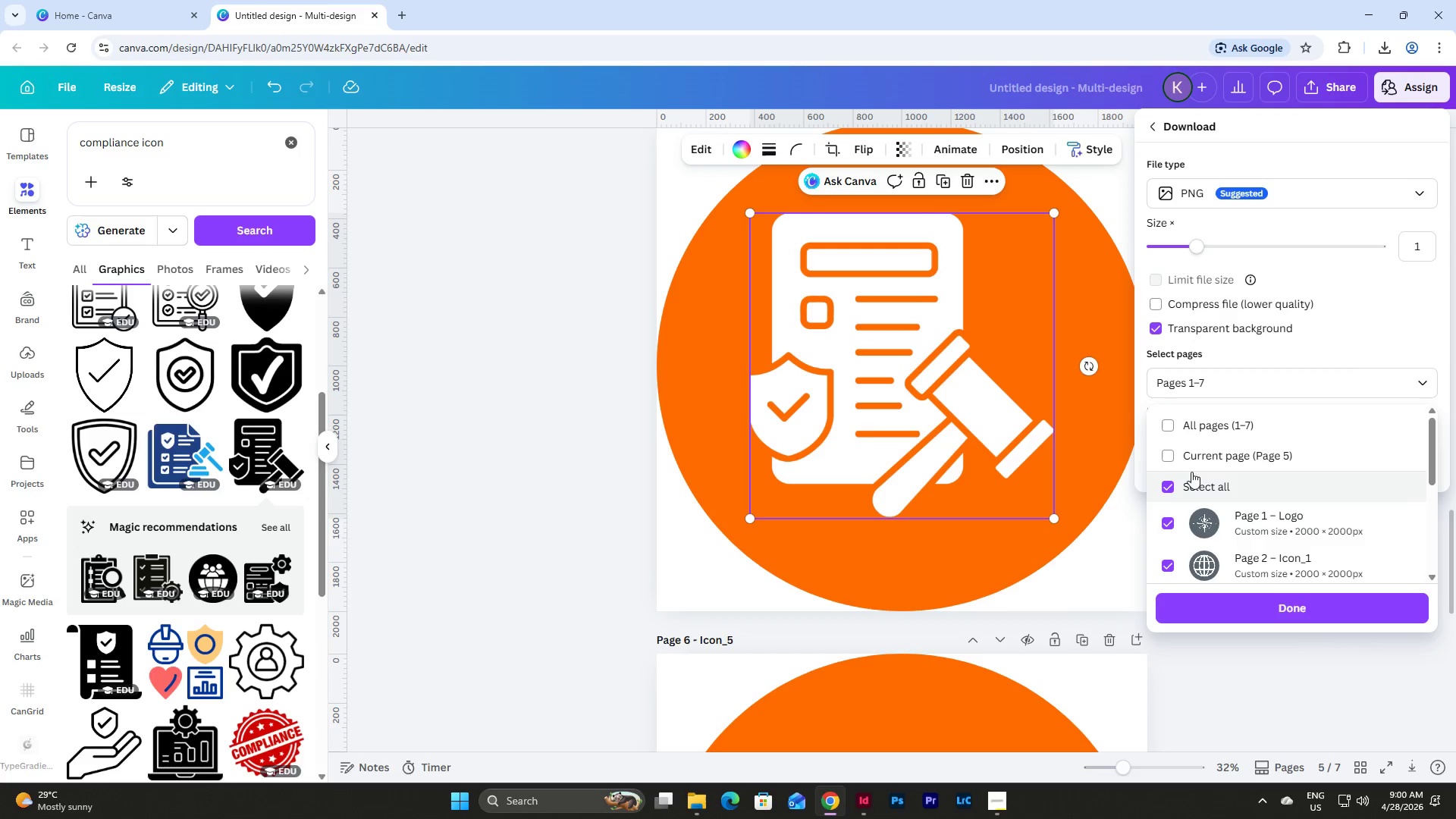 
left_click([1199, 457])
 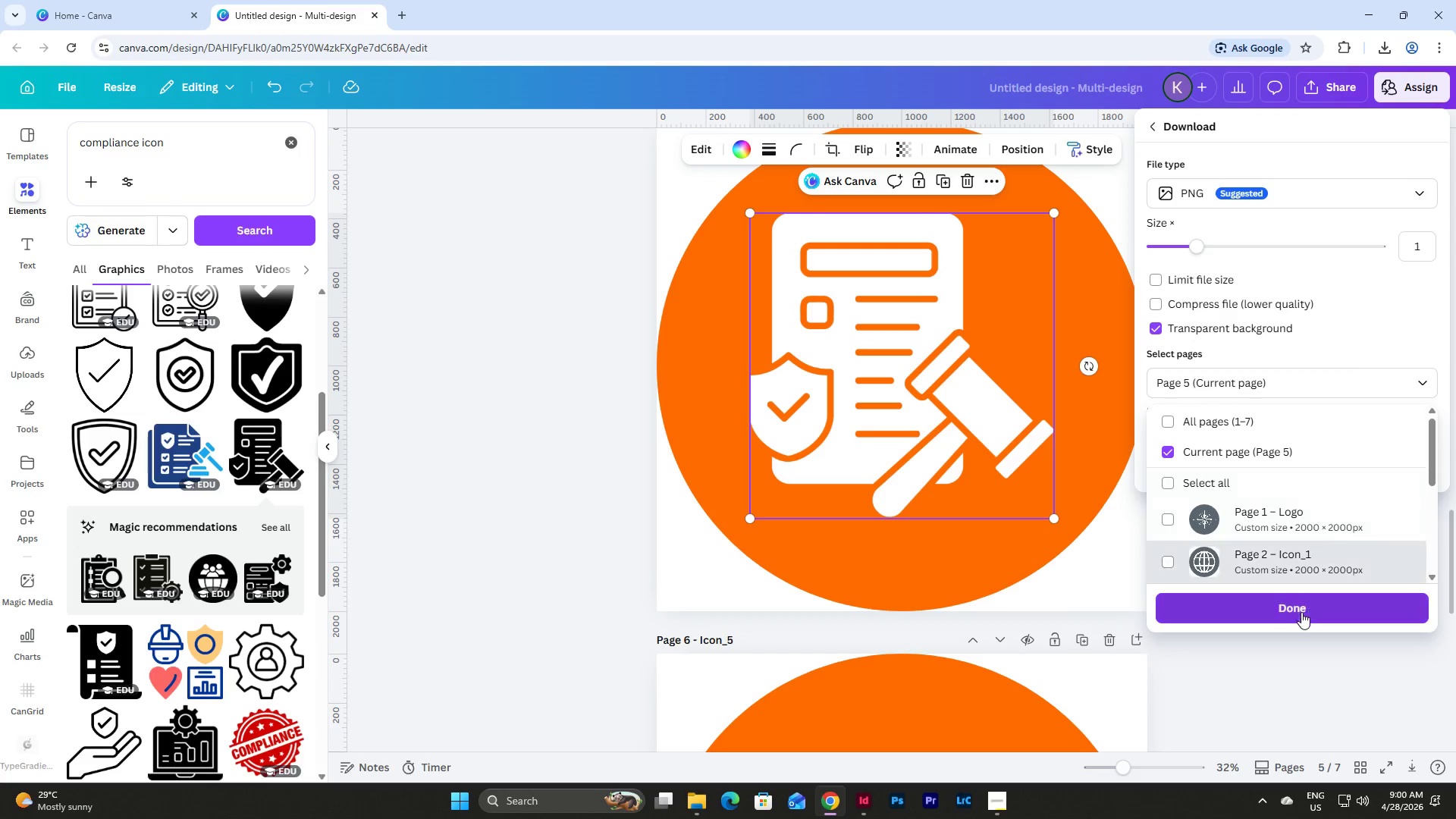 
left_click([1281, 603])
 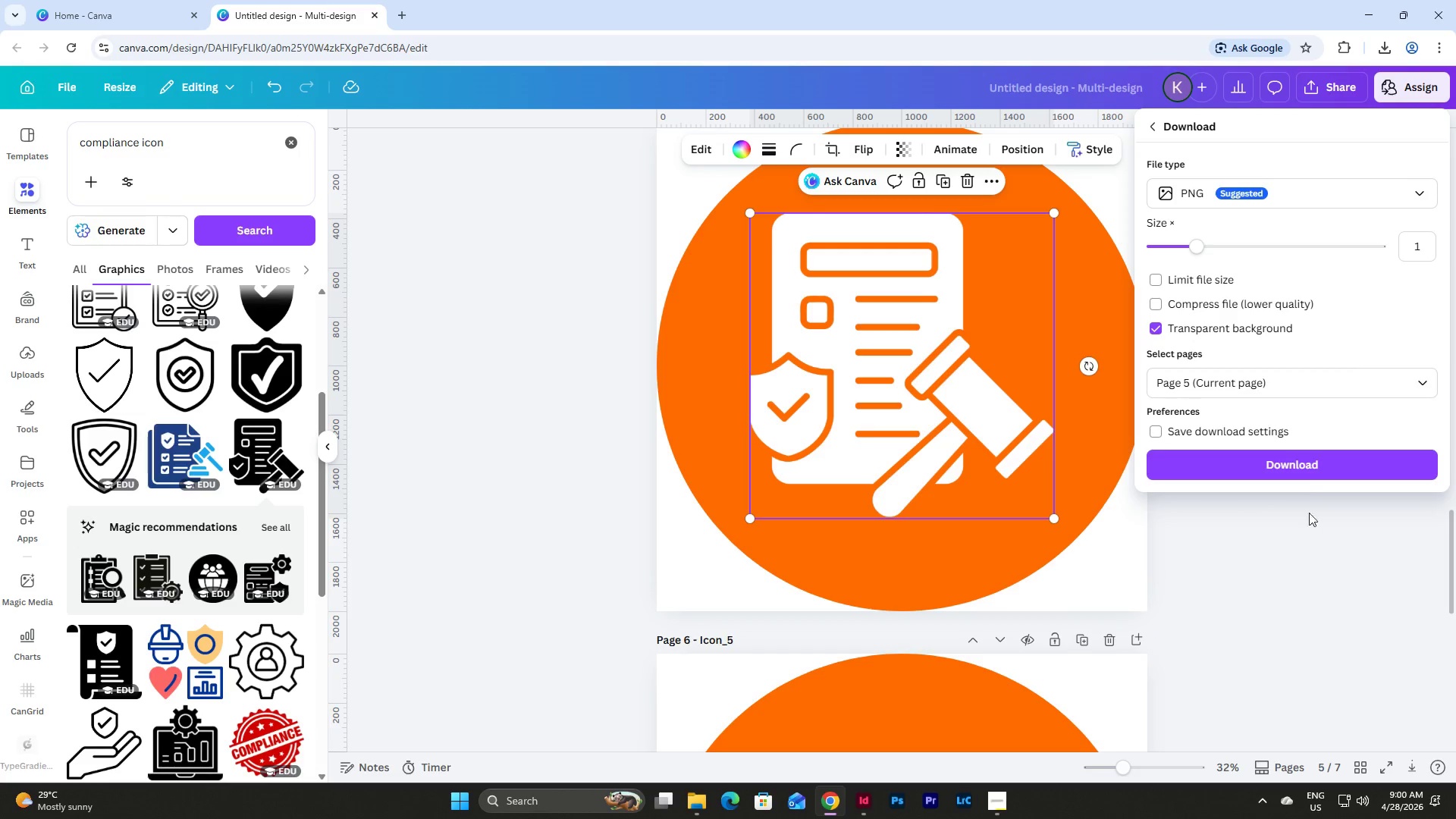 
left_click([1311, 458])
 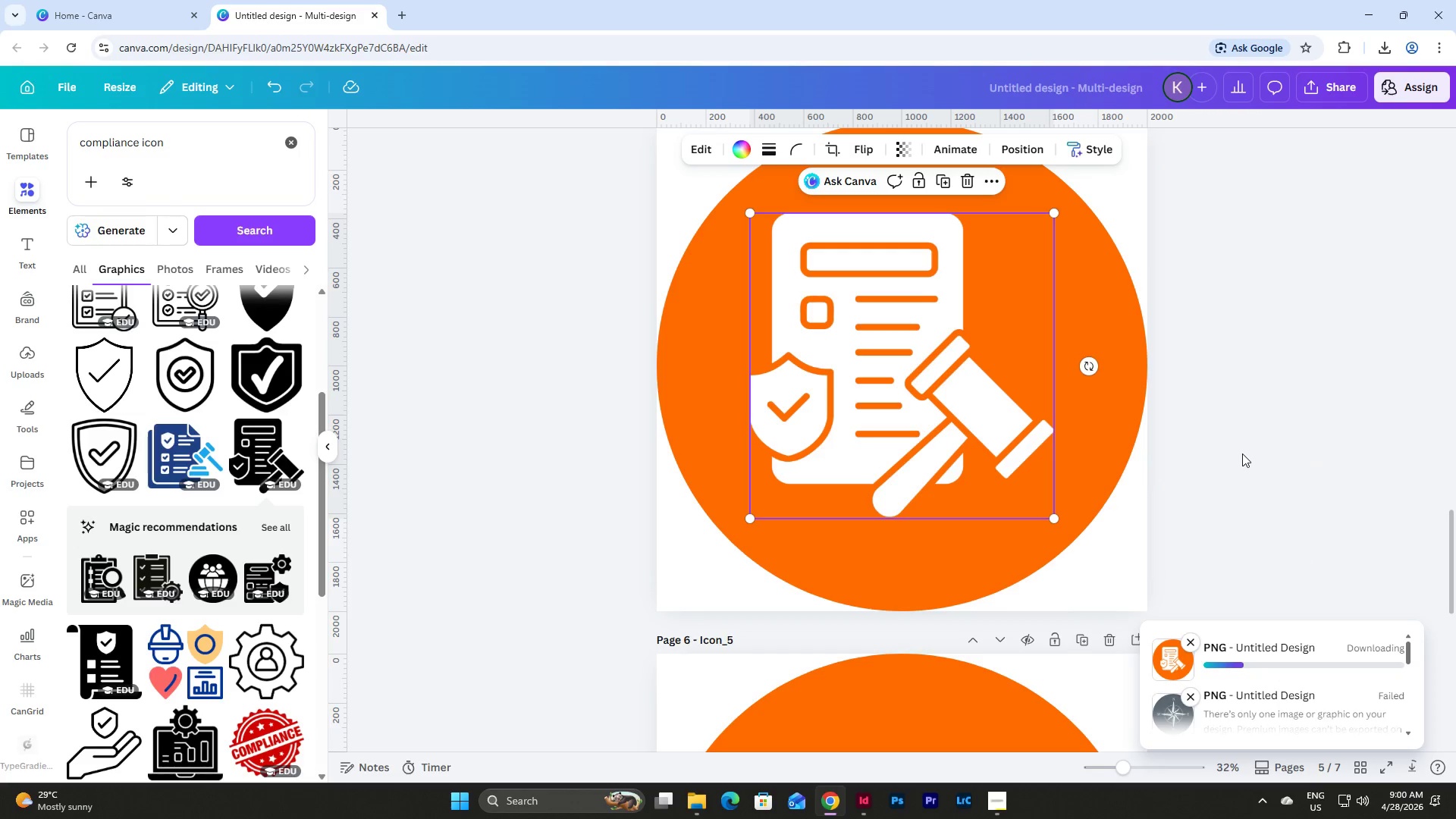 
left_click([865, 795])
 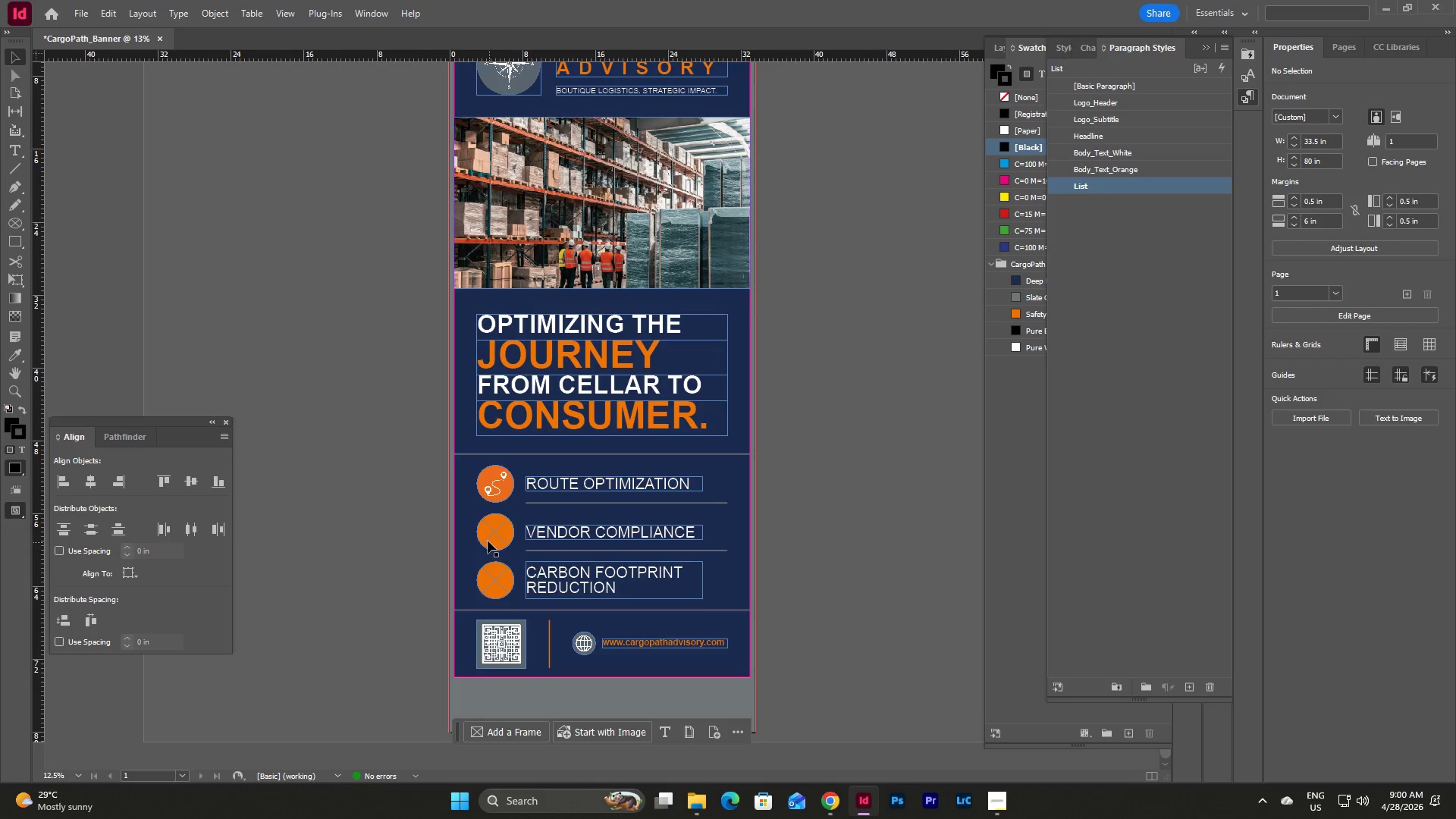 
double_click([488, 540])
 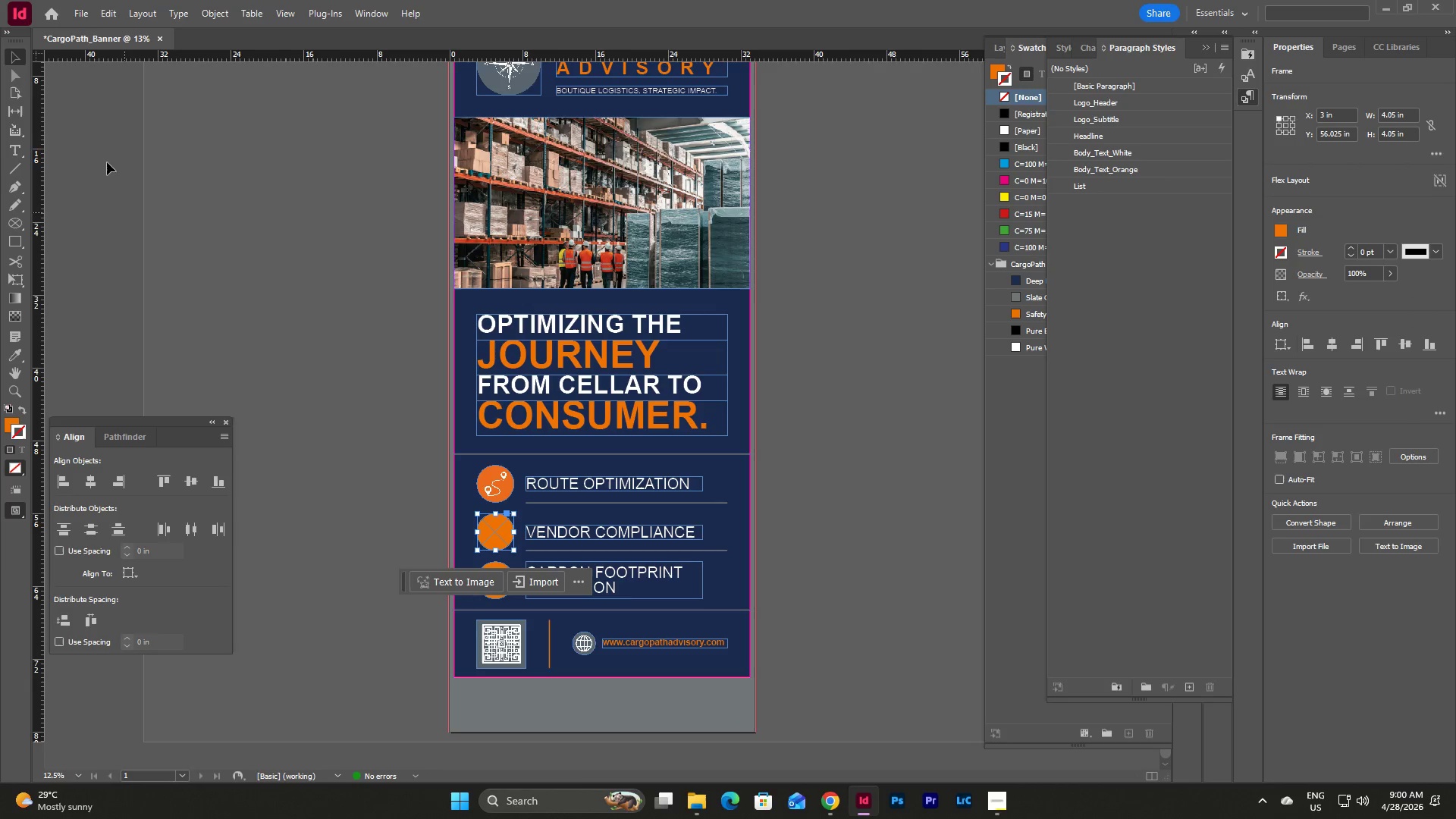 
left_click([83, 1])
 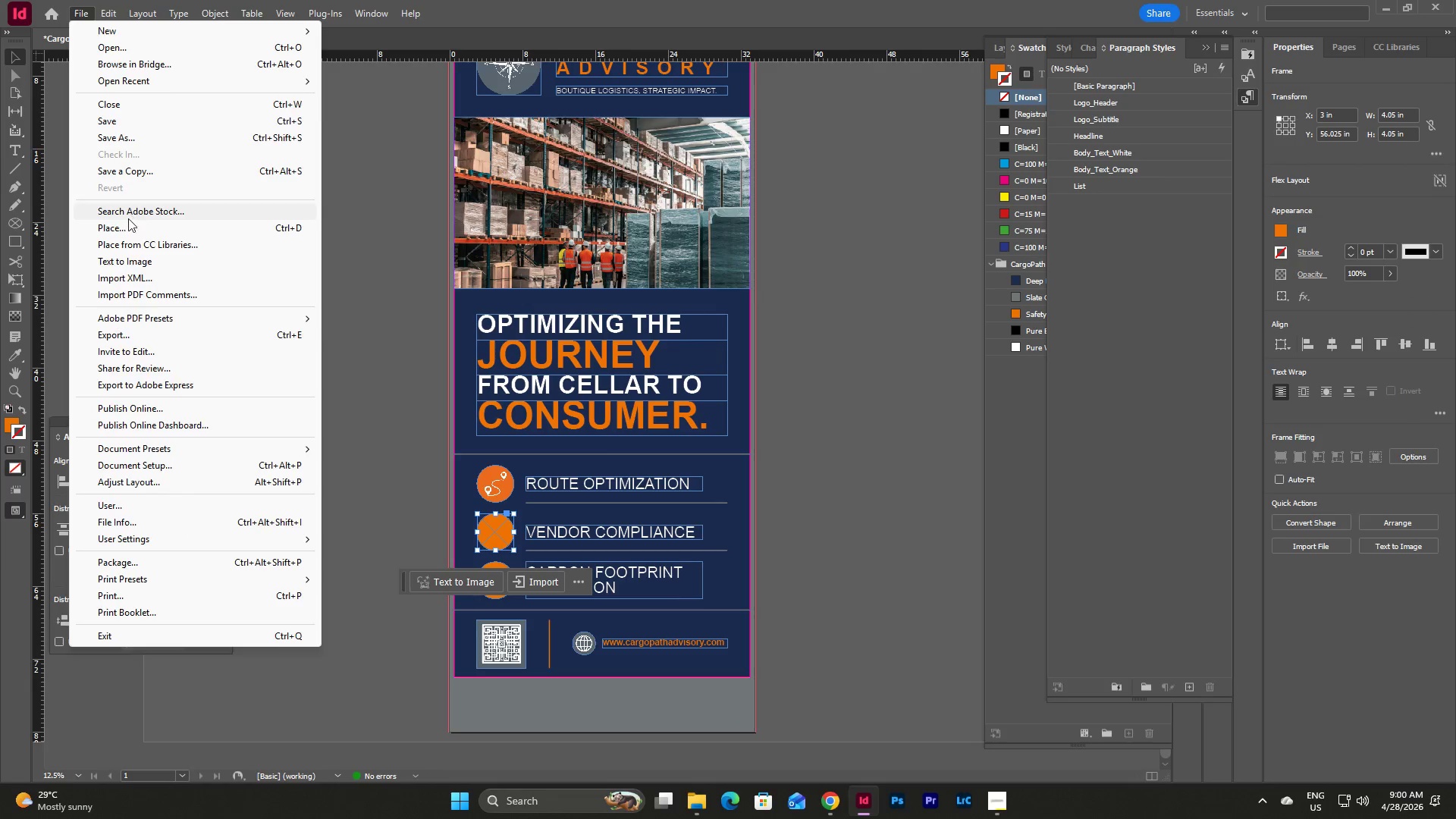 
left_click([128, 231])
 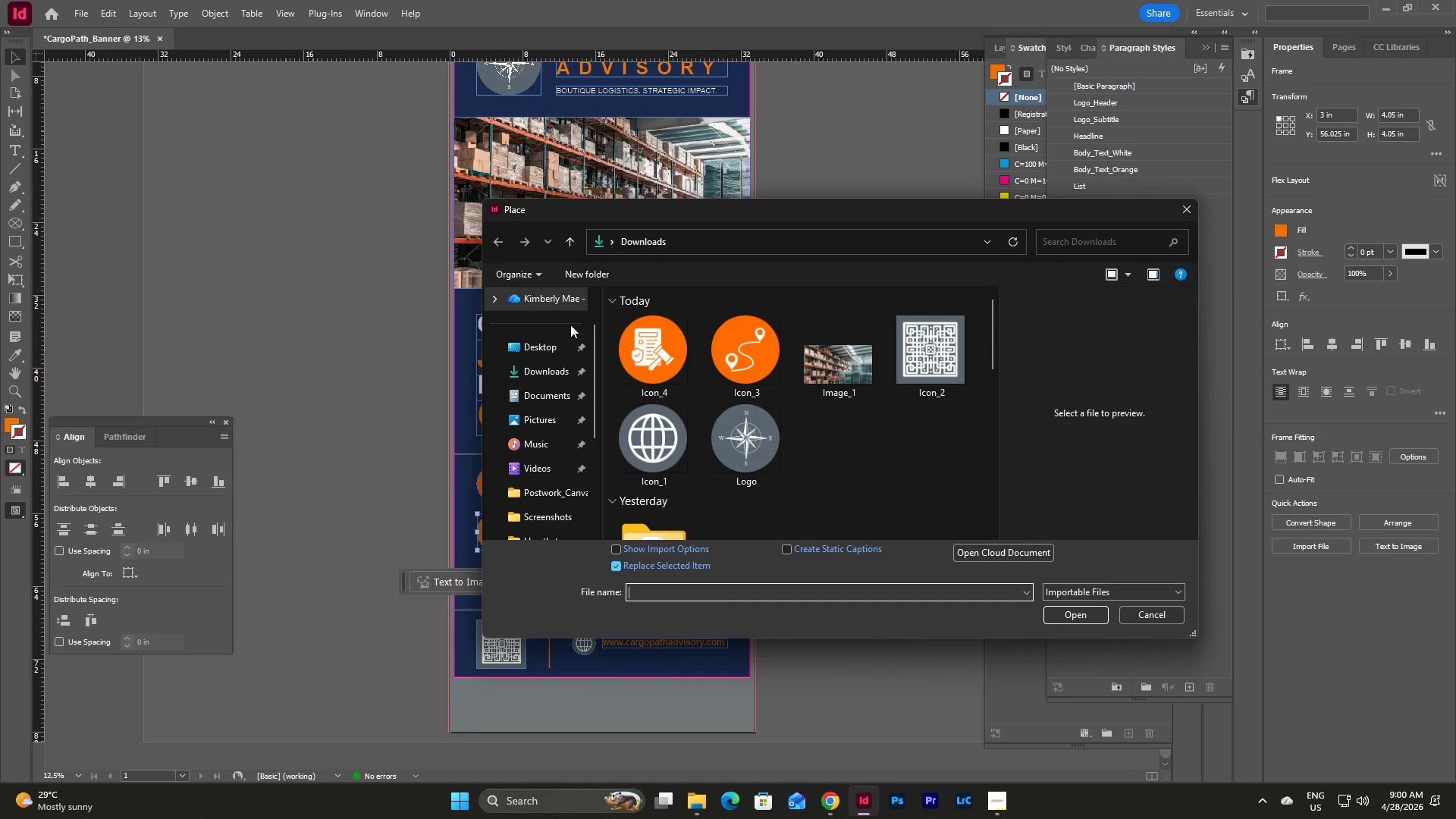 
left_click([657, 350])
 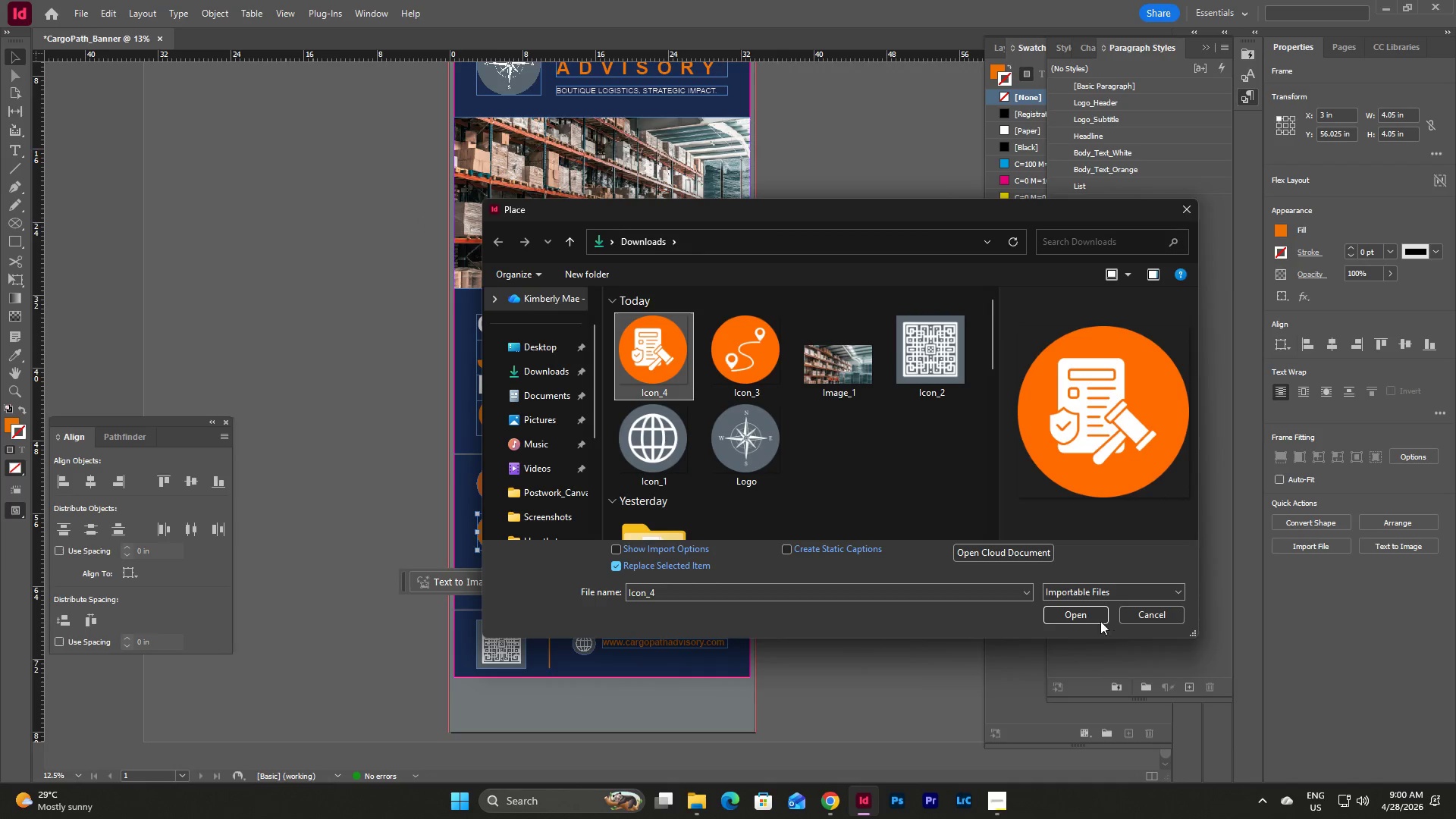 
left_click([1090, 616])
 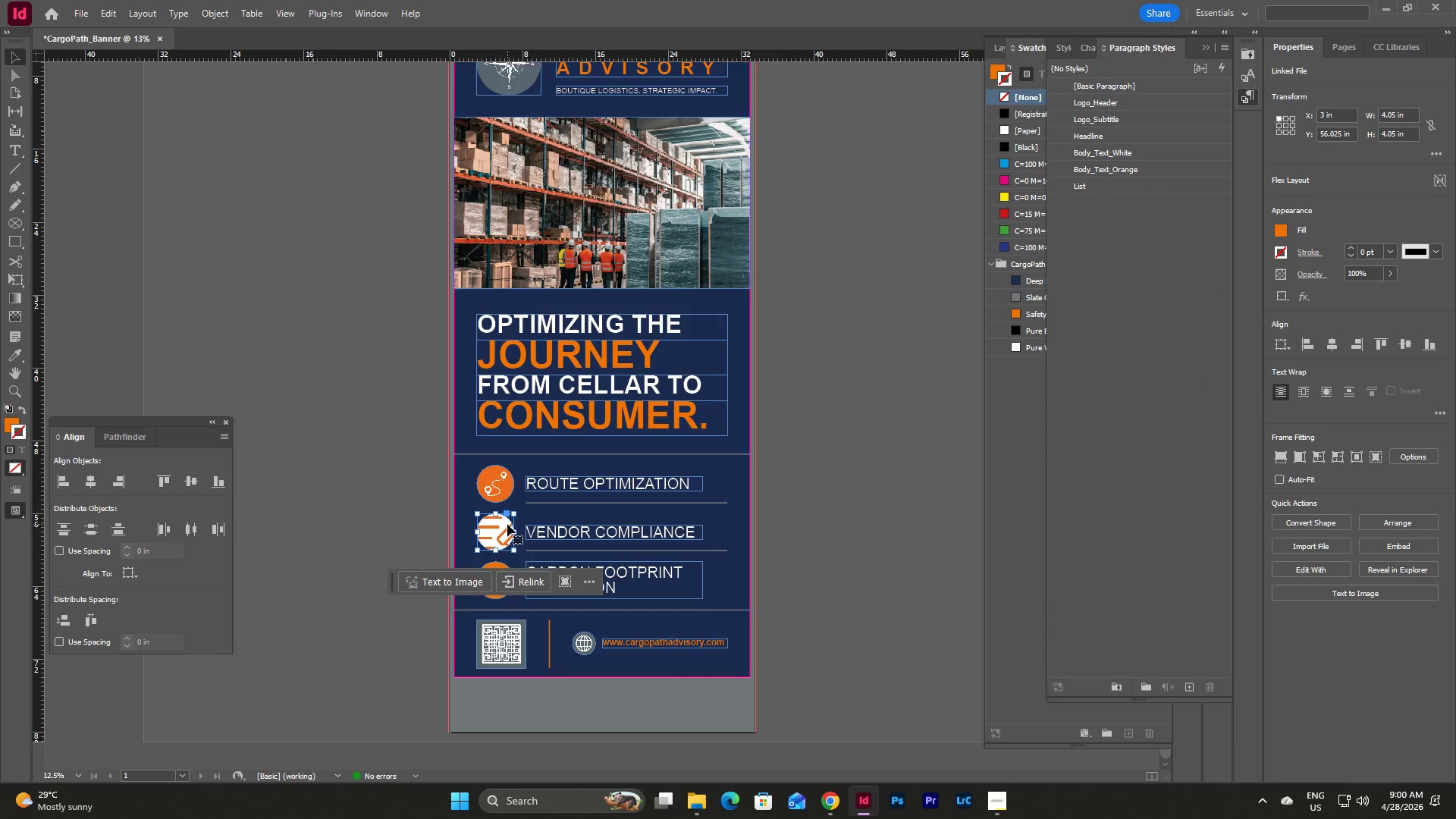 
double_click([507, 524])
 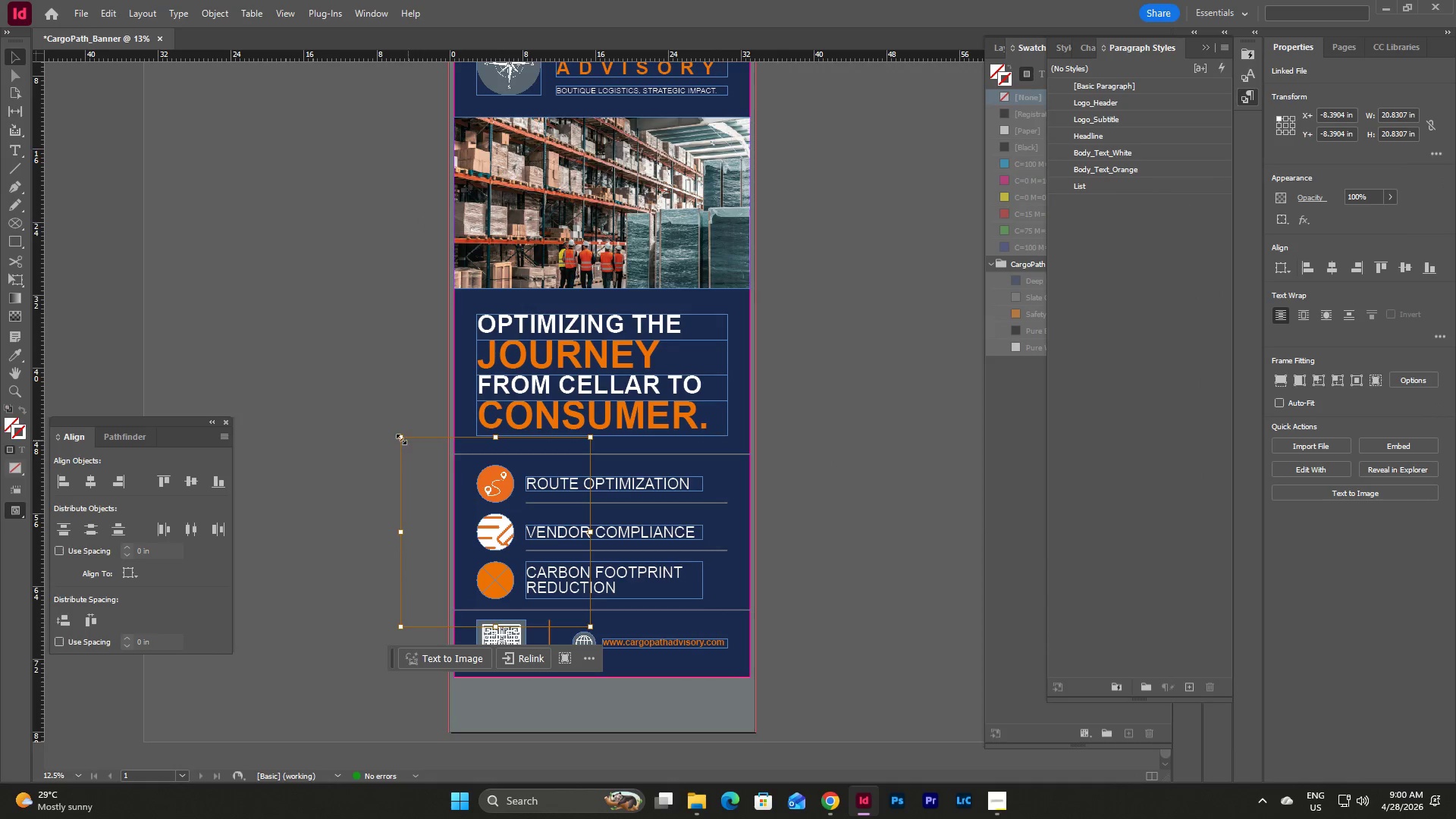 
hold_key(key=ShiftLeft, duration=3.19)
left_click_drag(start_coordinate=[400, 438], to_coordinate=[481, 515])
 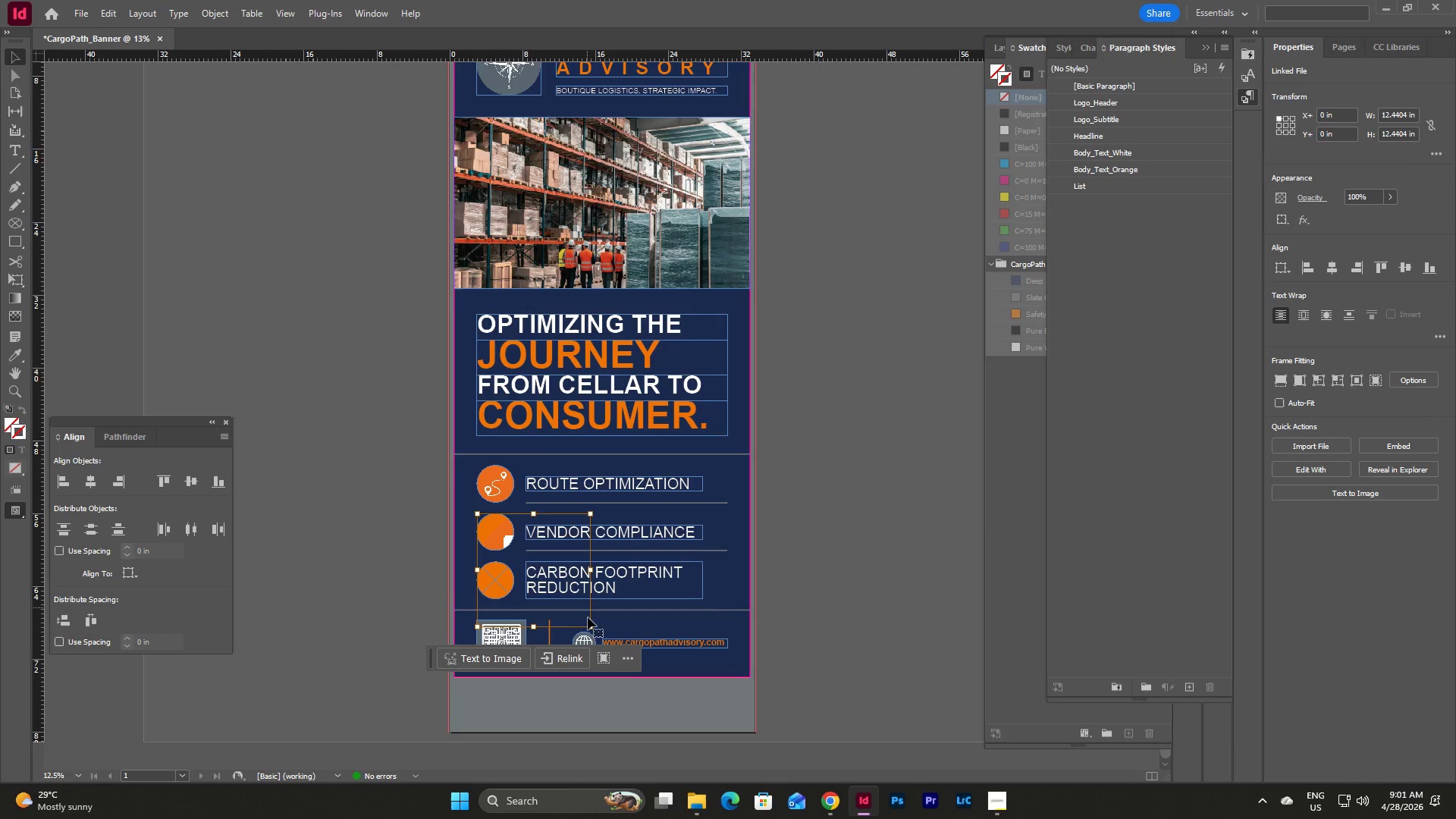 
hold_key(key=ShiftLeft, duration=4.62)
left_click_drag(start_coordinate=[590, 629], to_coordinate=[510, 553])
 